 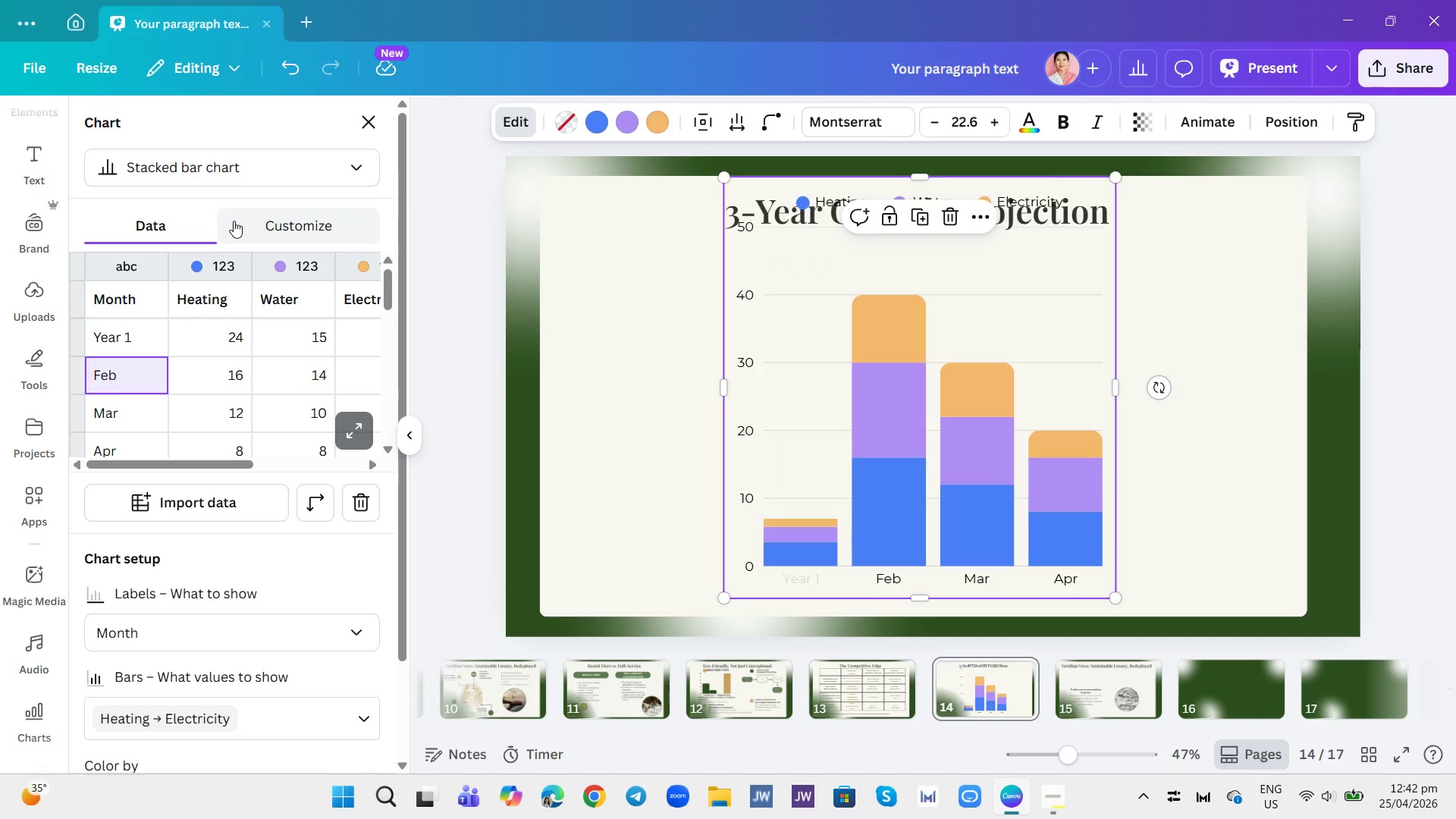 
type(Year 2)
 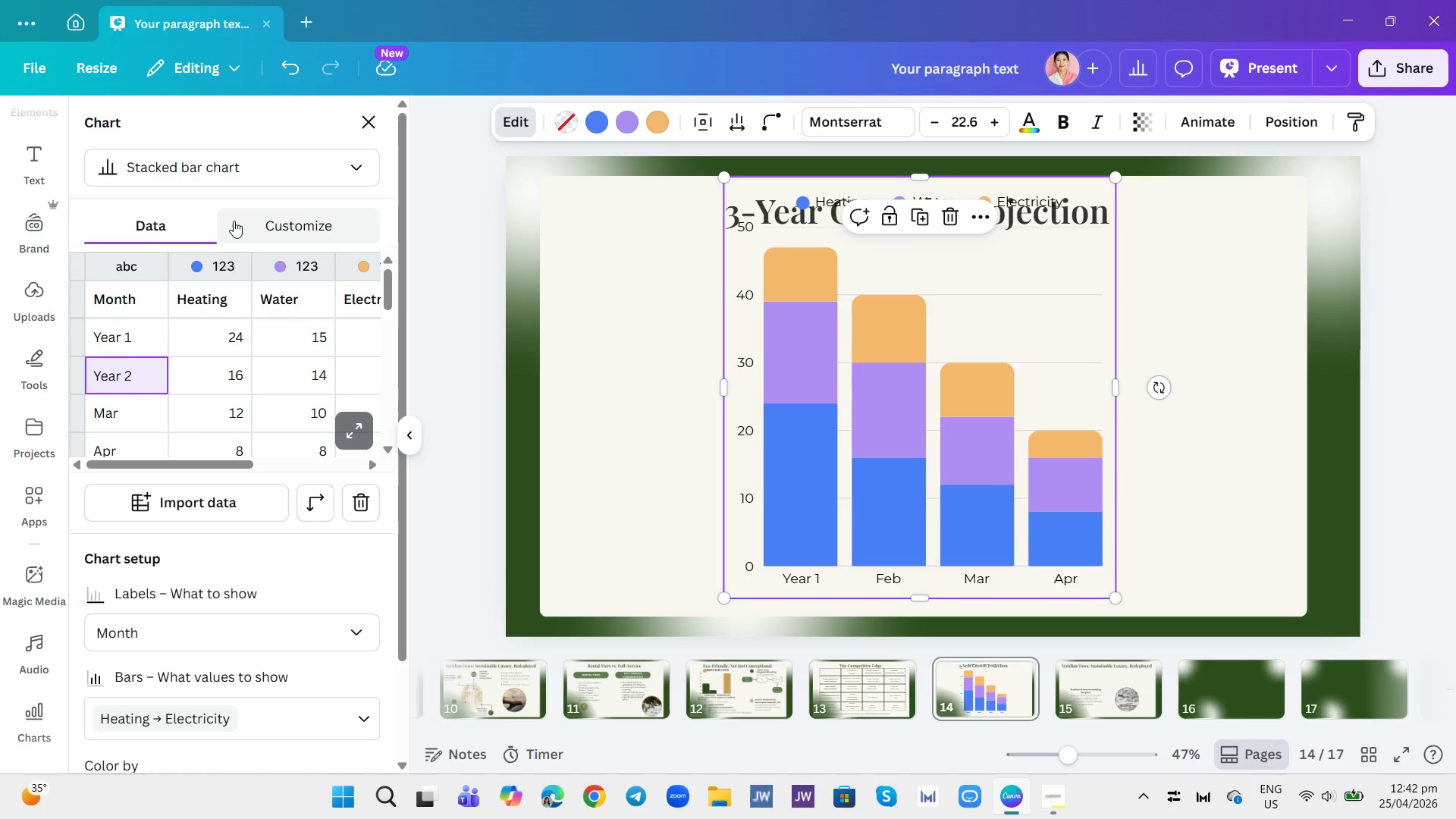 
key(Enter)
 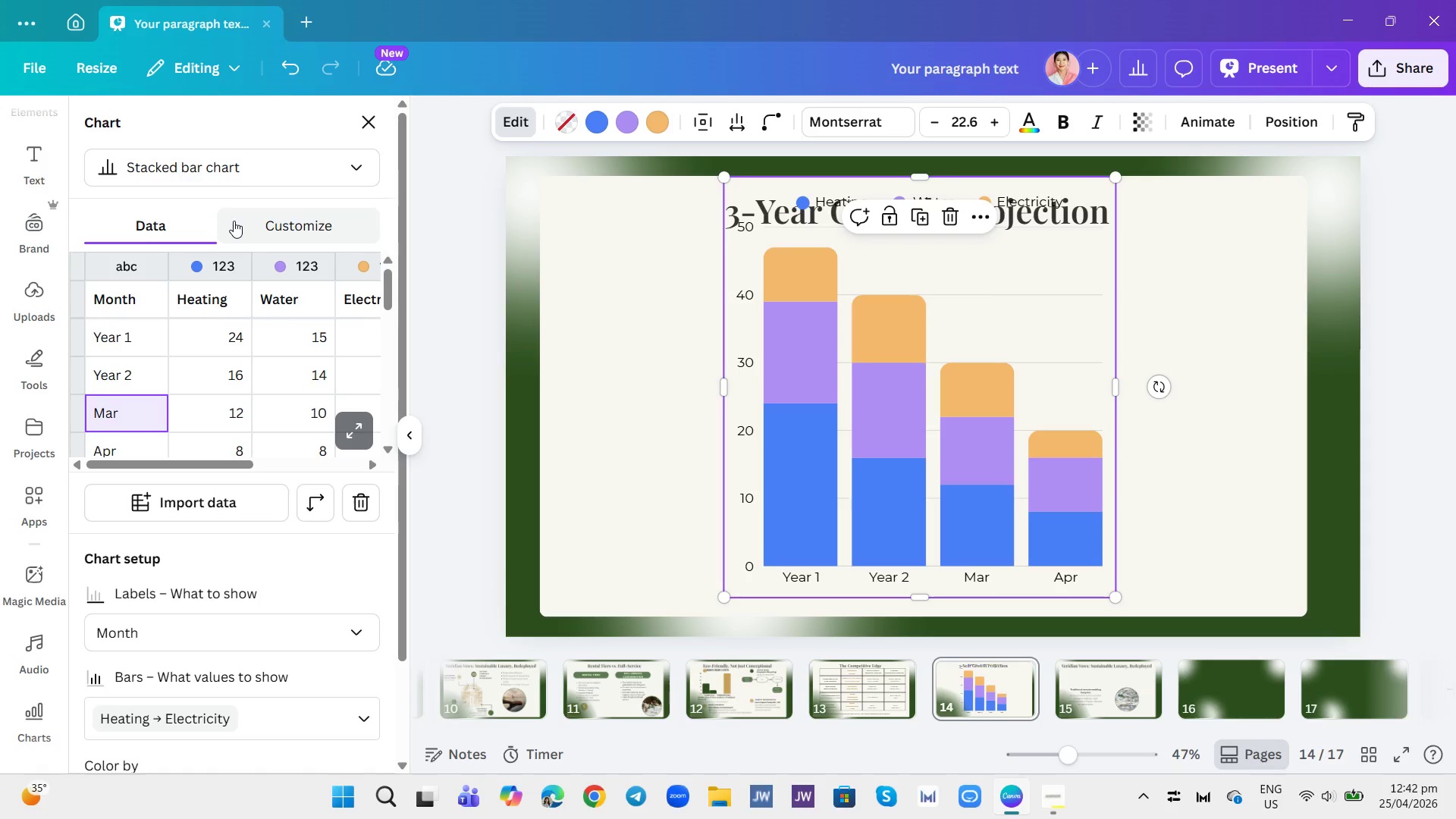 
type(Year 3)
 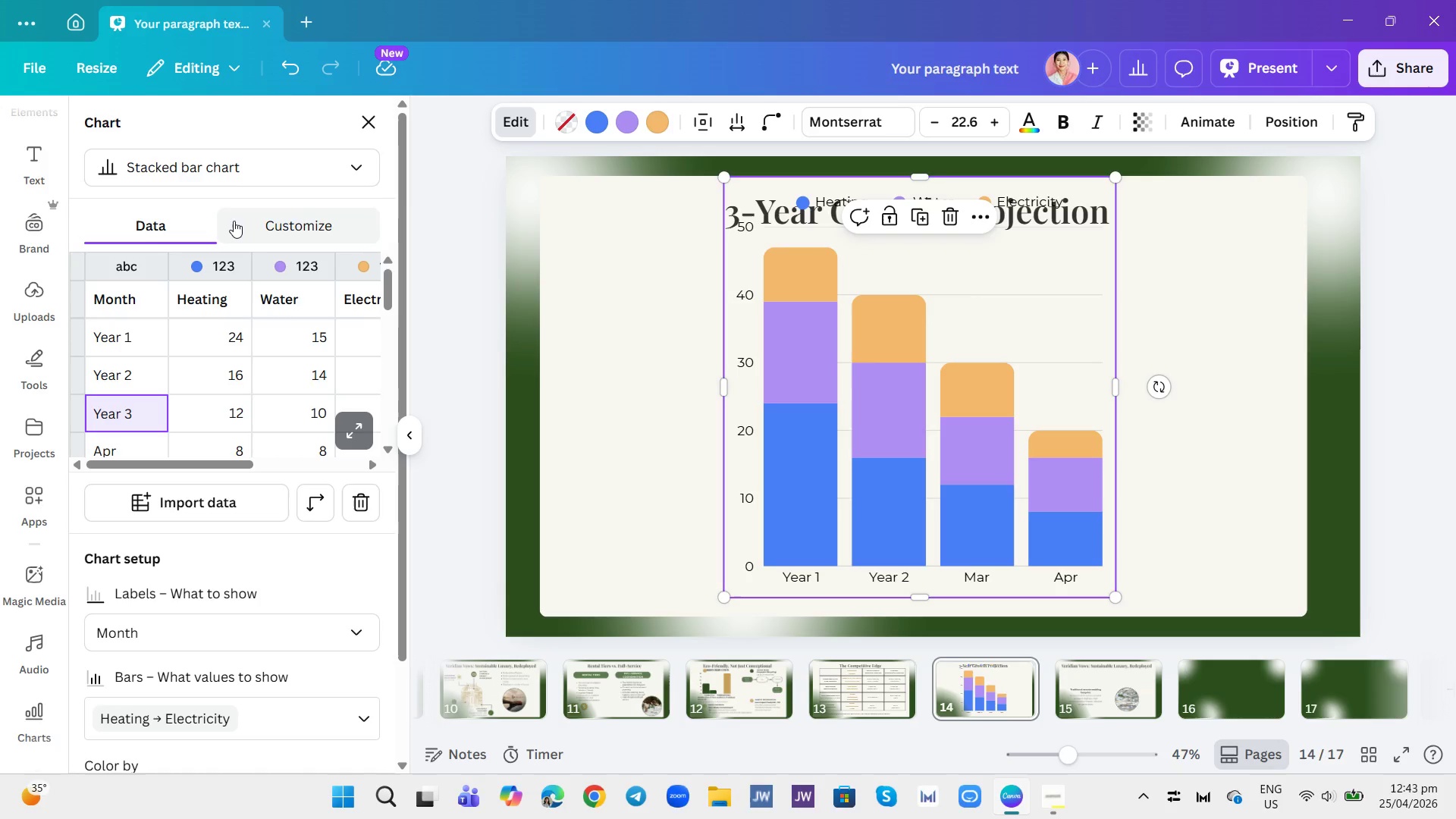 
key(Enter)
 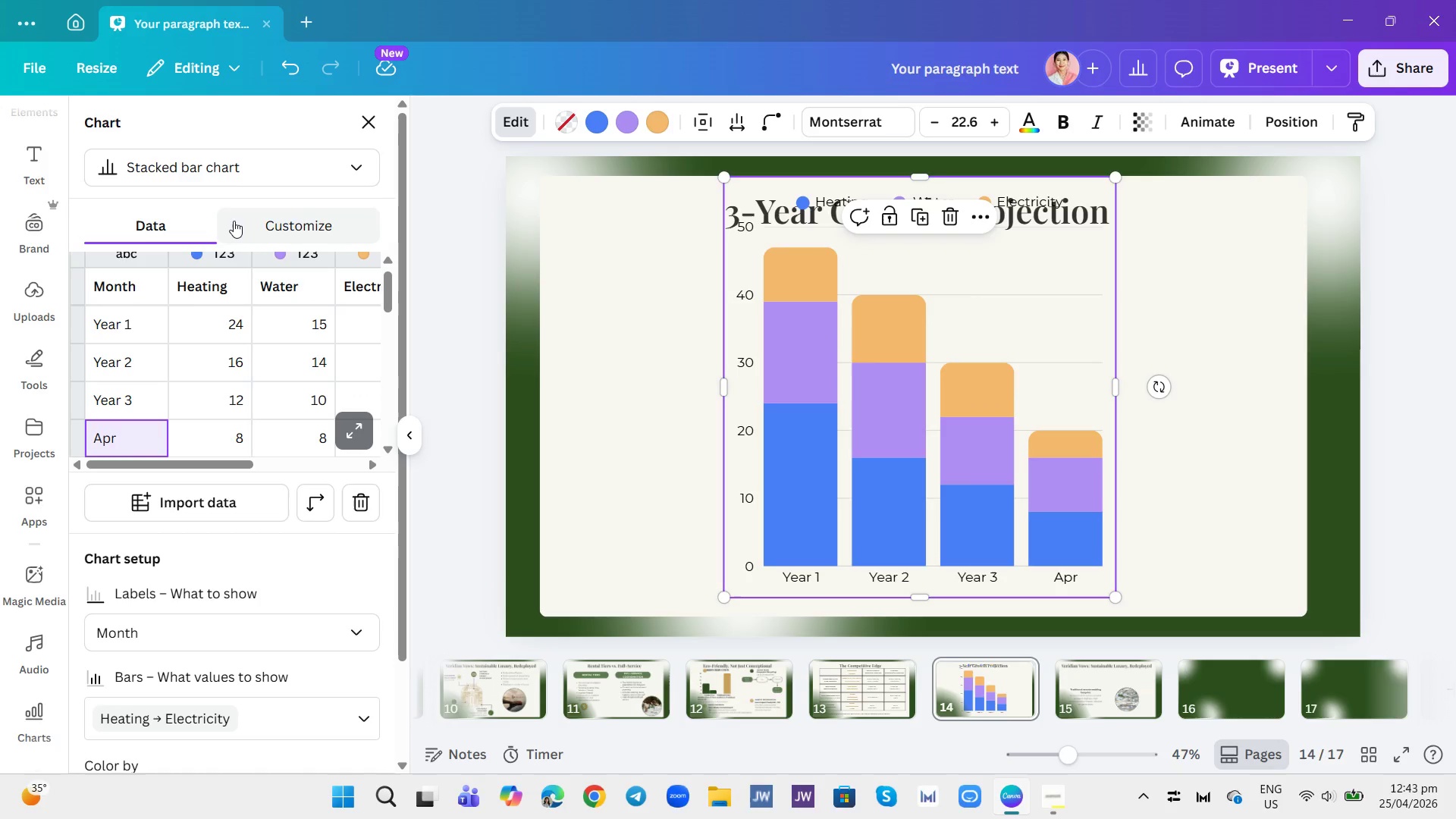 
key(Backspace)
 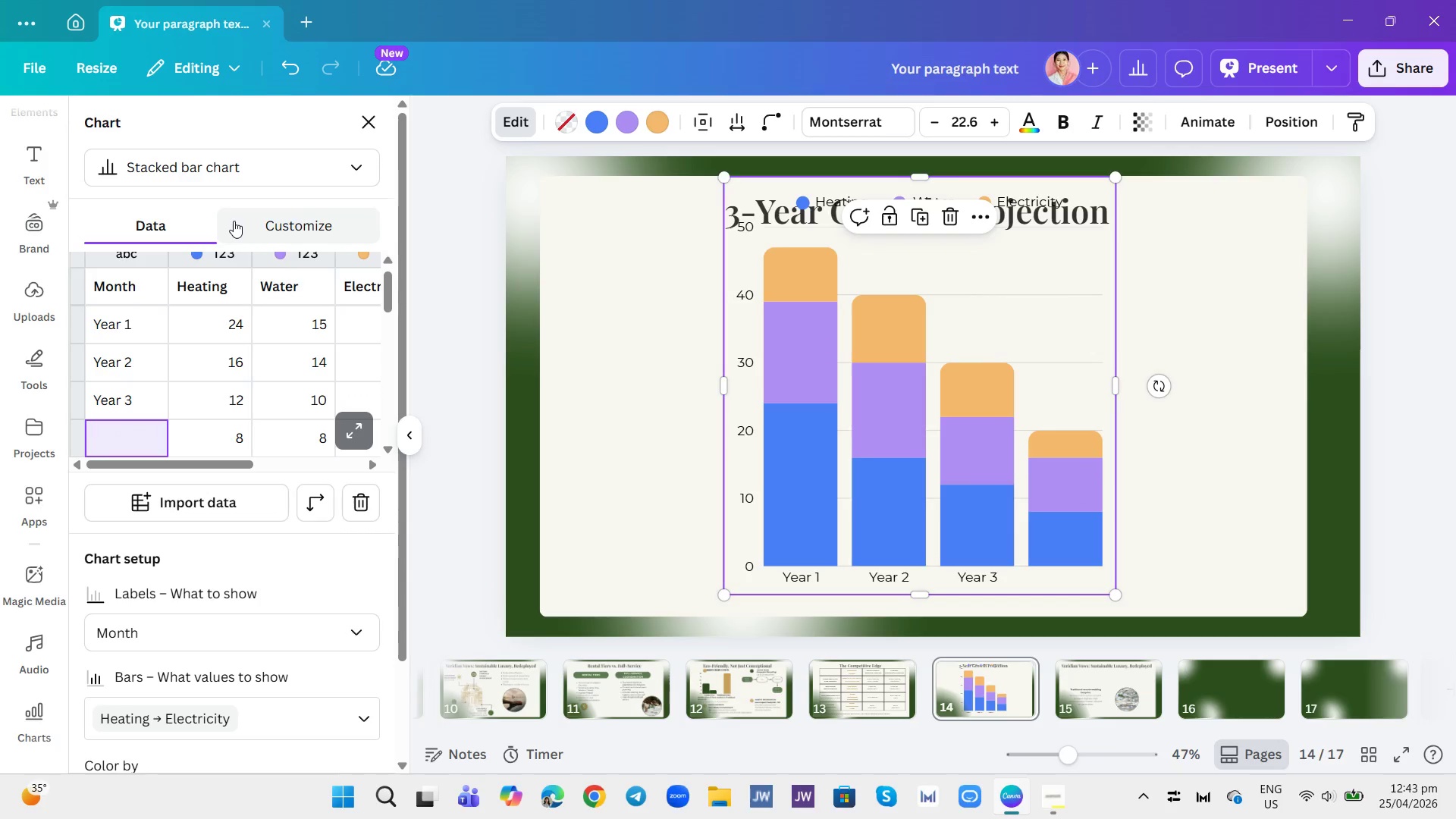 
scroll: coordinate [174, 308], scroll_direction: down, amount: 2.0
 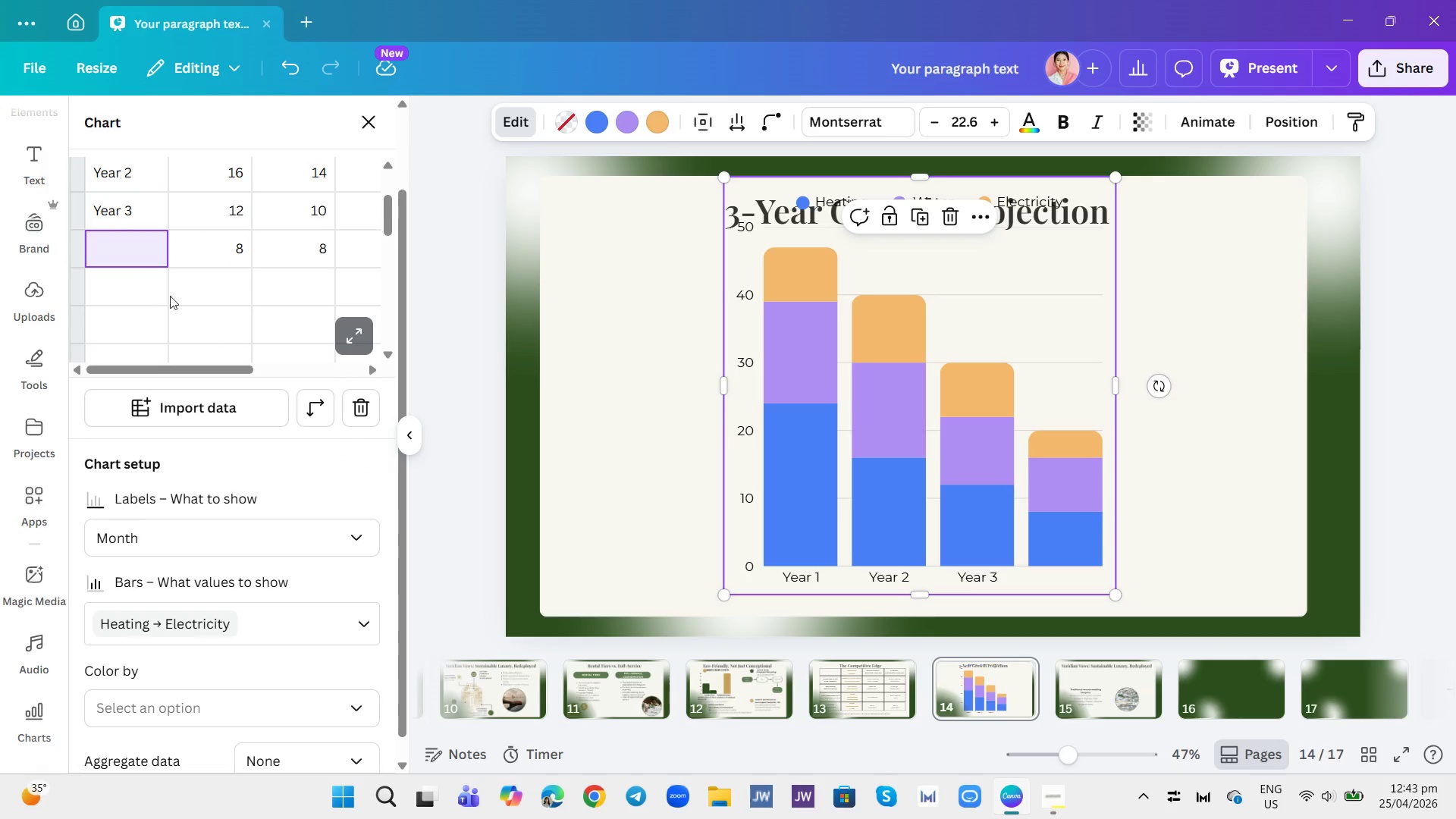 
scroll: coordinate [176, 300], scroll_direction: none, amount: 0.0
 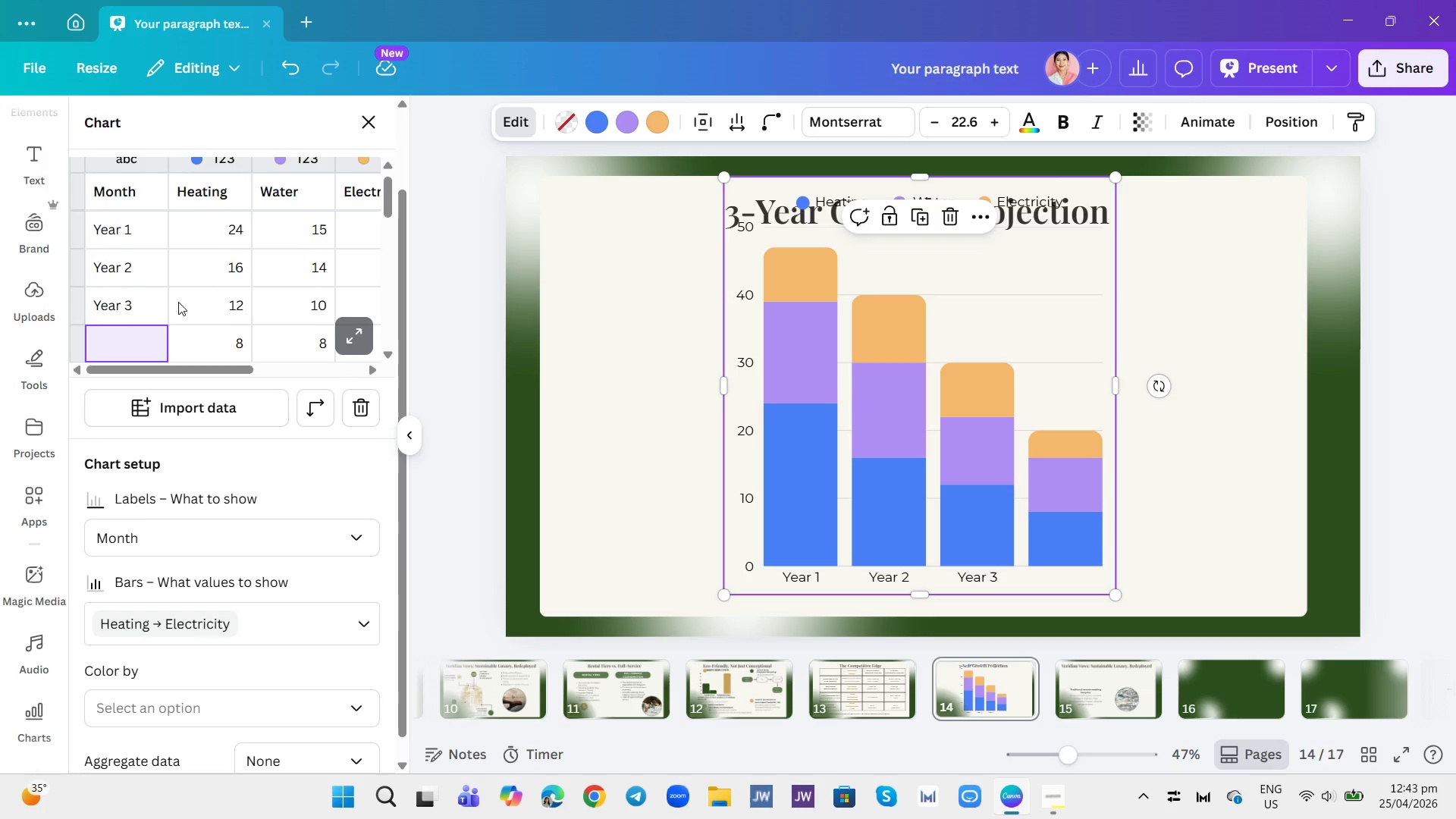 
scroll: coordinate [178, 302], scroll_direction: up, amount: 1.0
 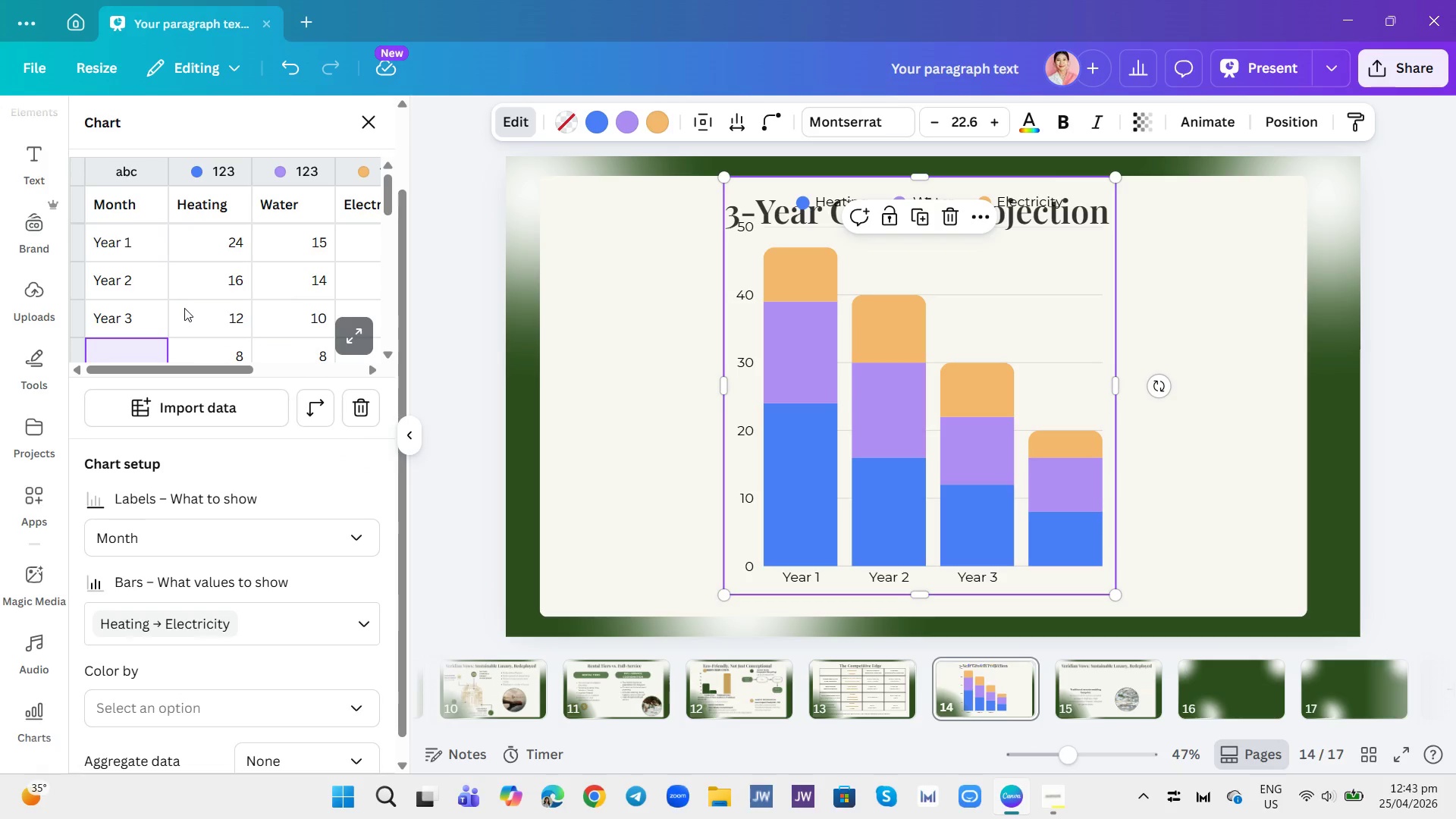 
scroll: coordinate [188, 312], scroll_direction: none, amount: 0.0
 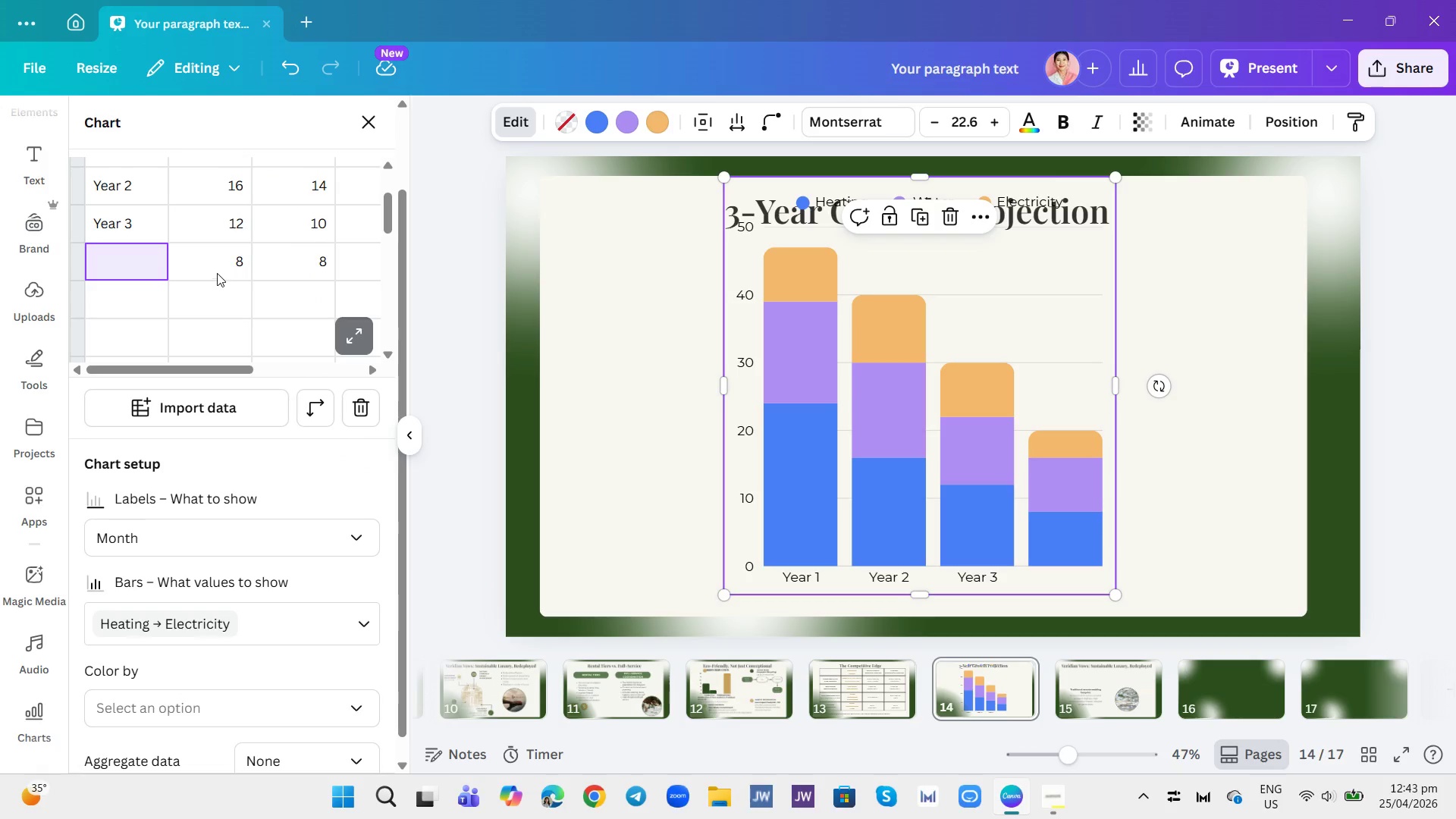 
left_click([227, 260])
 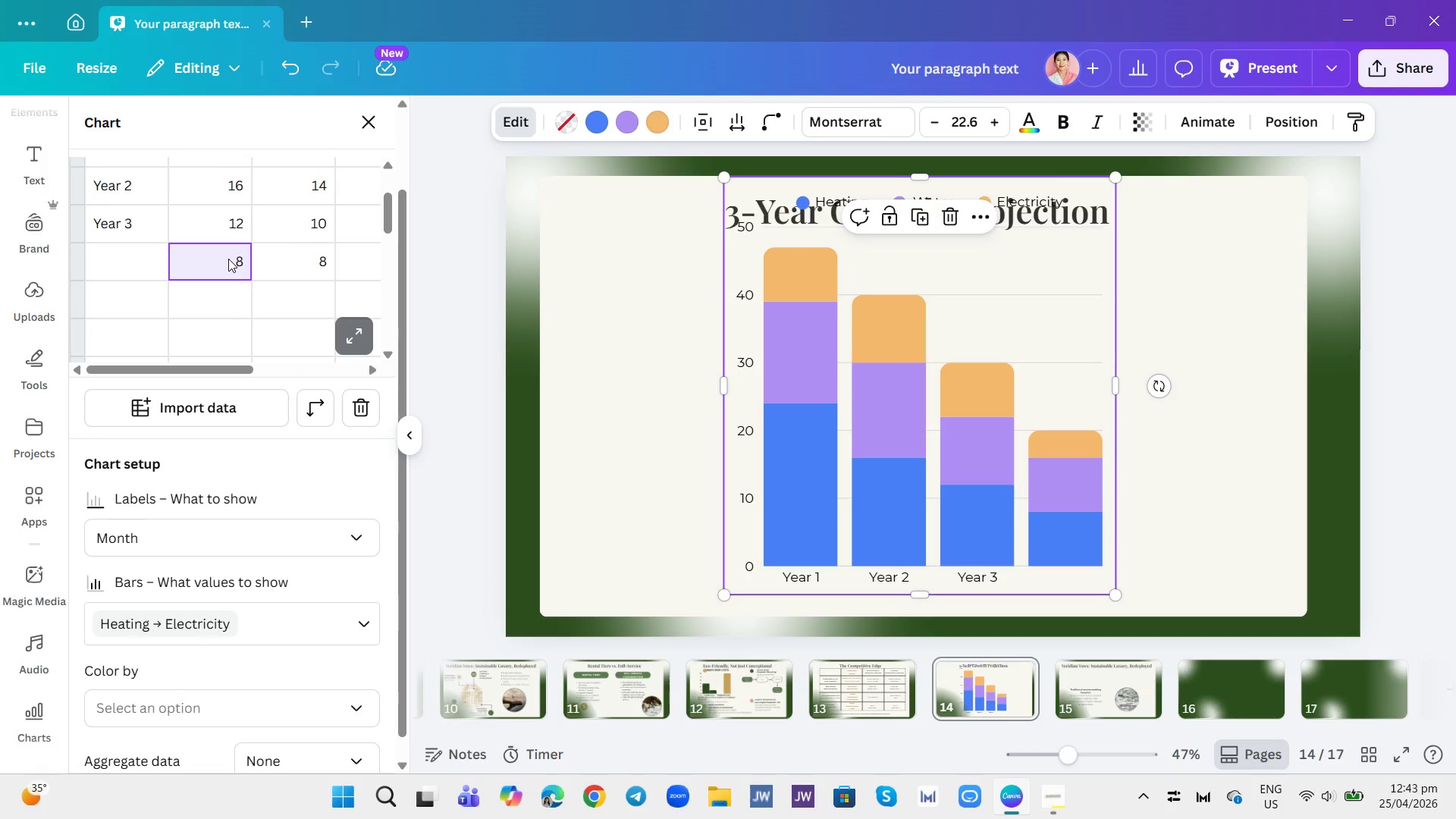 
key(Backspace)
 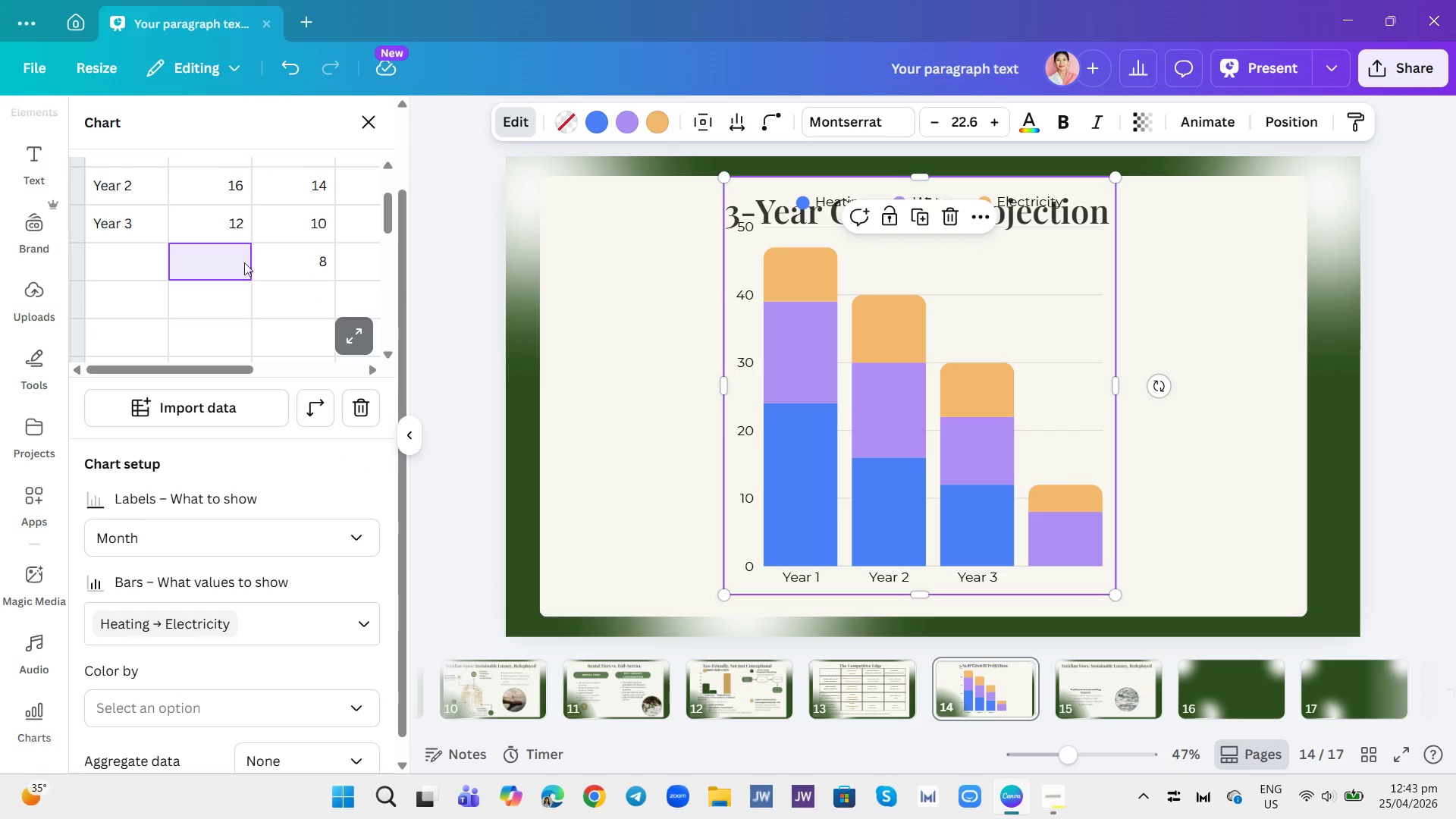 
left_click([279, 263])
 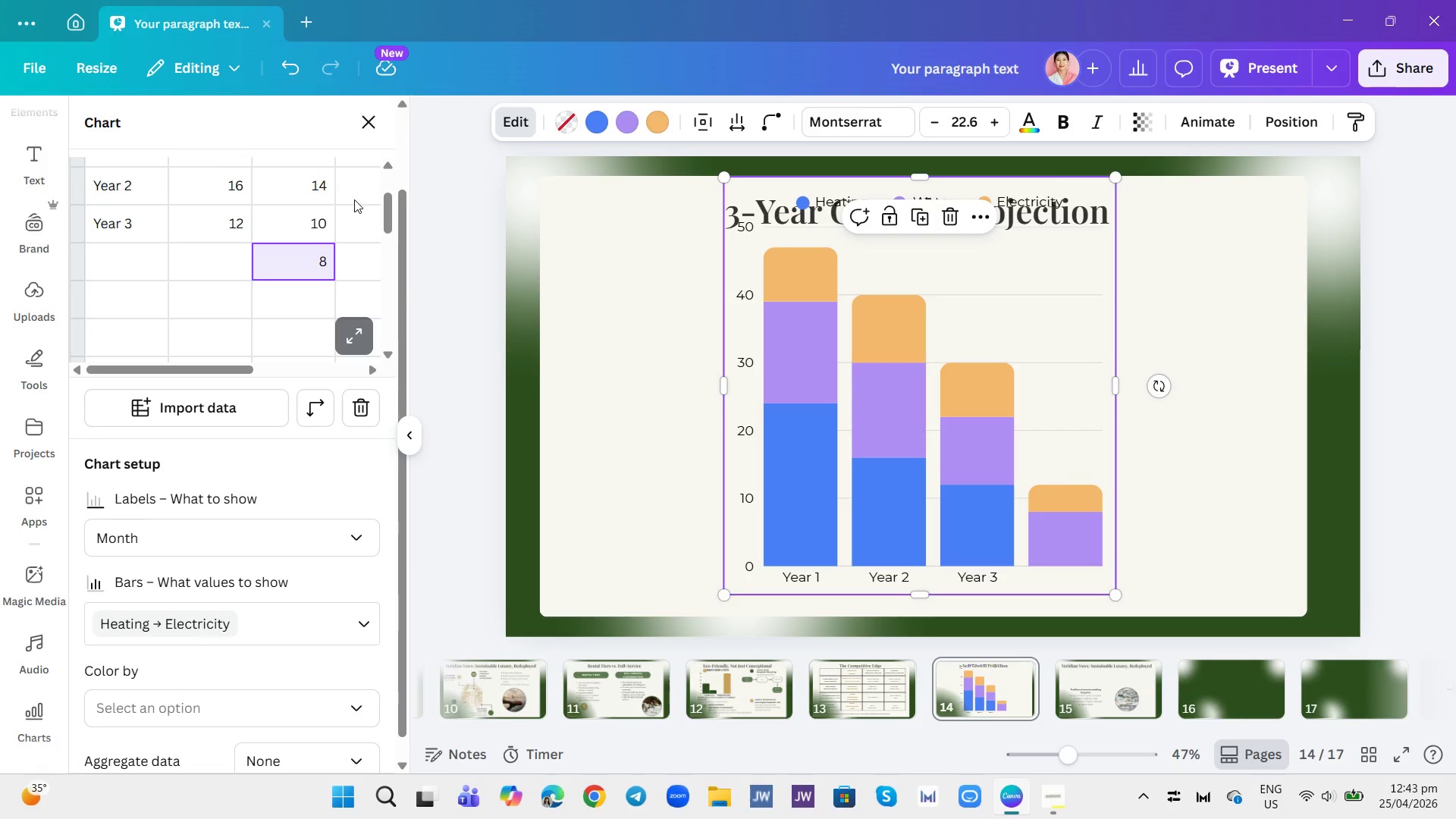 
key(Backspace)
 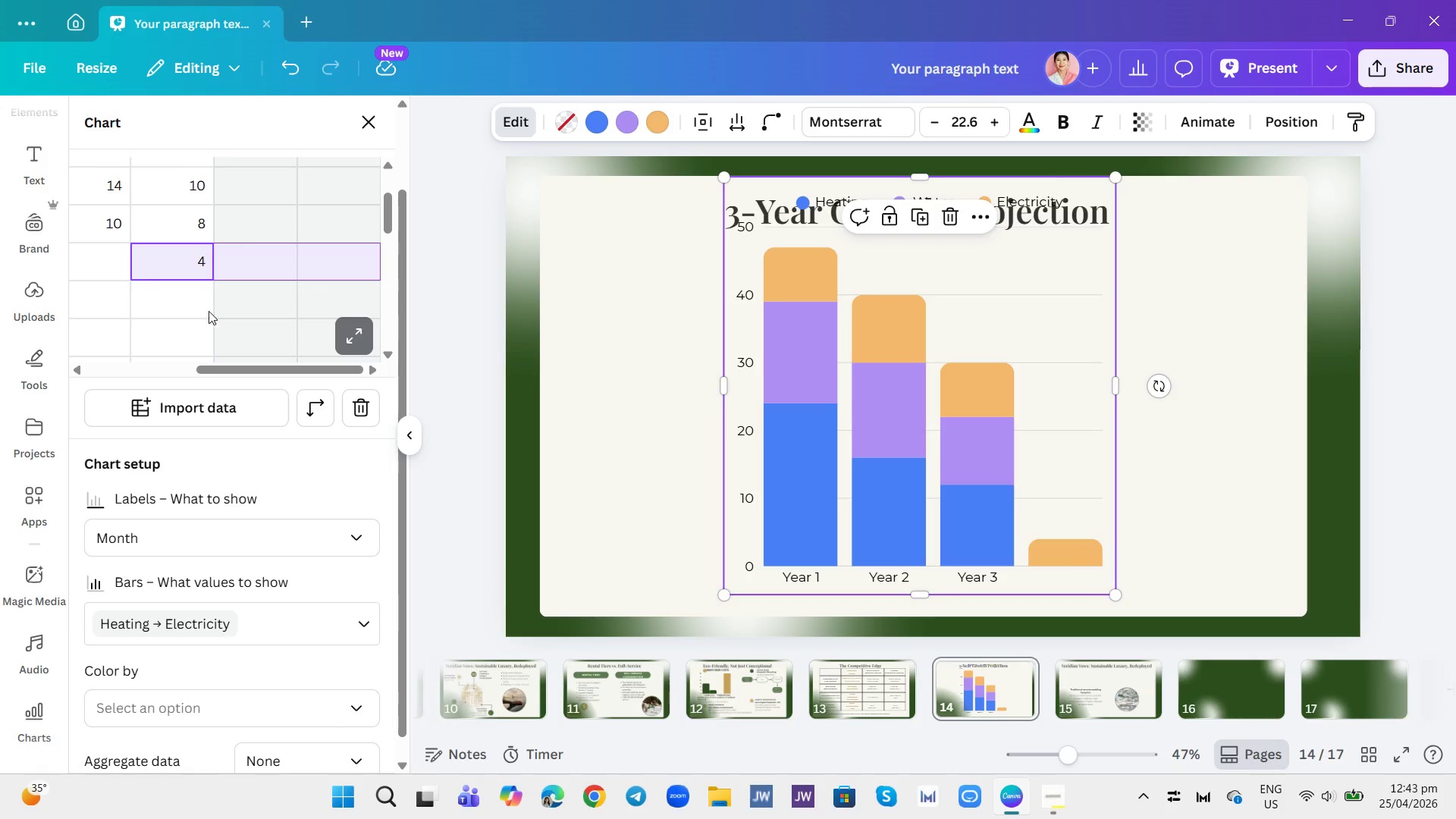 
wait(5.38)
 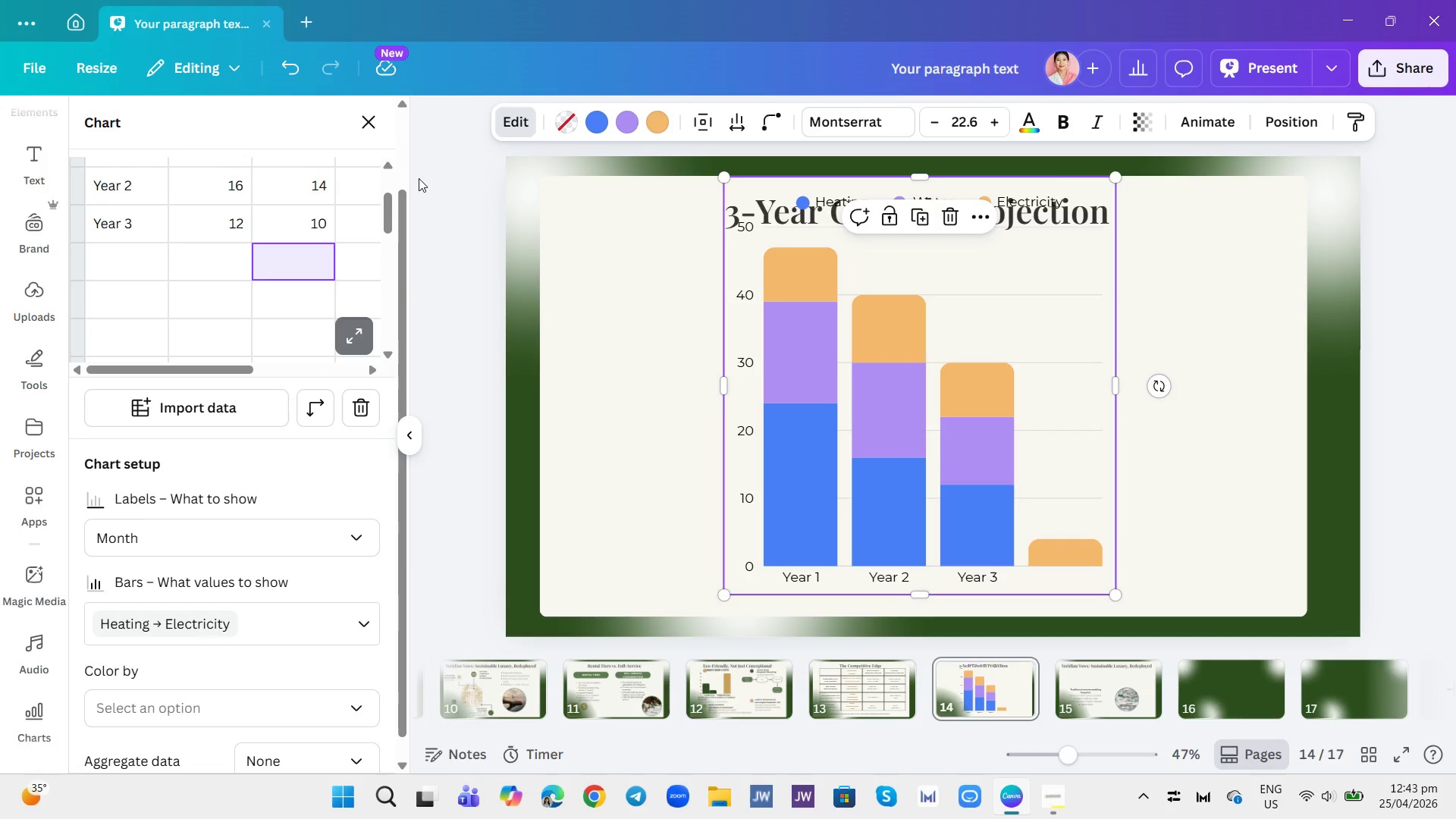 
key(Backspace)
 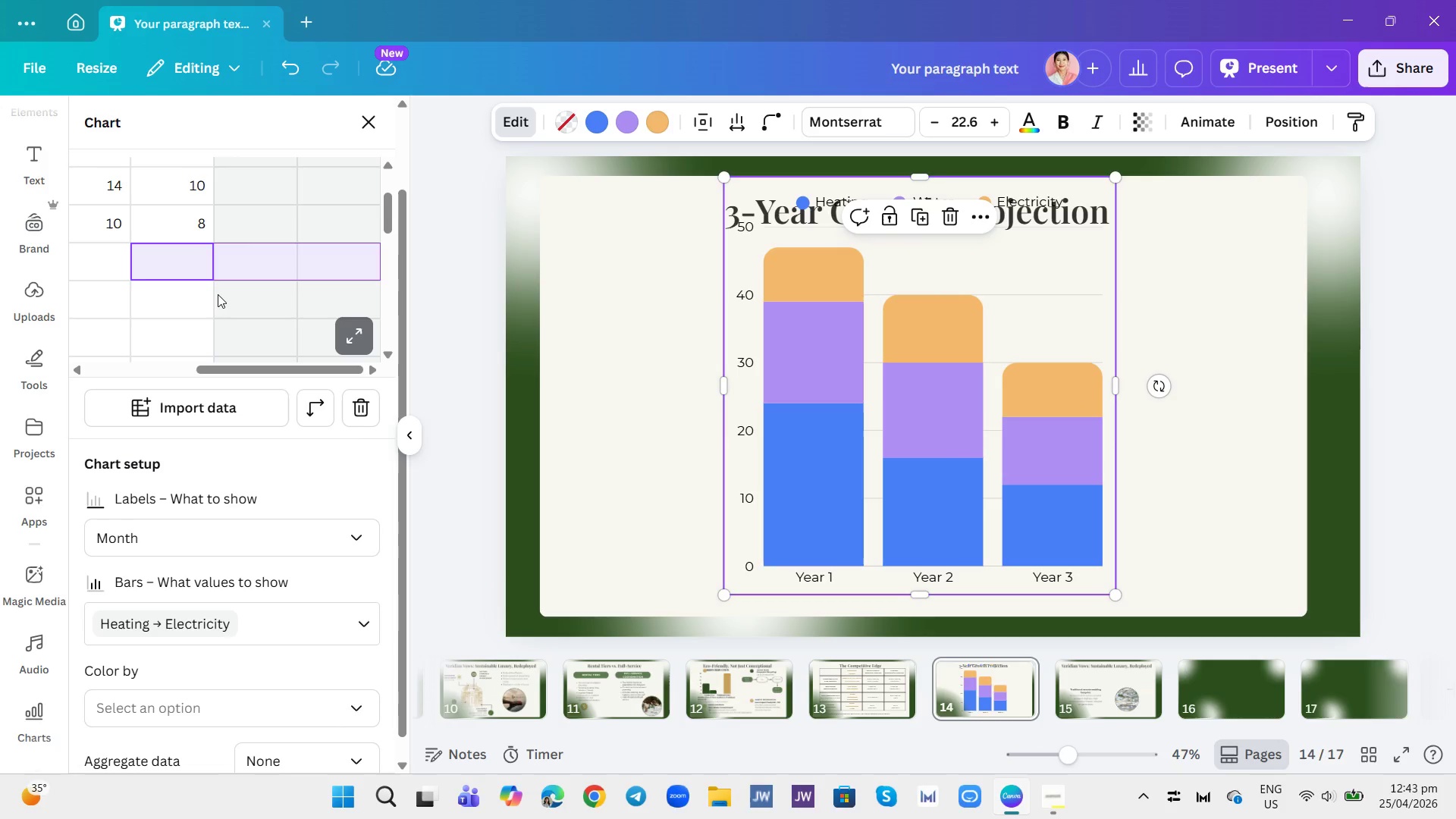 
scroll: coordinate [227, 264], scroll_direction: up, amount: 2.0
 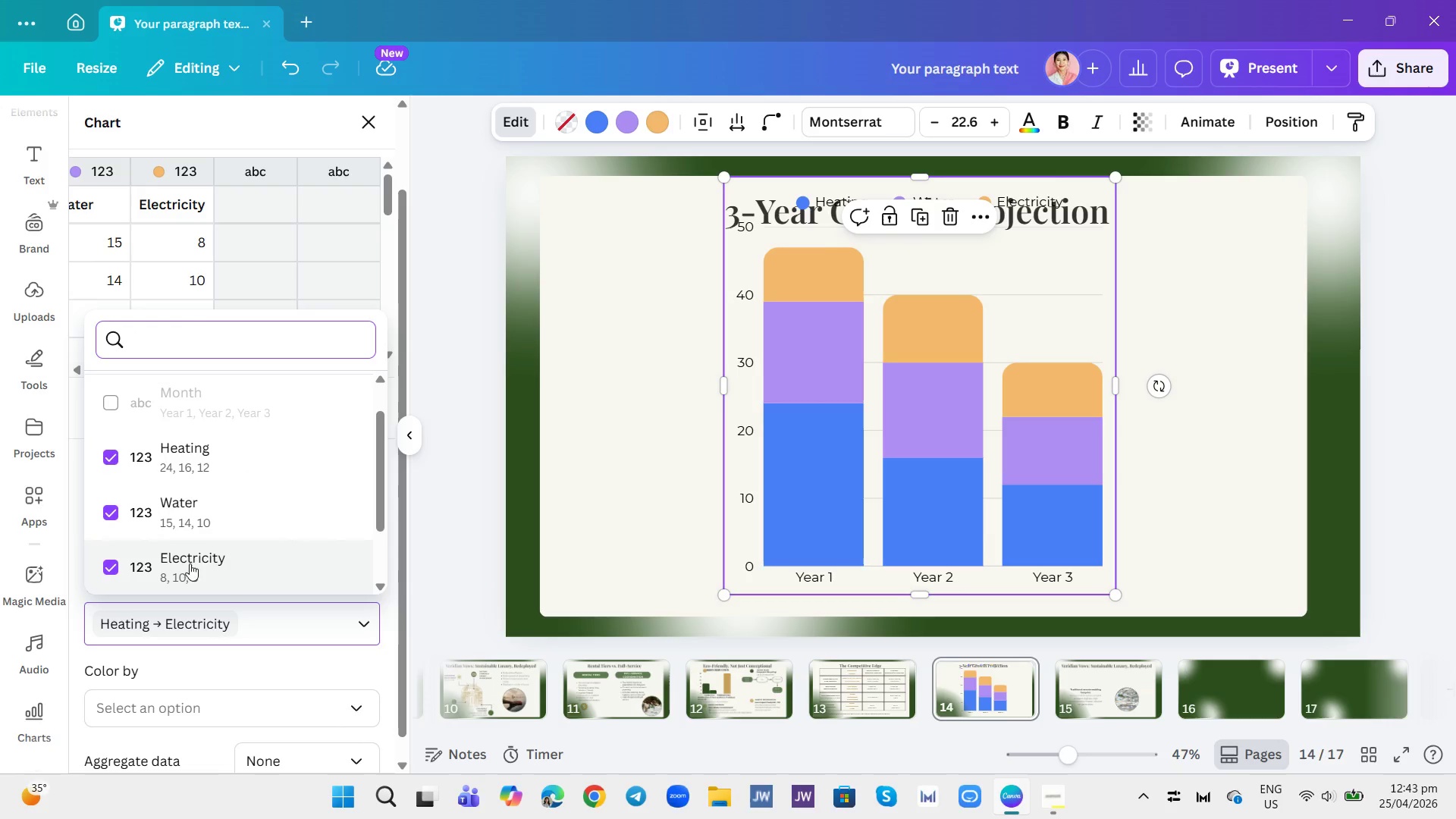 
left_click([110, 564])
 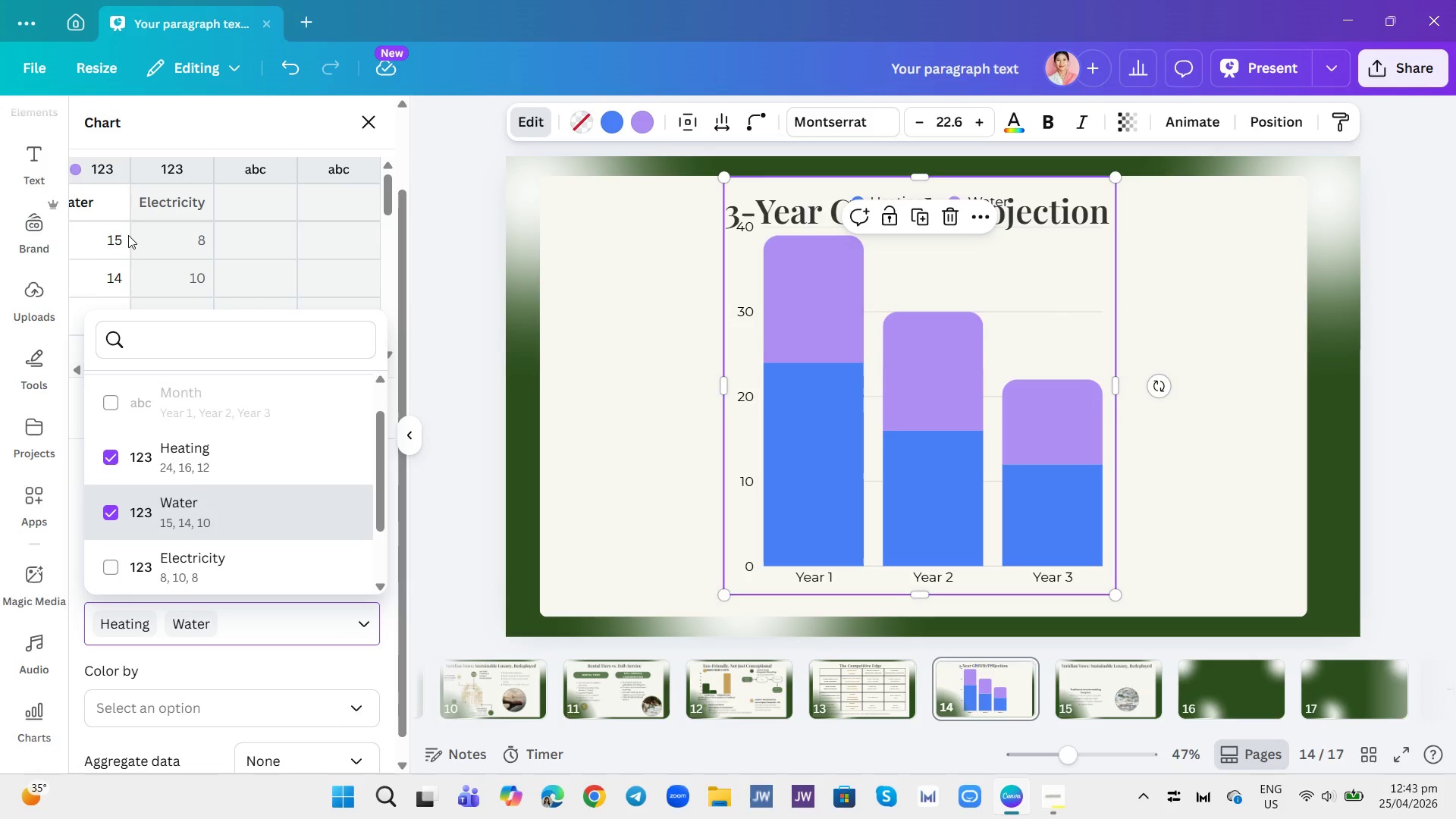 
left_click([233, 264])
 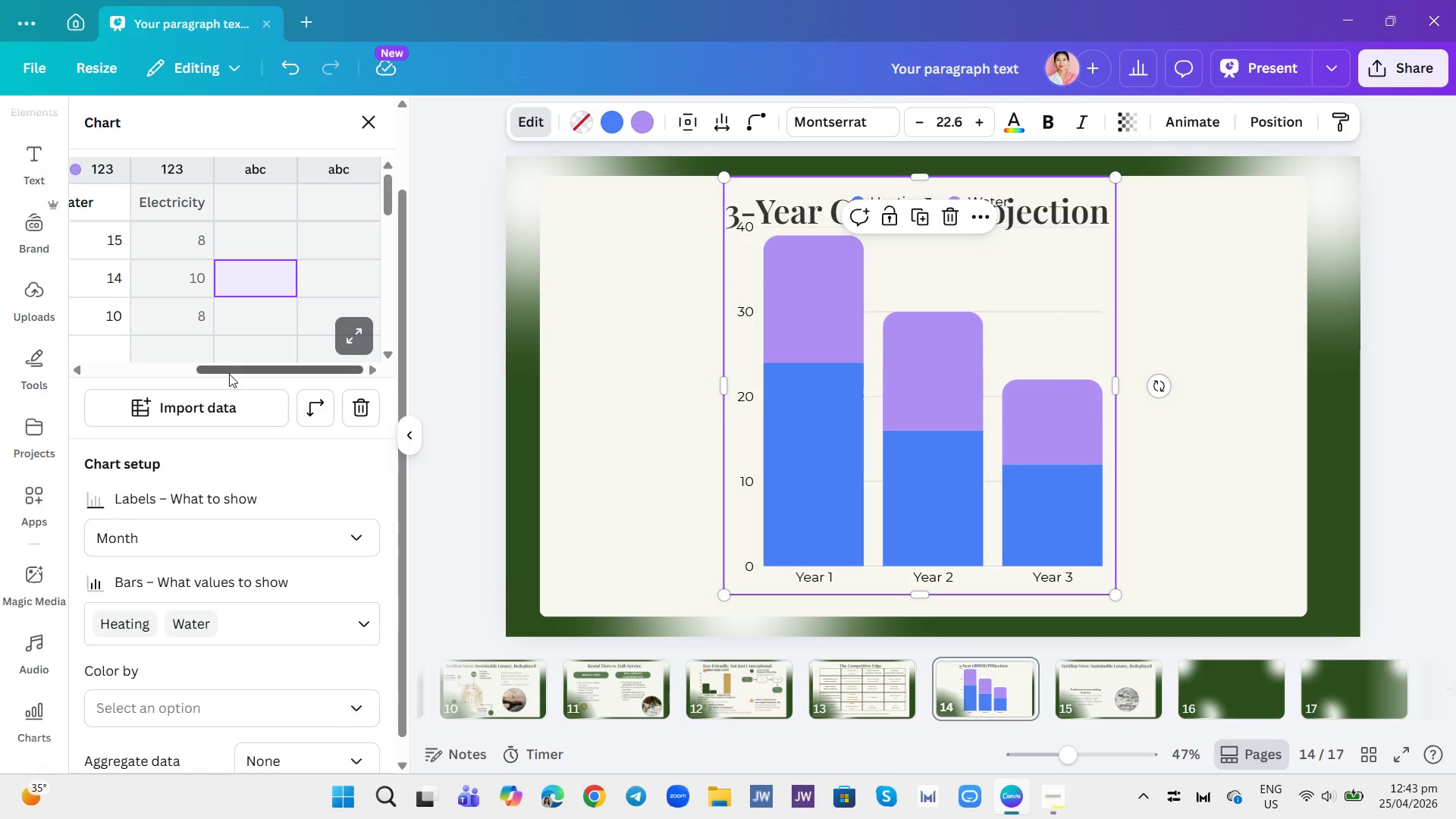 
left_click_drag(start_coordinate=[224, 363], to_coordinate=[102, 369])
 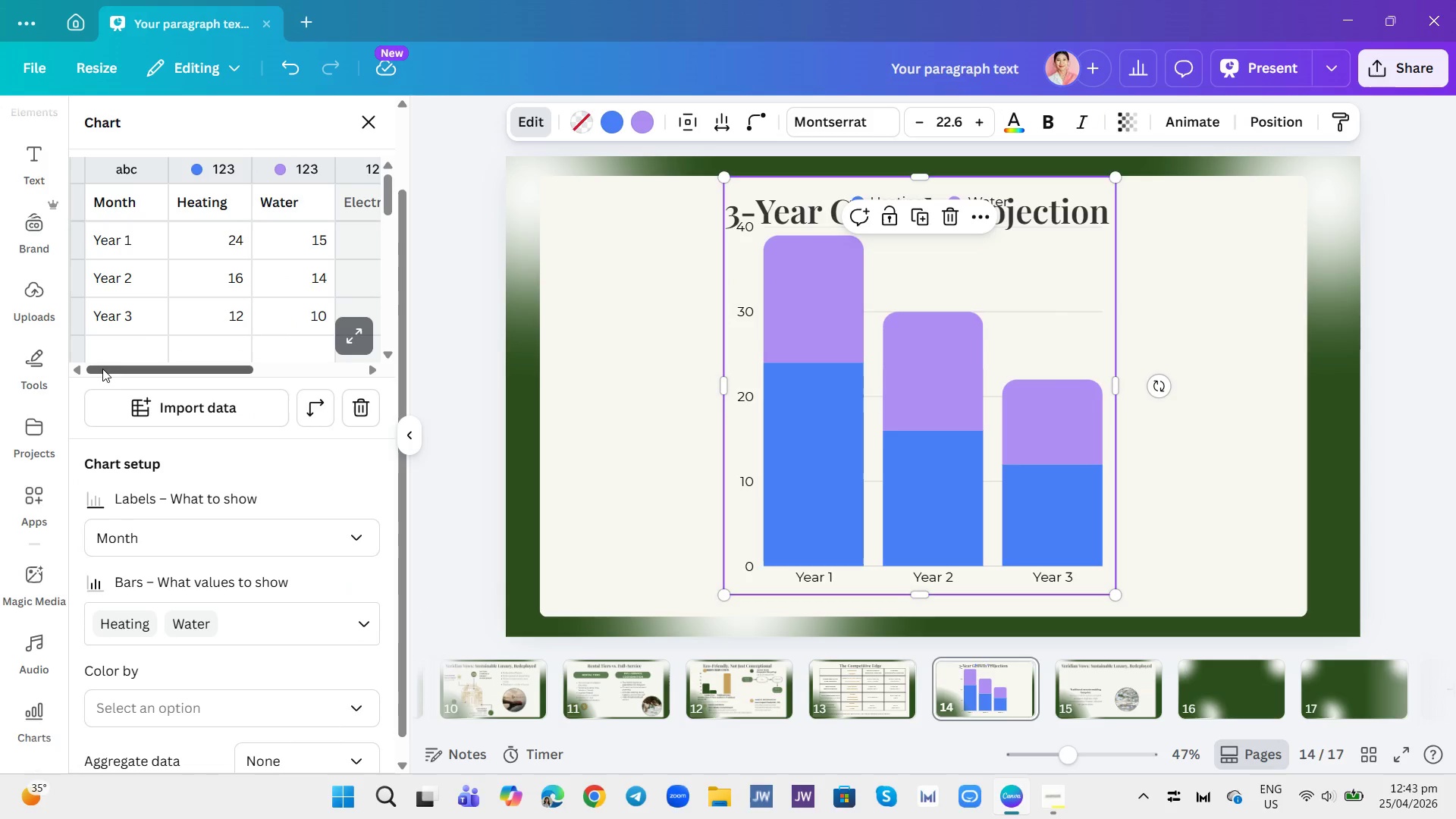 
left_click([102, 369])
 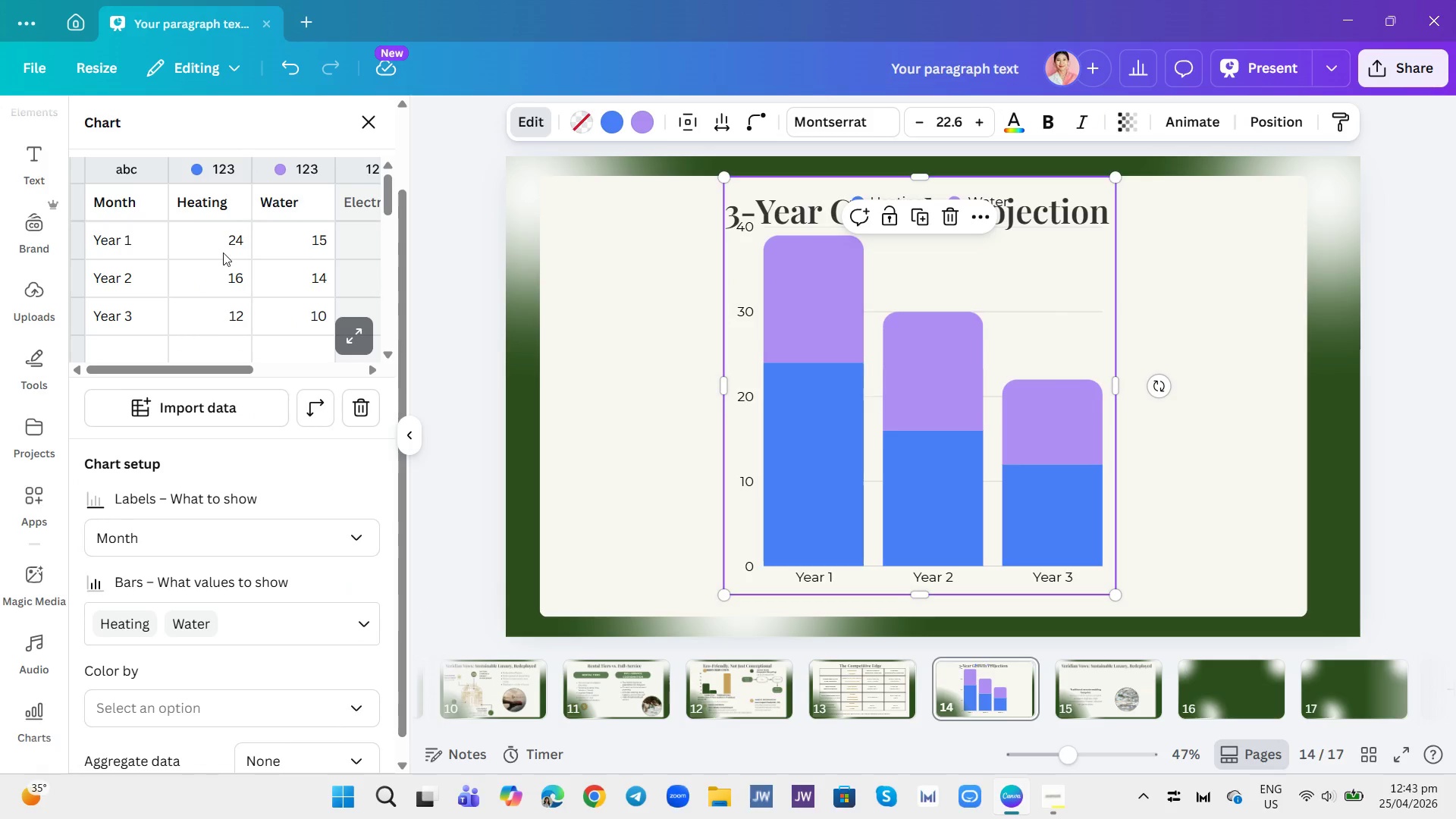 
left_click([221, 249])
 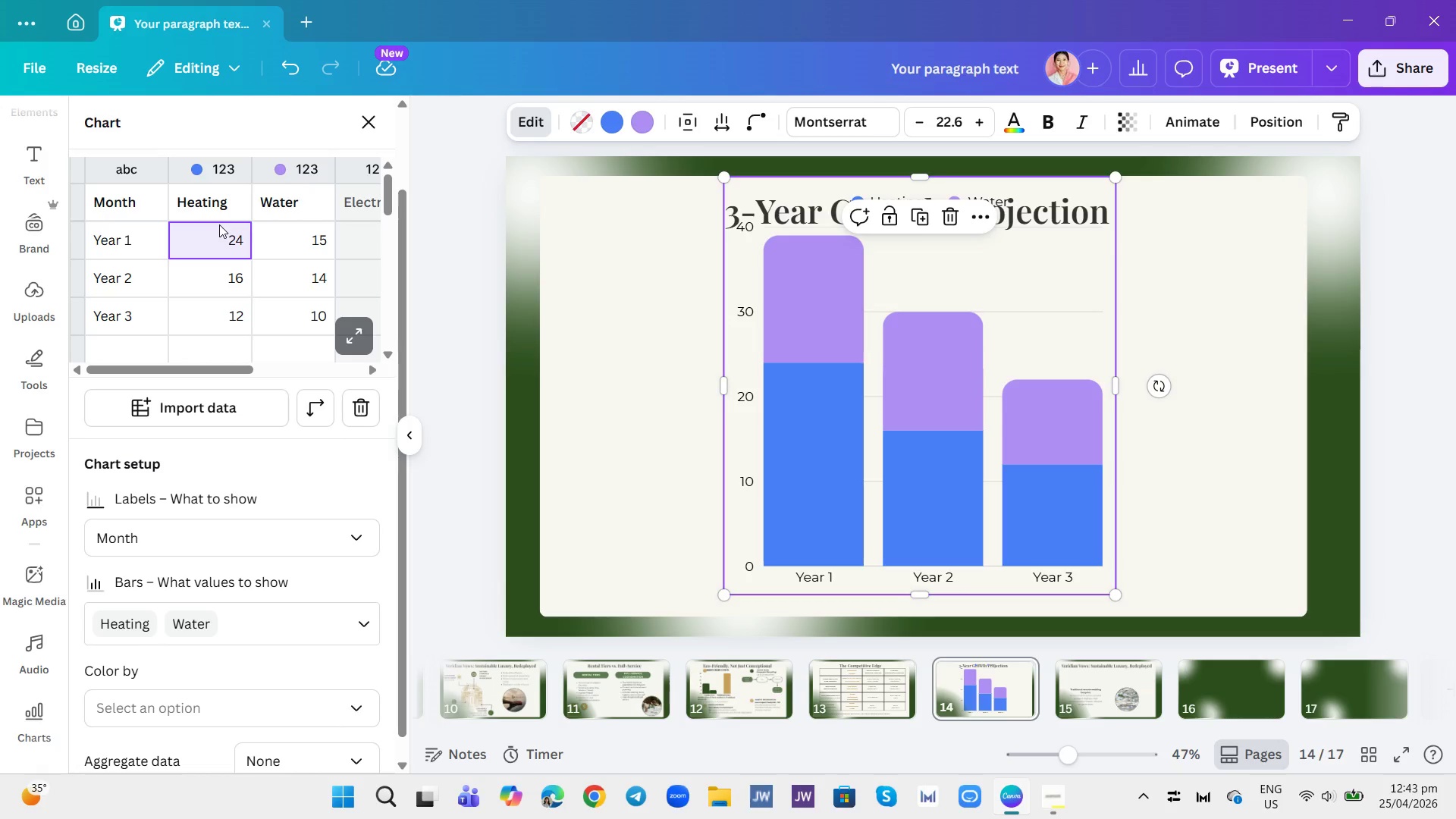 
wait(6.94)
 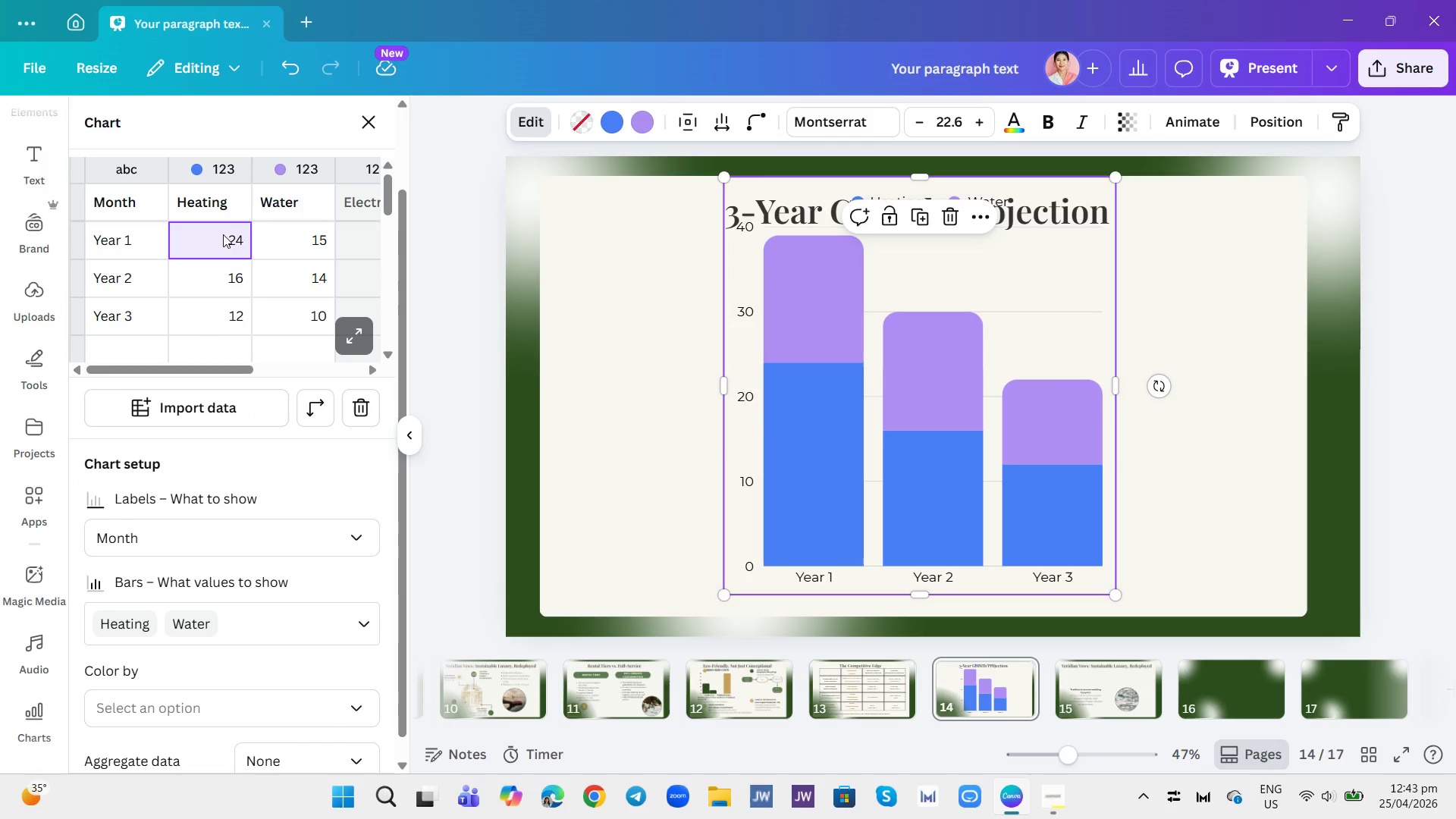 
right_click([218, 229])
 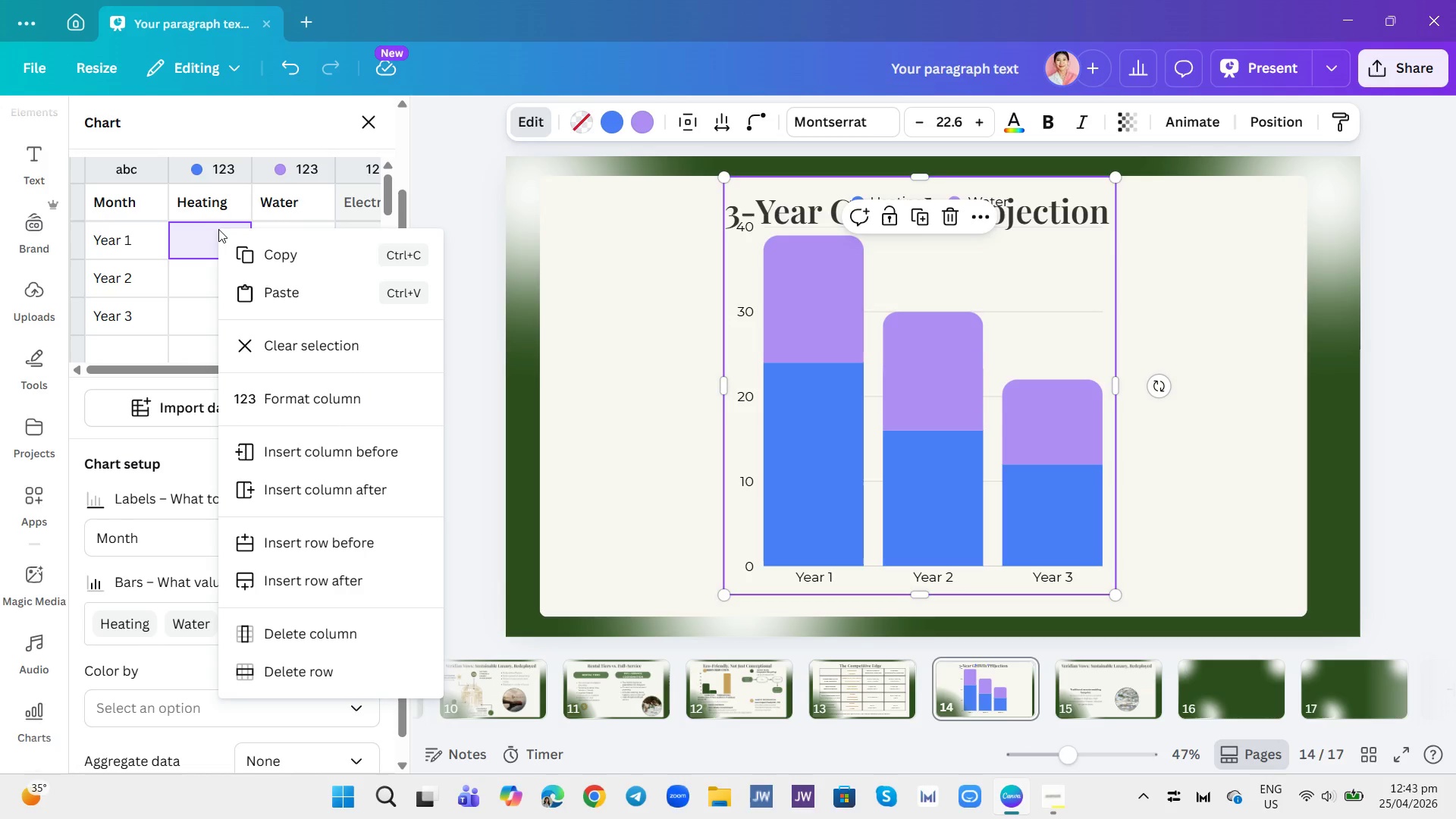 
wait(5.55)
 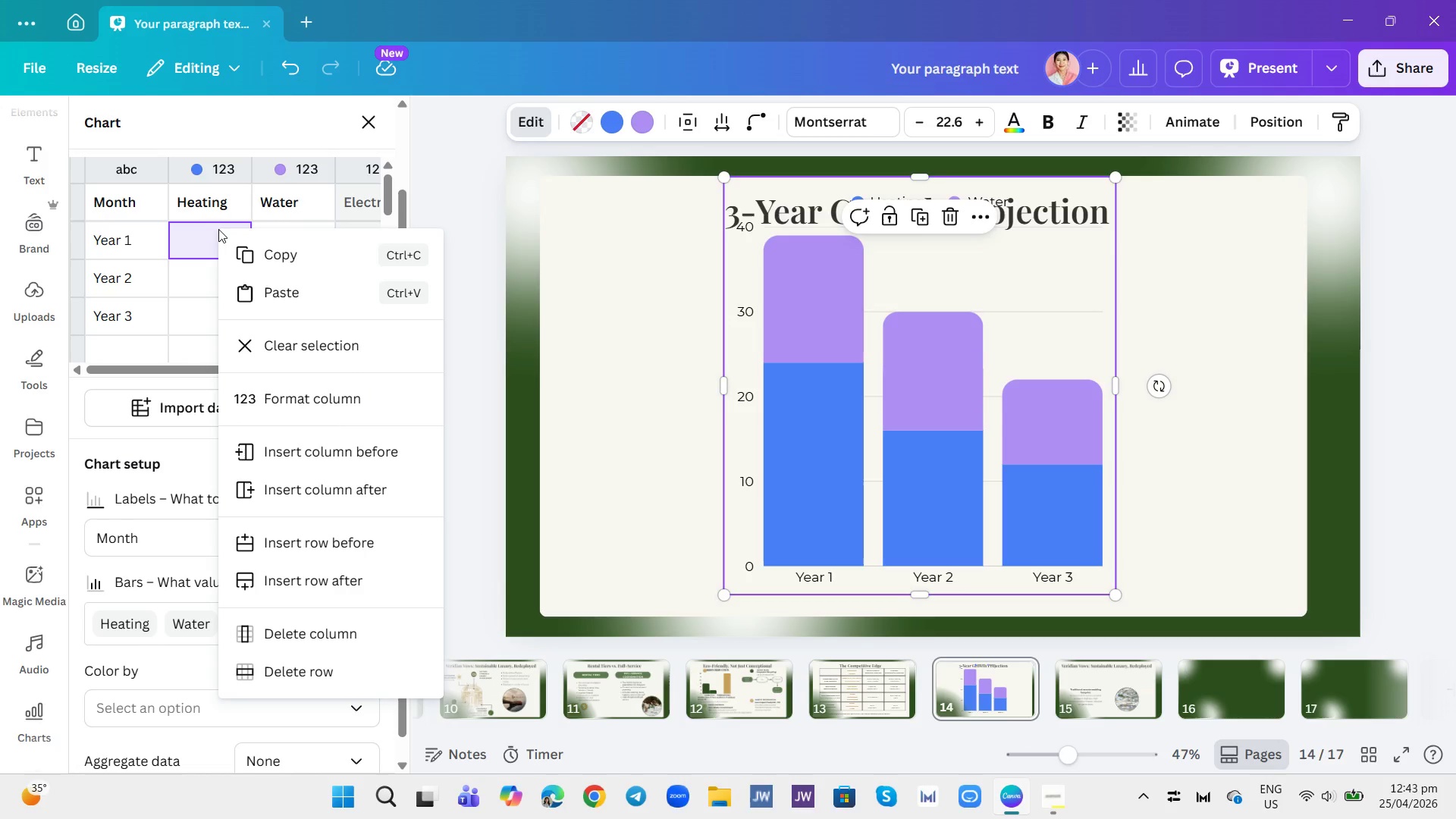 
left_click([297, 403])
 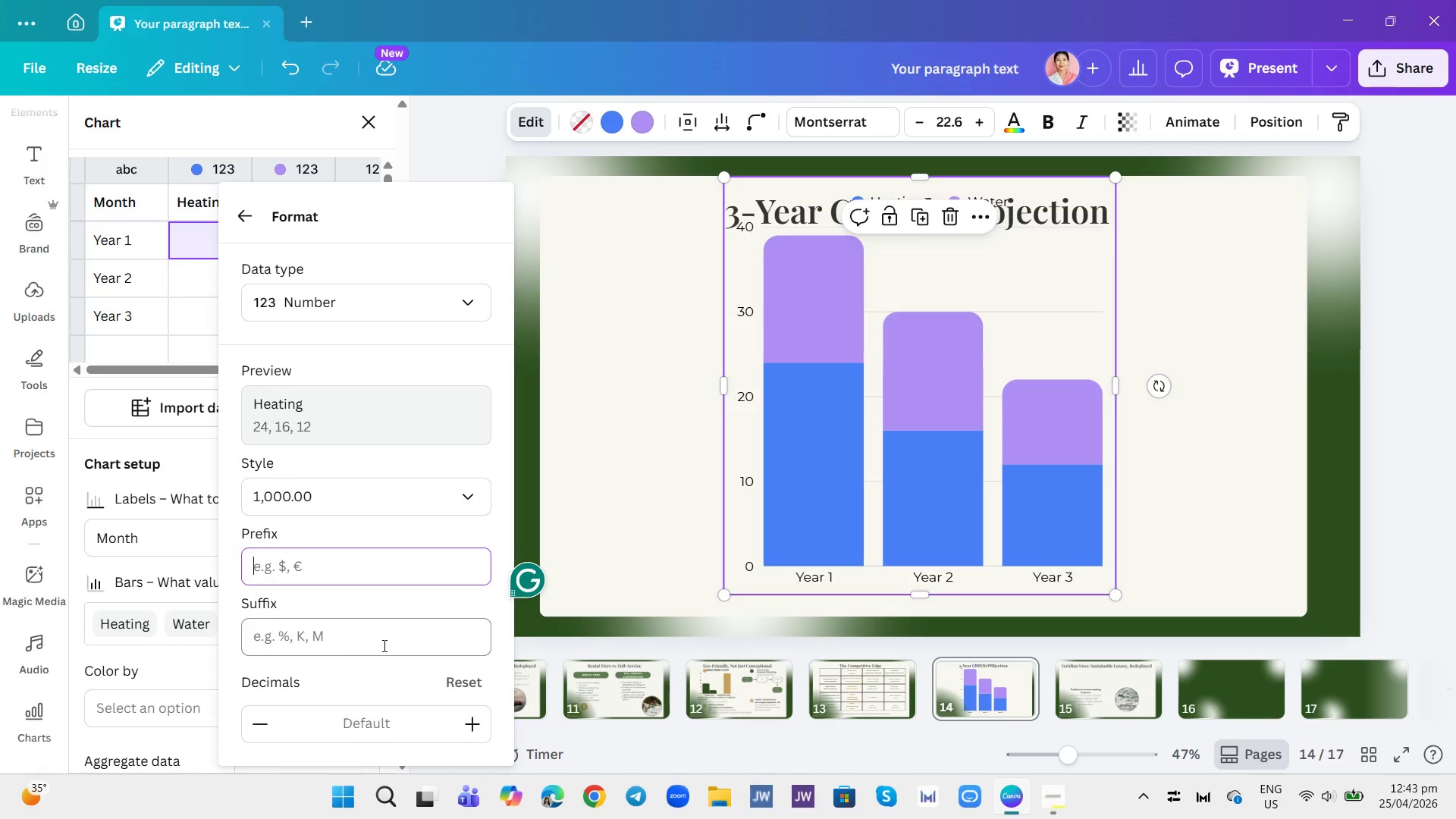 
key(Shift+ShiftRight)
 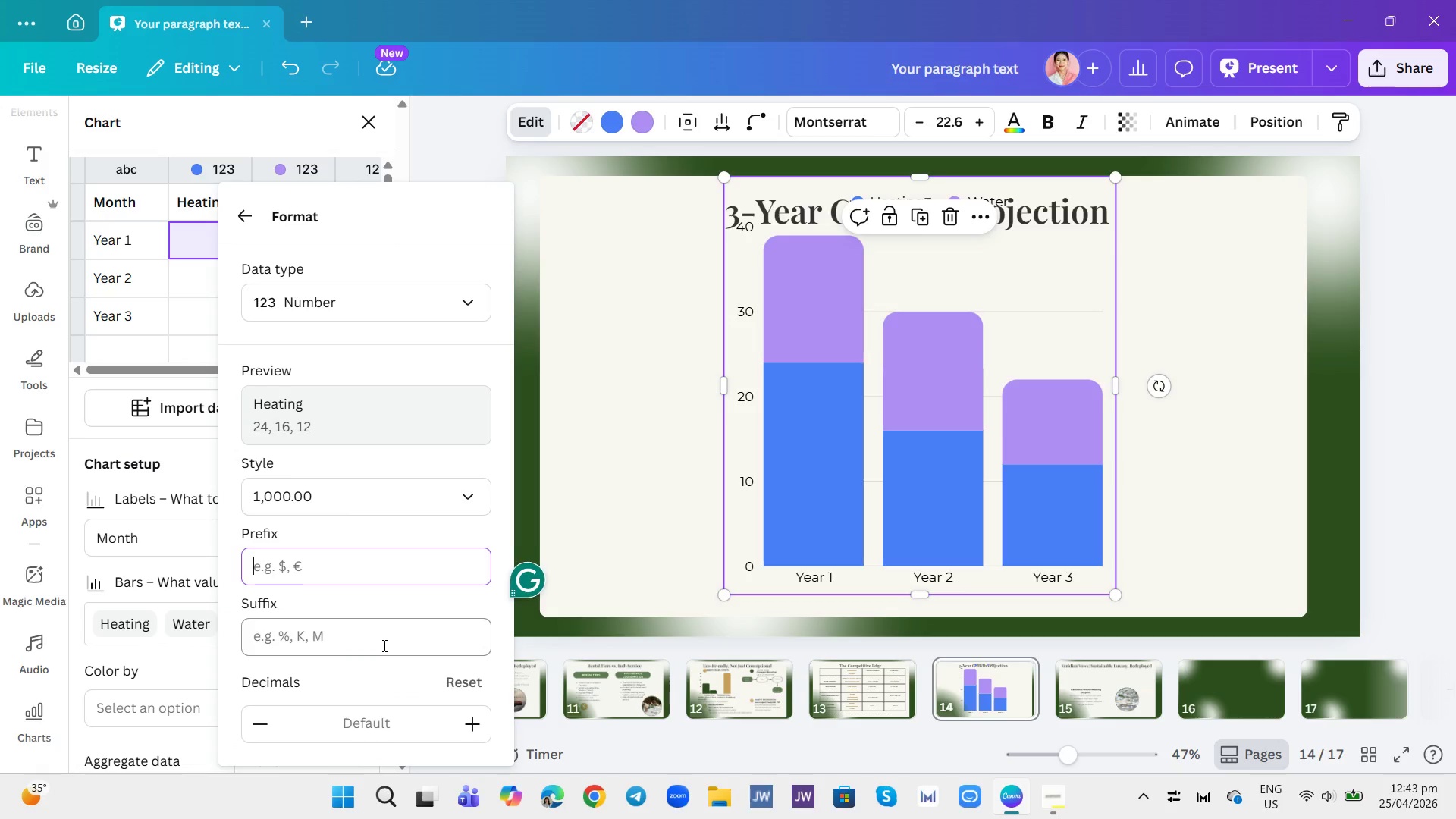 
key(Shift+4)
 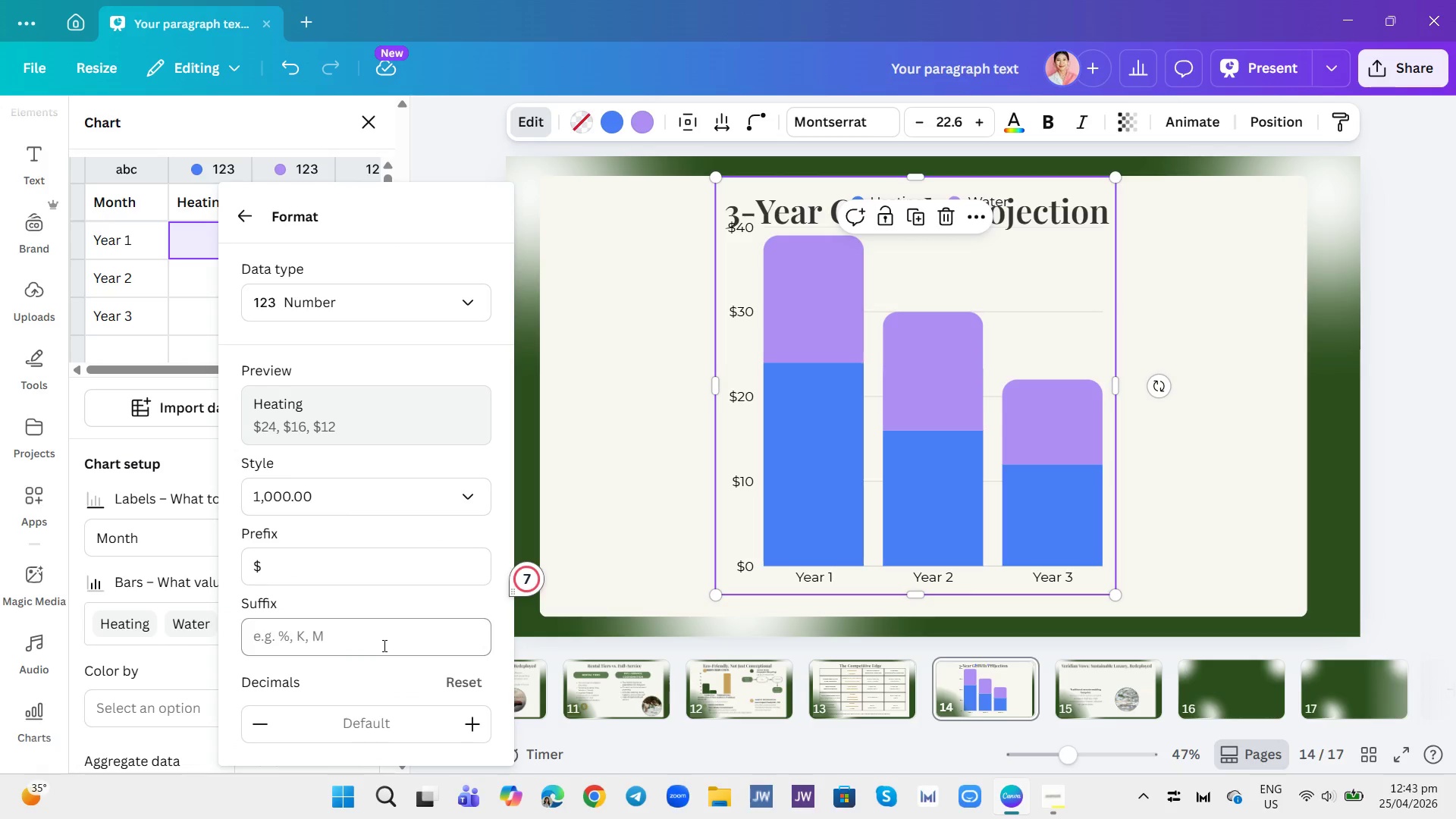 
left_click([386, 645])
 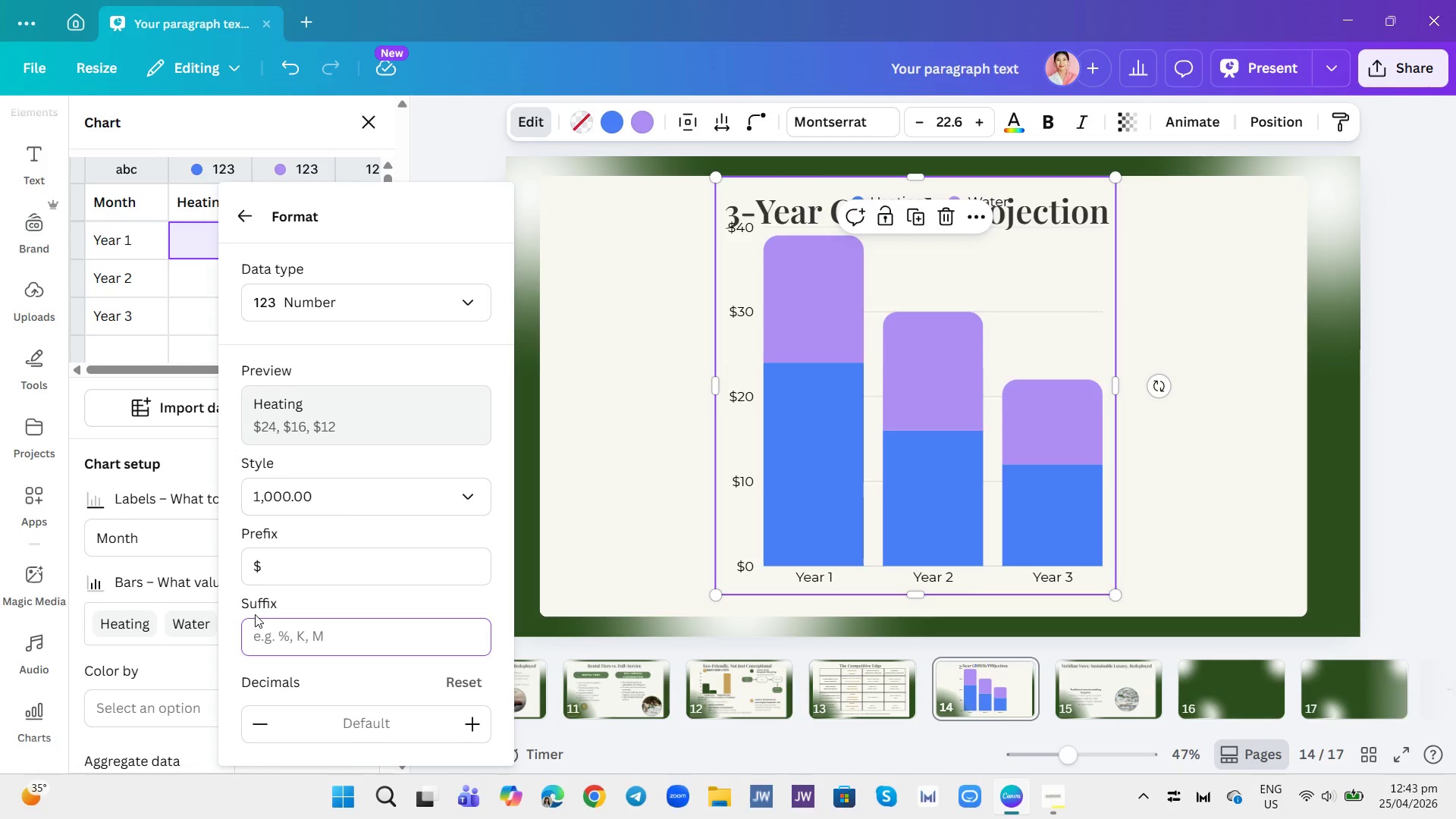 
key(Shift+M)
 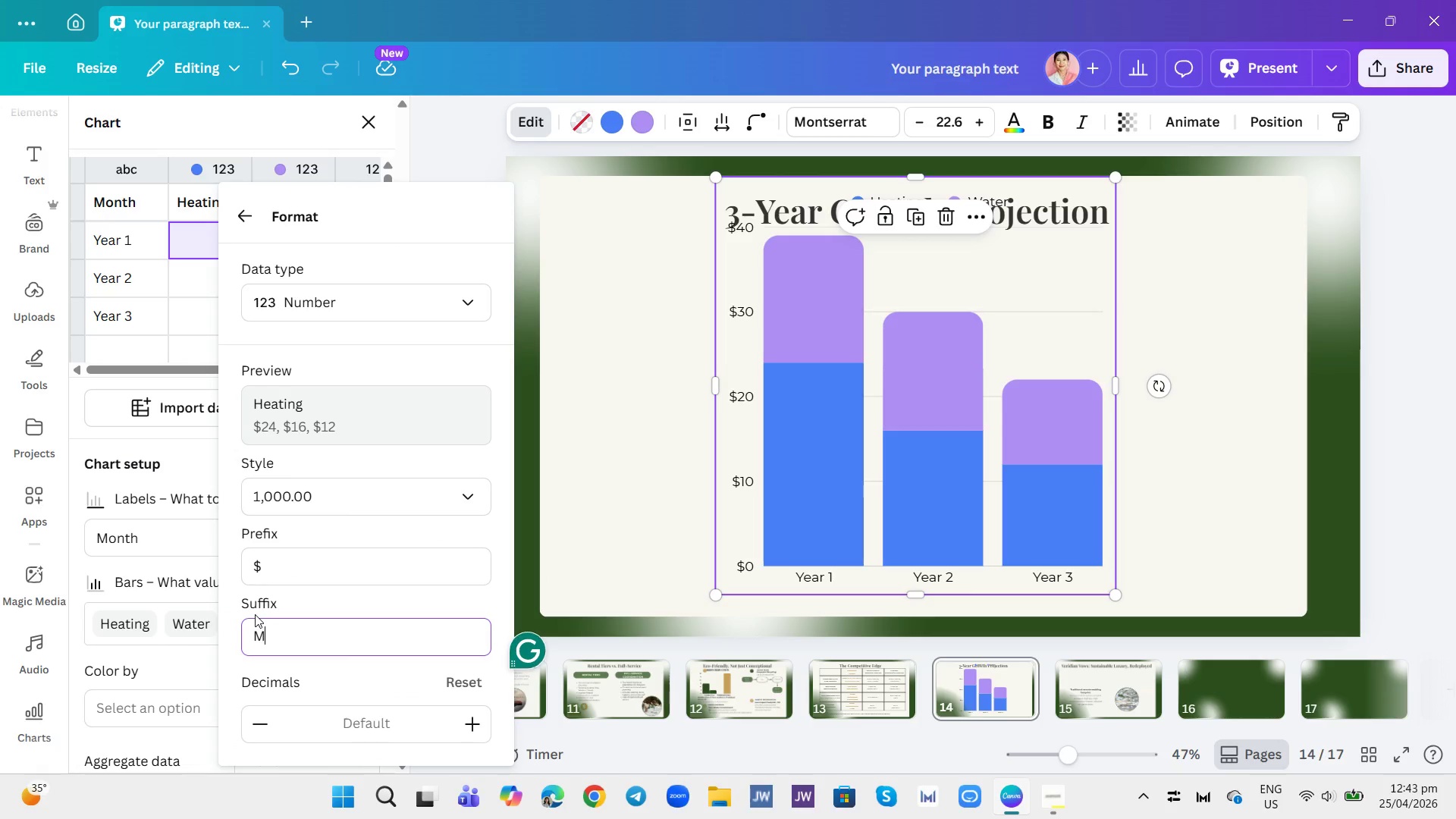 
key(Enter)
 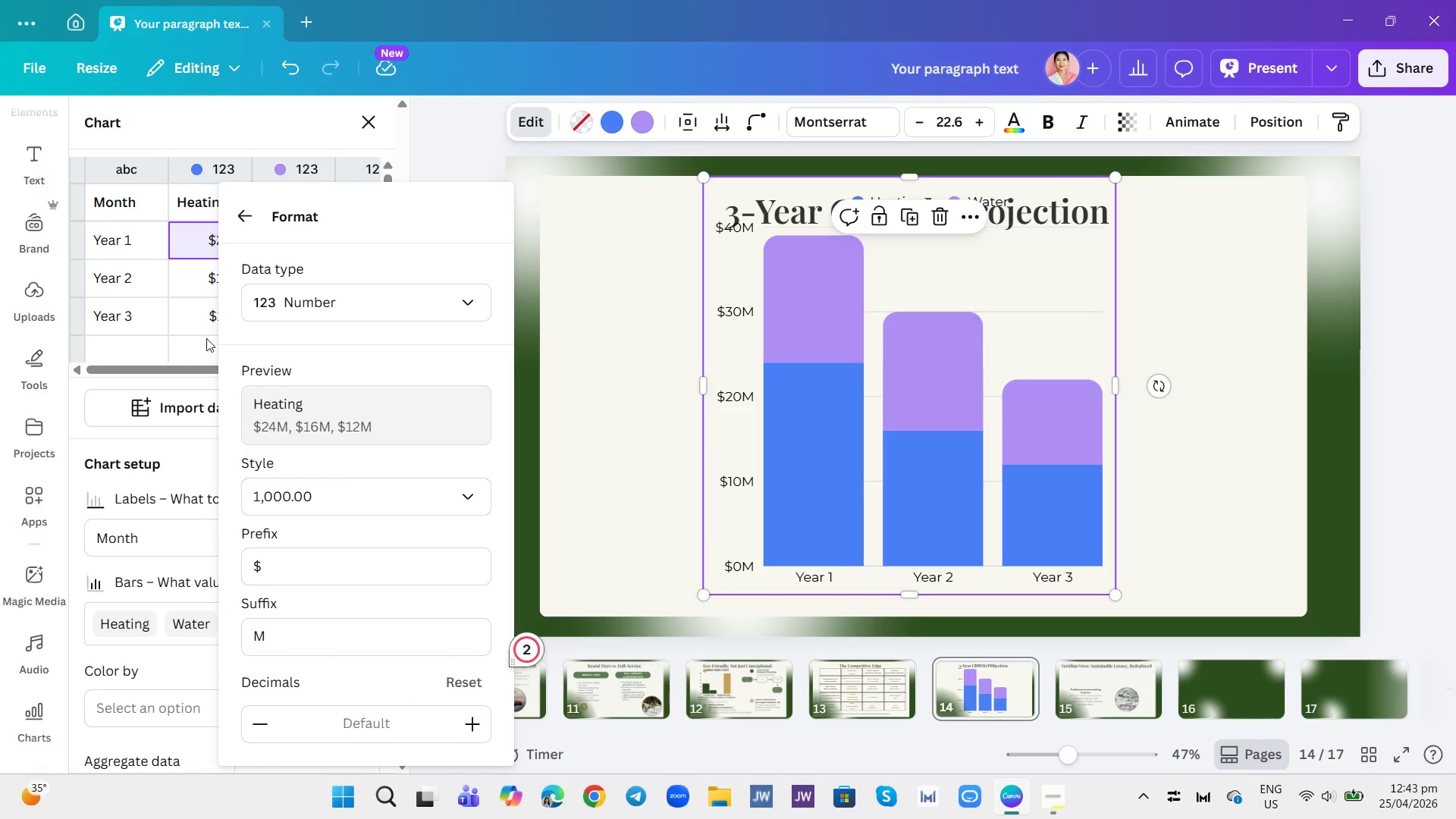 
left_click([200, 248])
 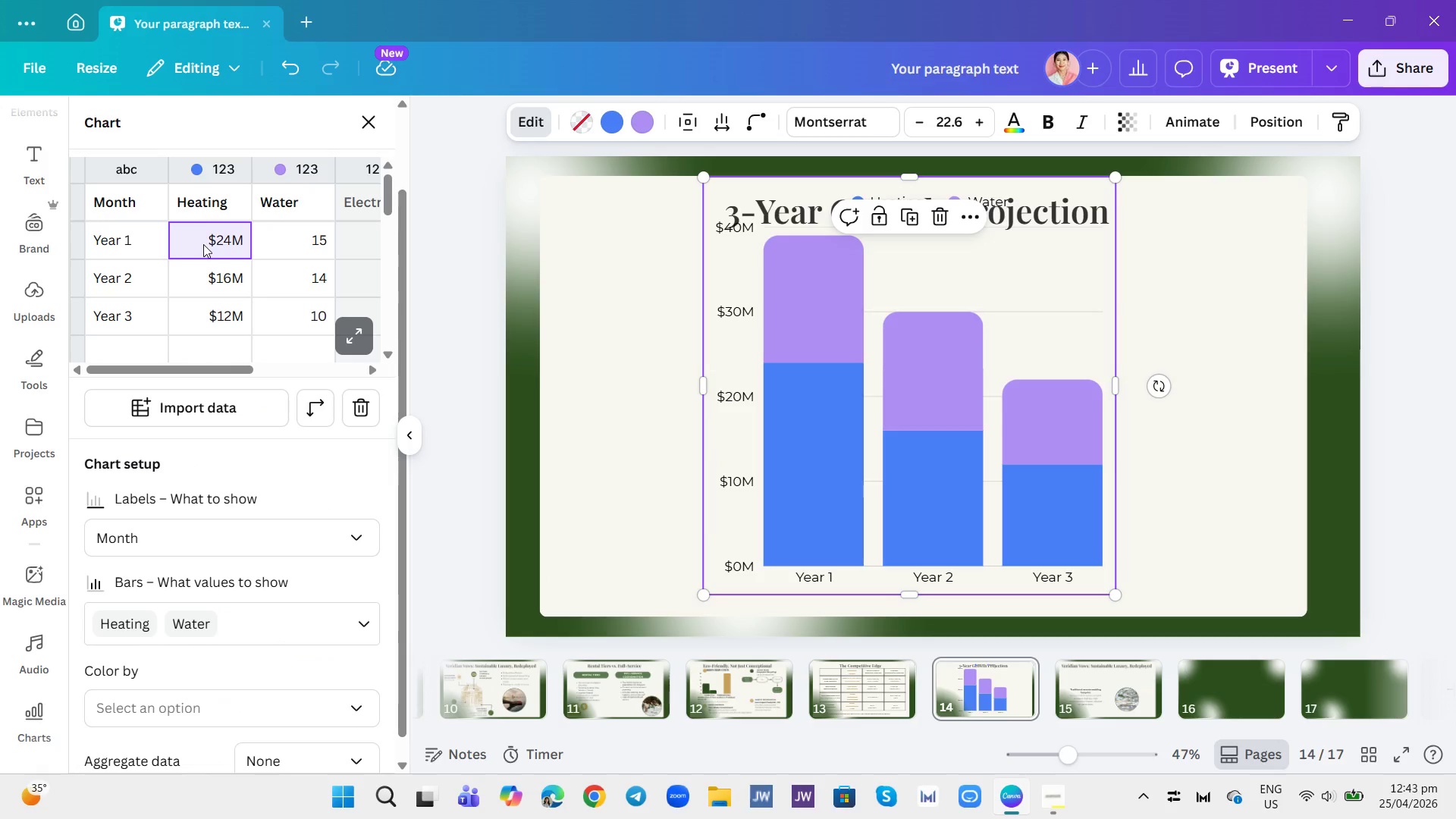 
left_click([208, 243])
 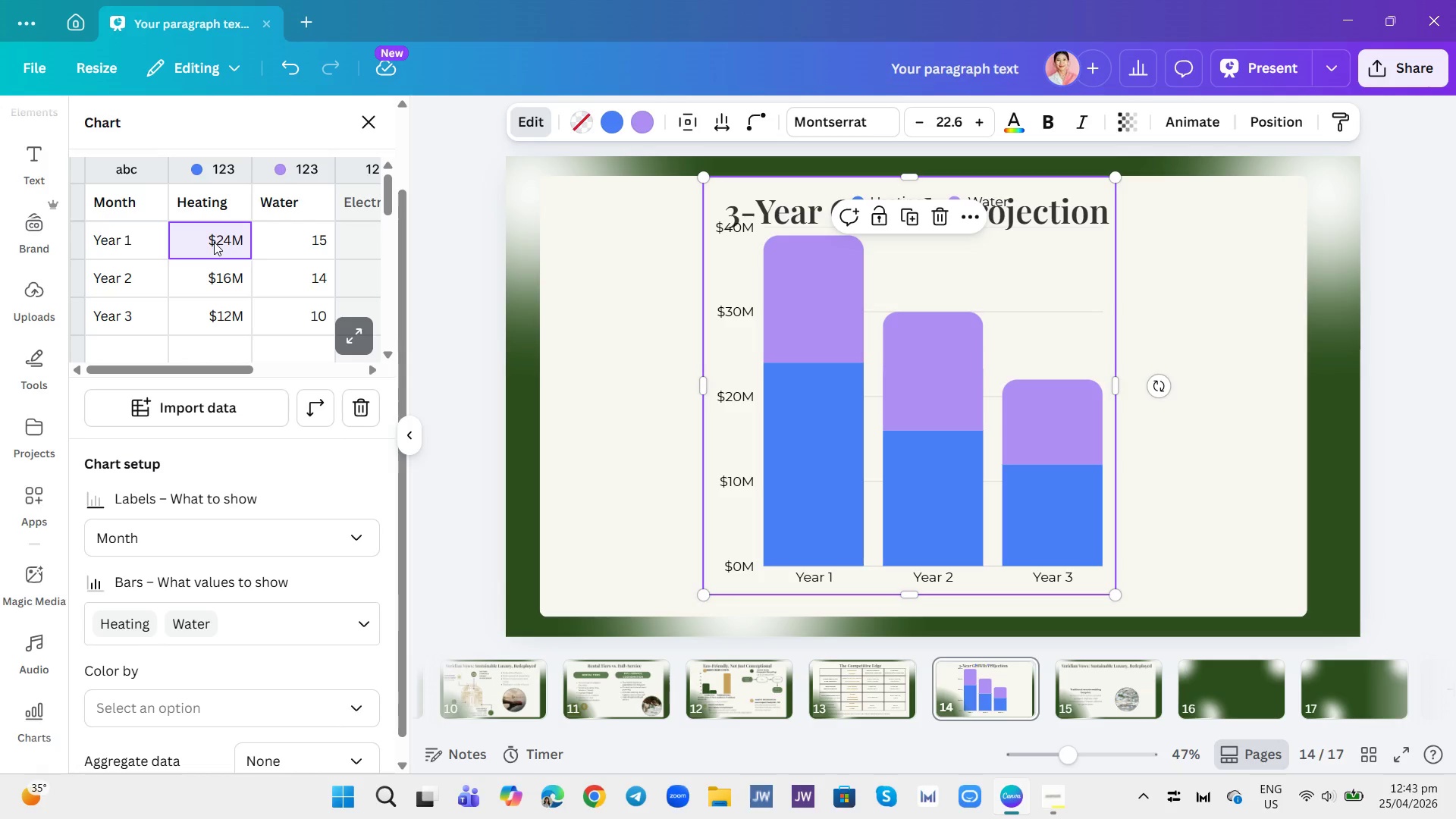 
wait(8.39)
 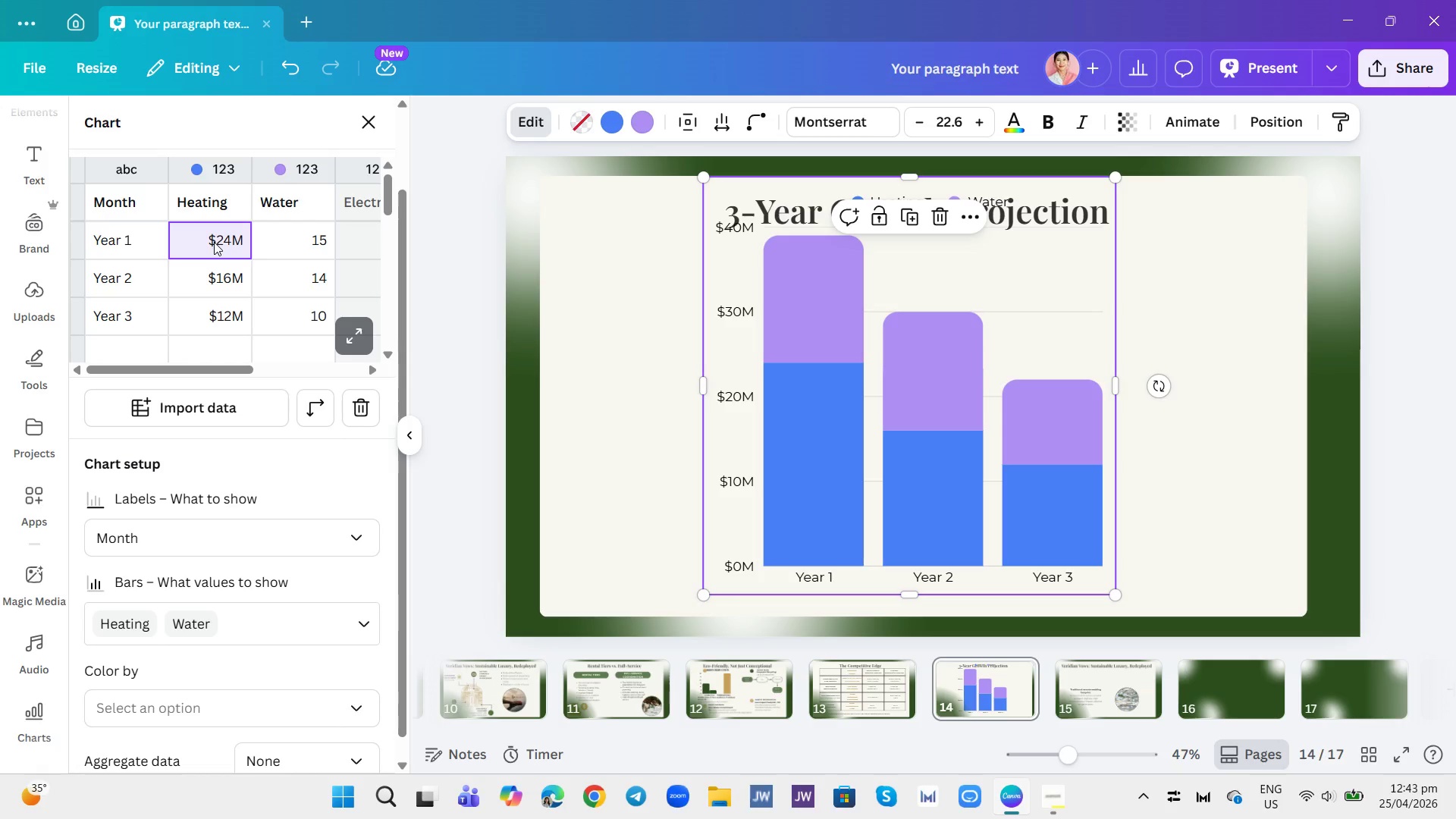 
key(3)
 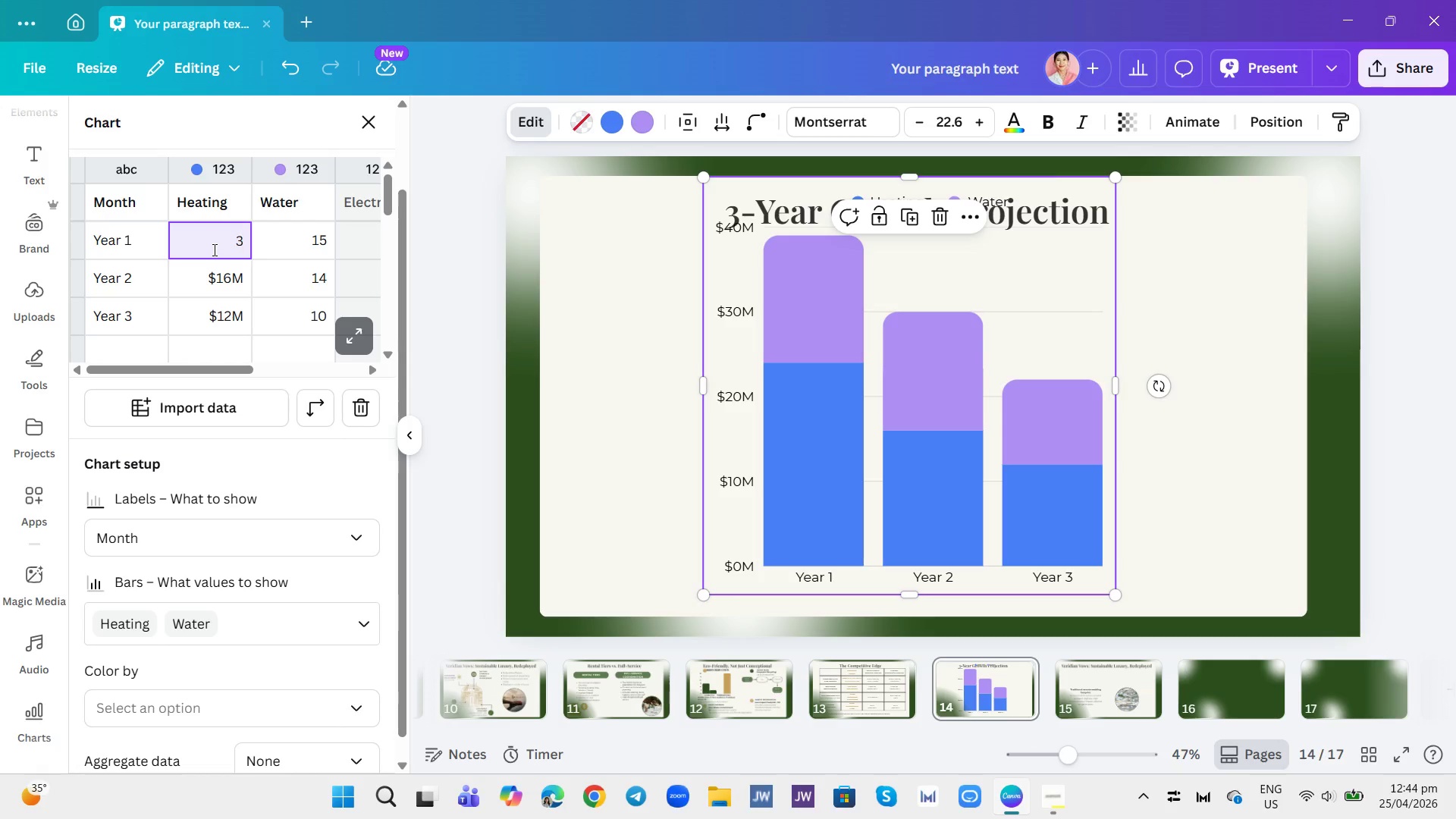 
key(Enter)
 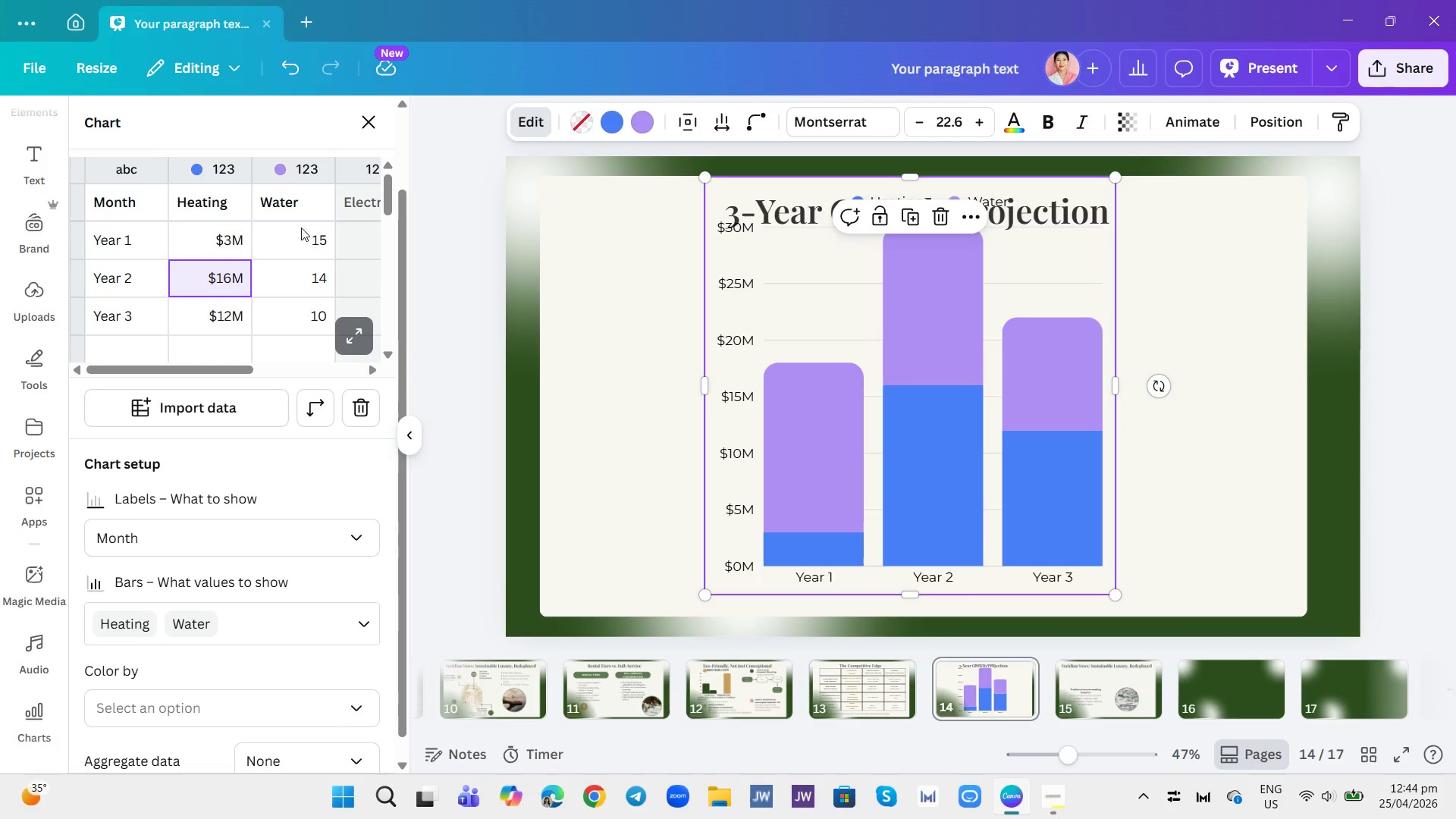 
left_click([303, 228])
 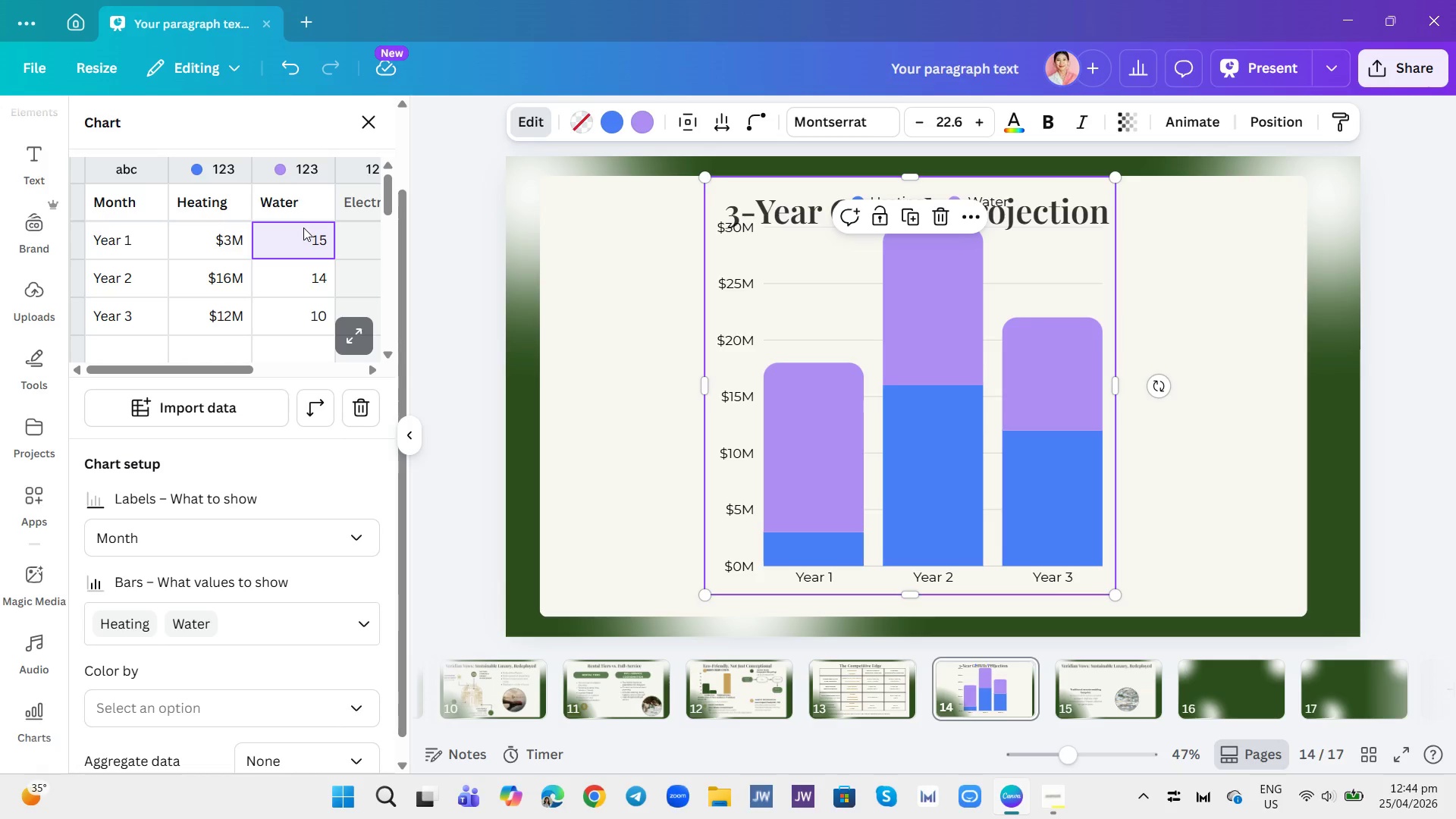 
key(2)
 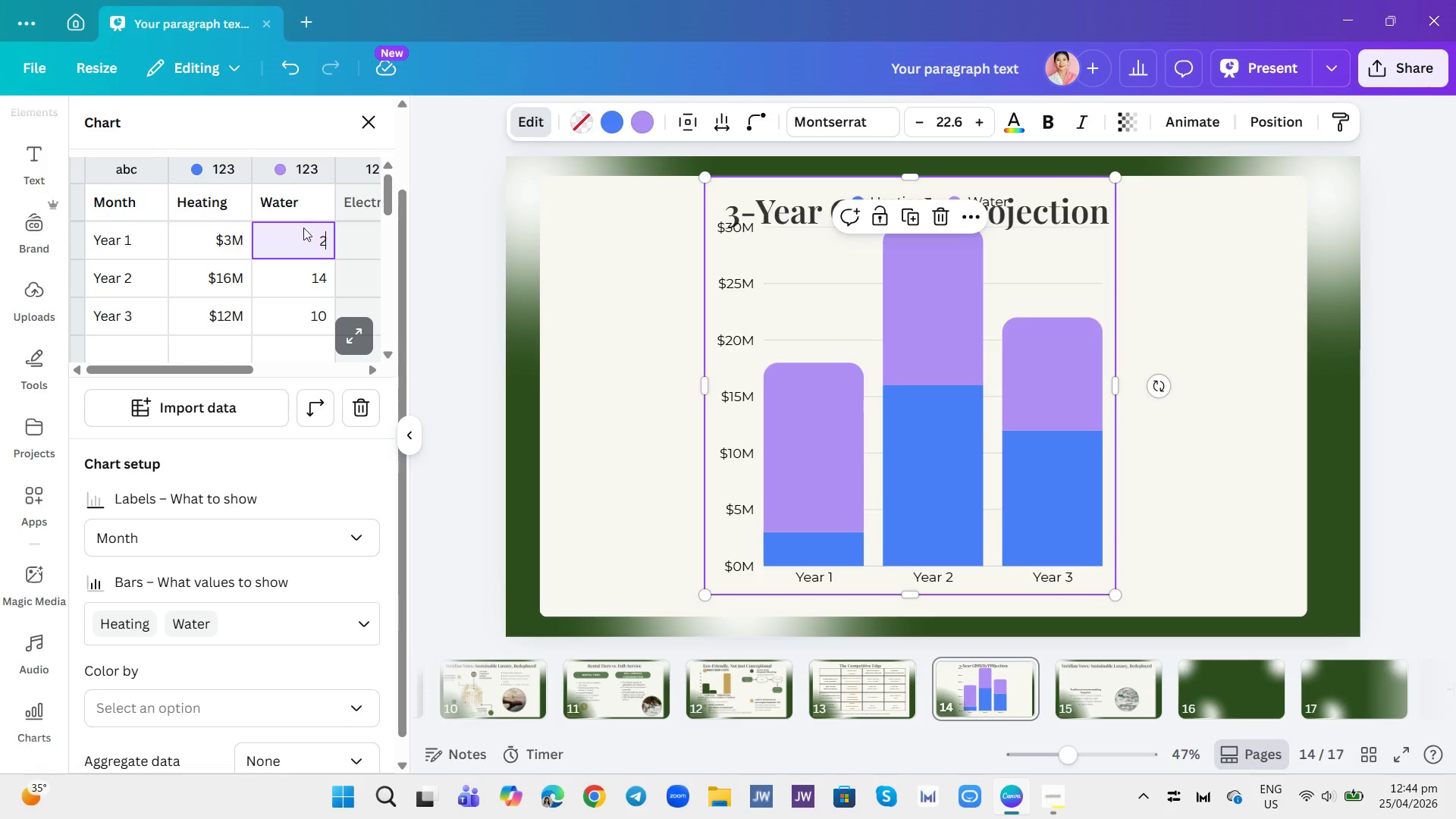 
key(Enter)
 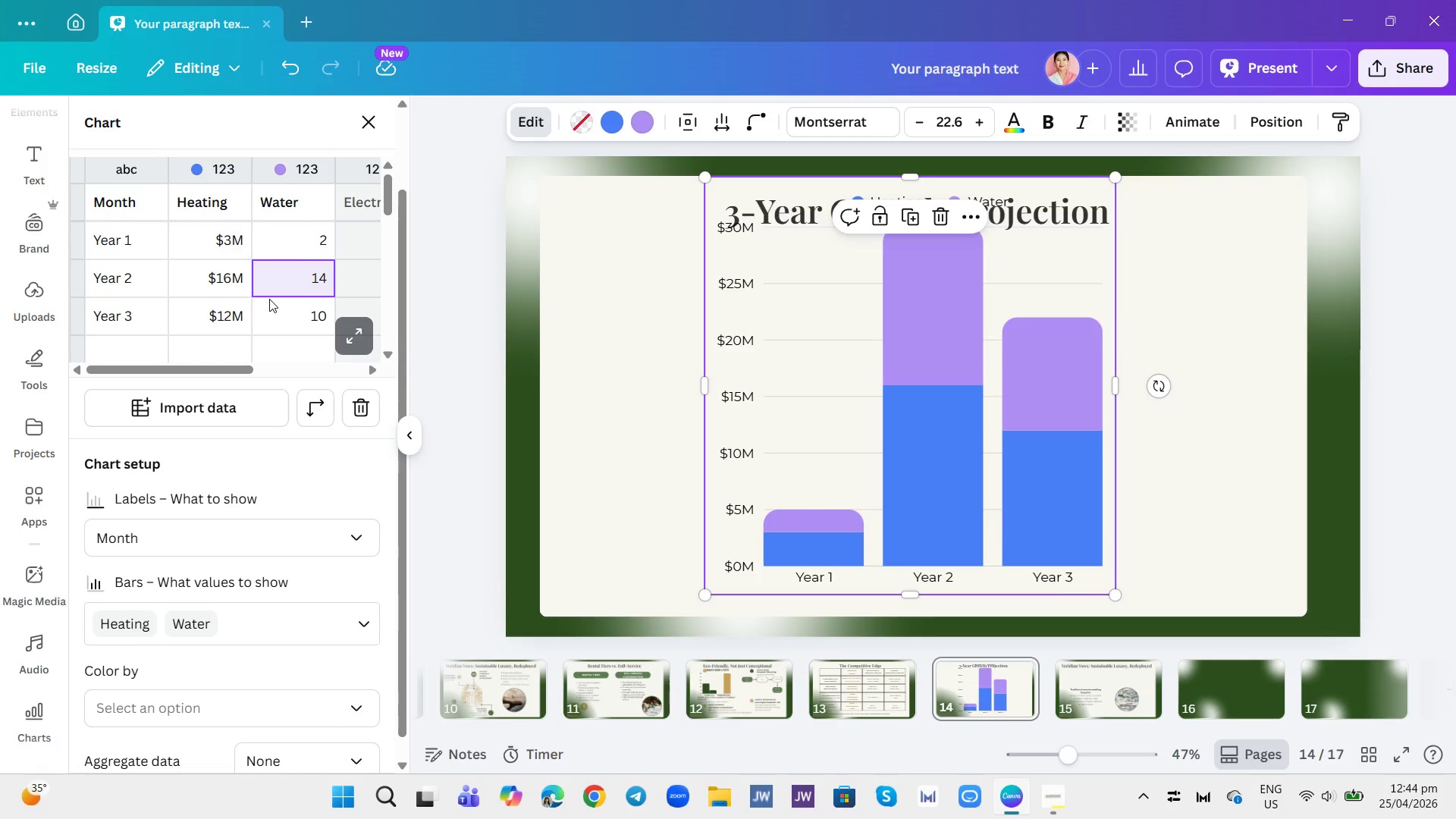 
wait(9.12)
 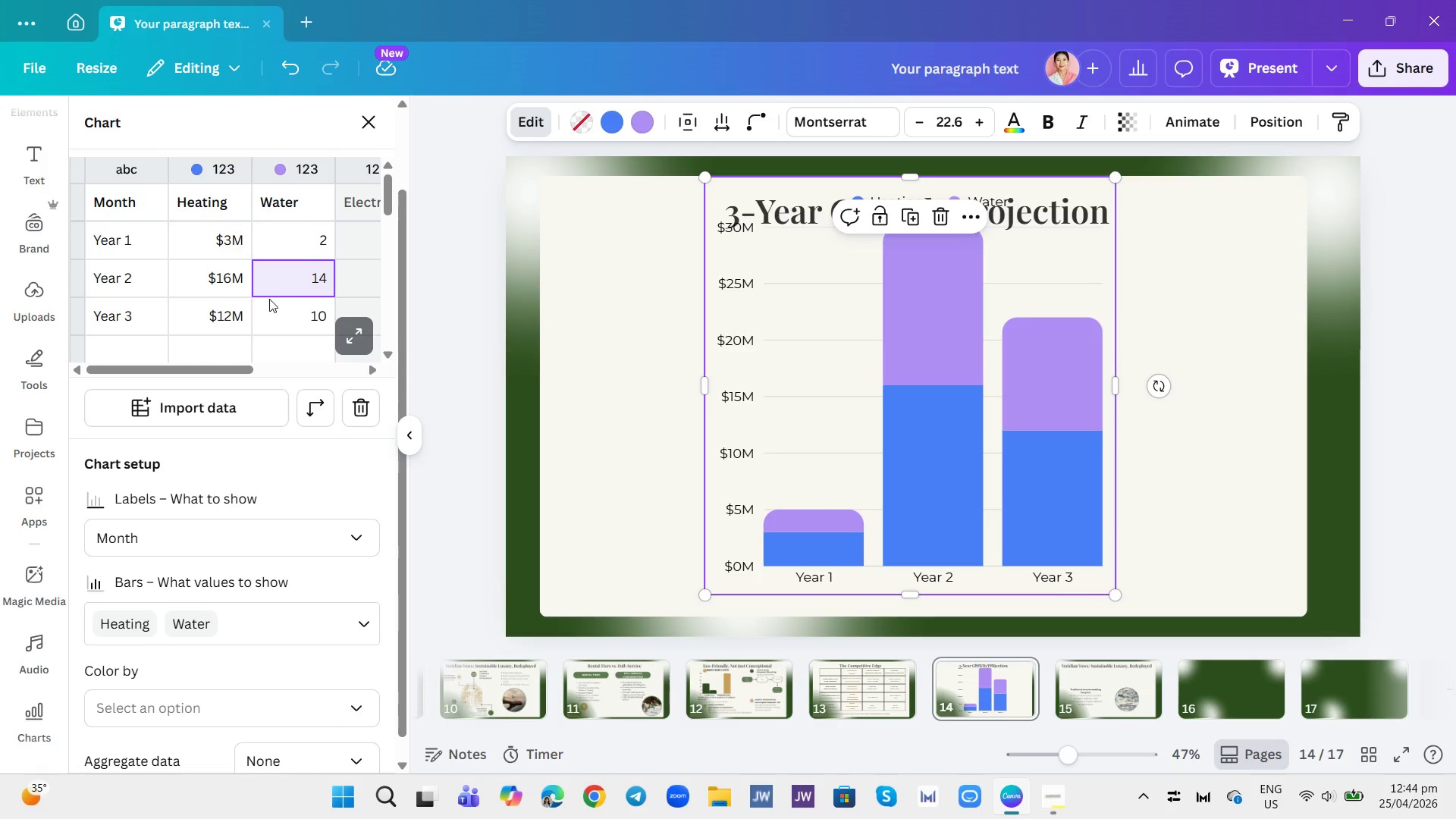 
scroll: coordinate [259, 441], scroll_direction: up, amount: 1.0
 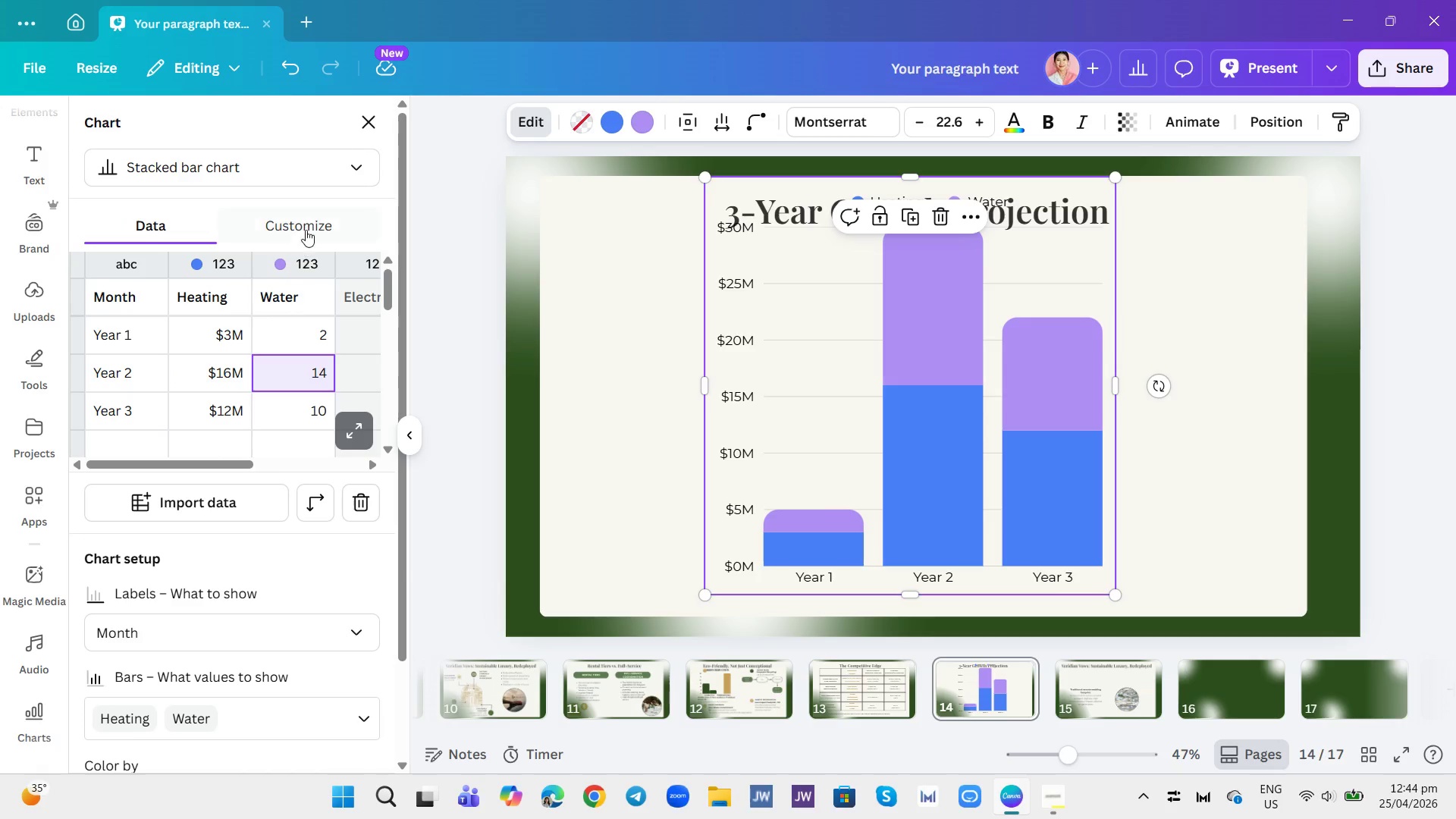 
left_click([309, 221])
 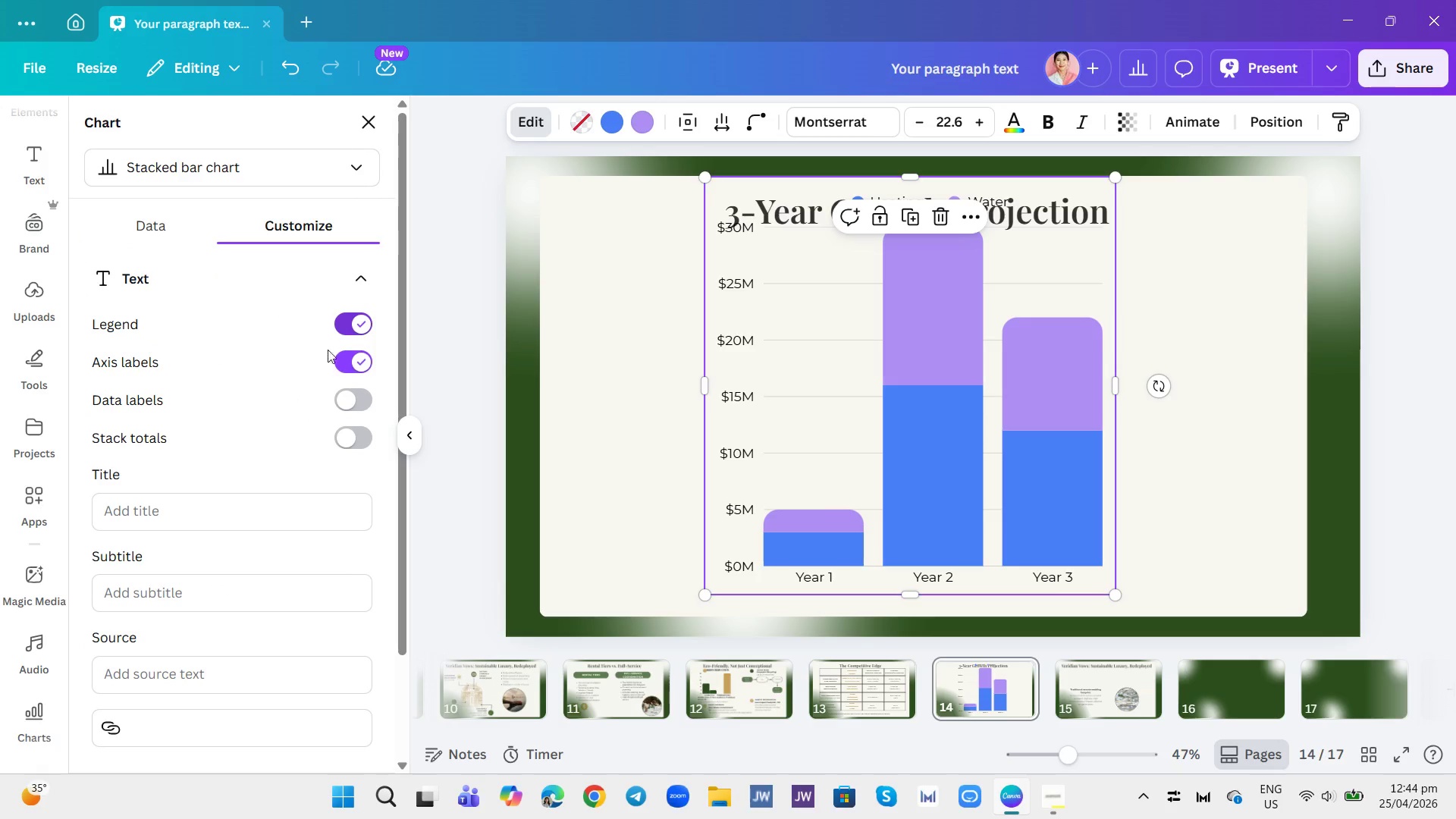 
left_click([353, 403])
 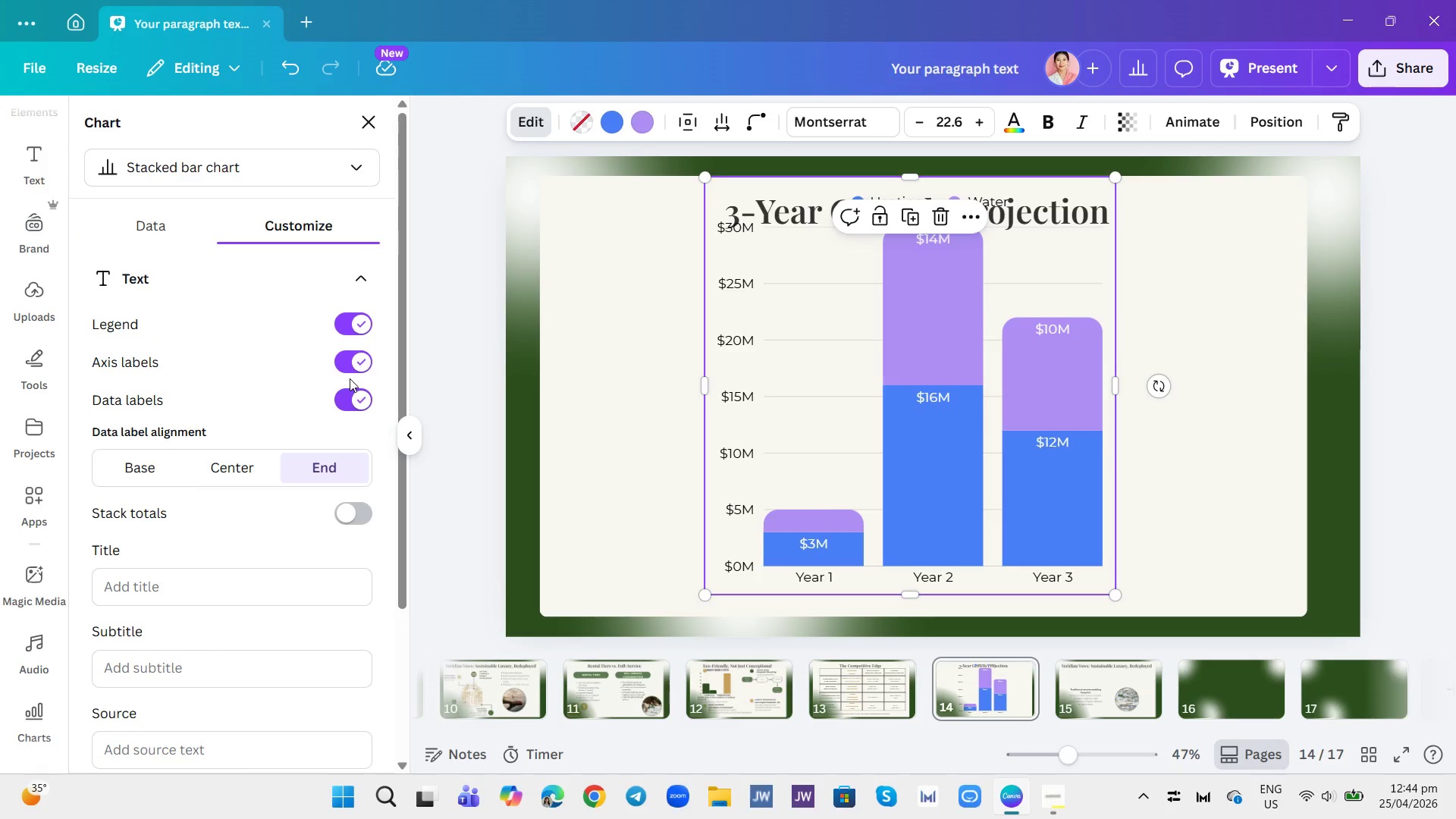 
left_click([348, 359])
 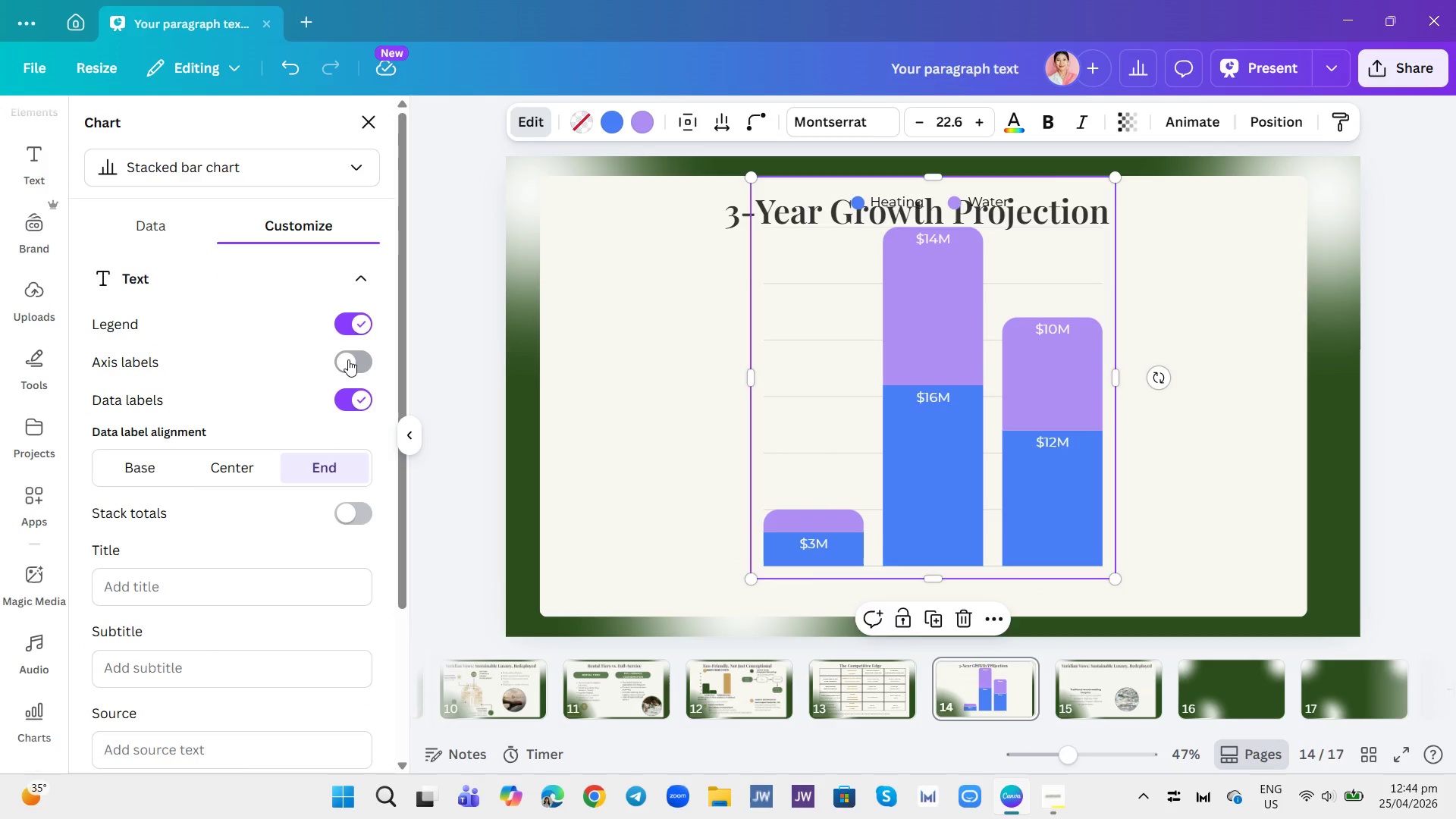 
left_click([348, 359])
 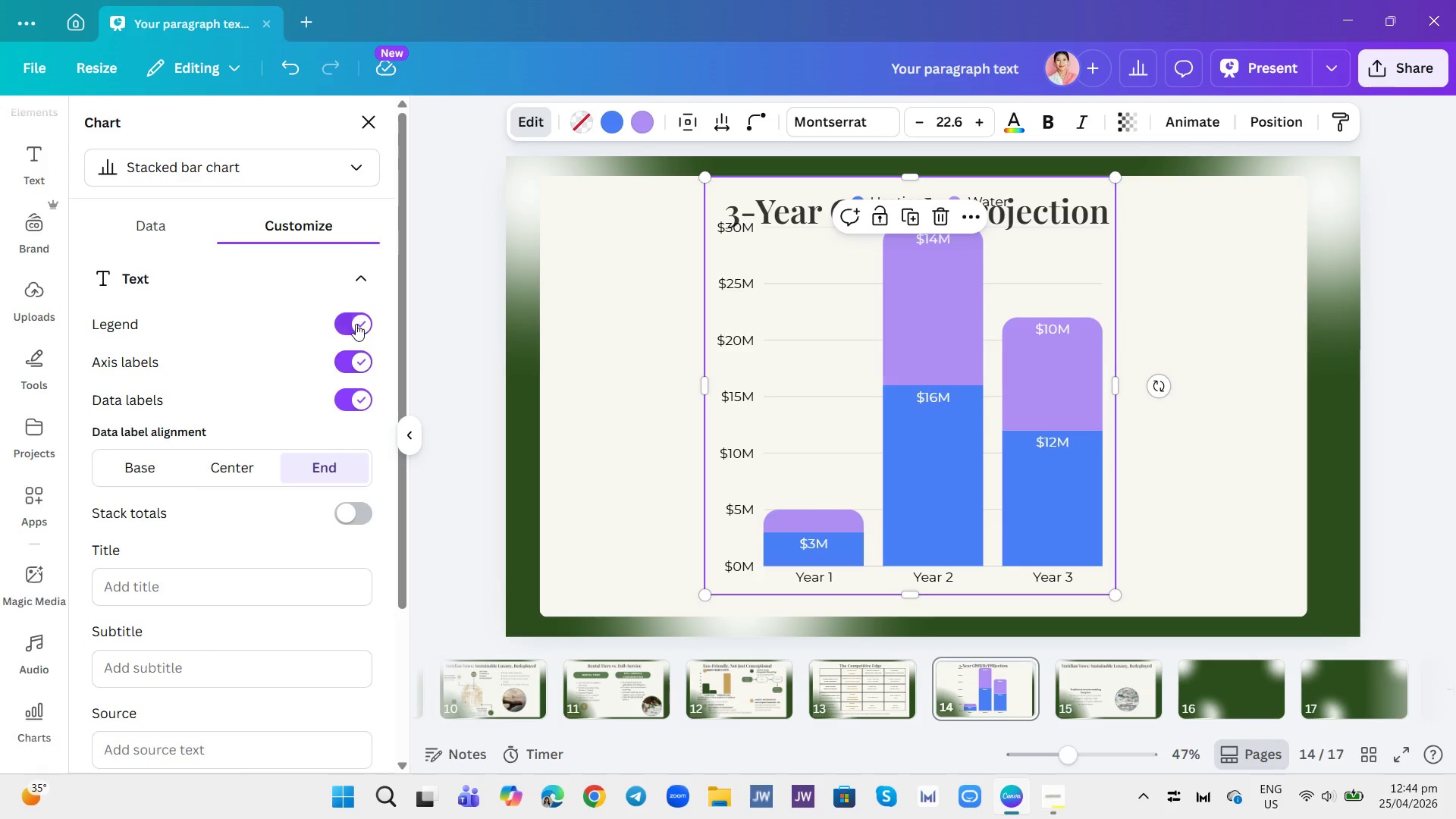 
left_click([356, 322])
 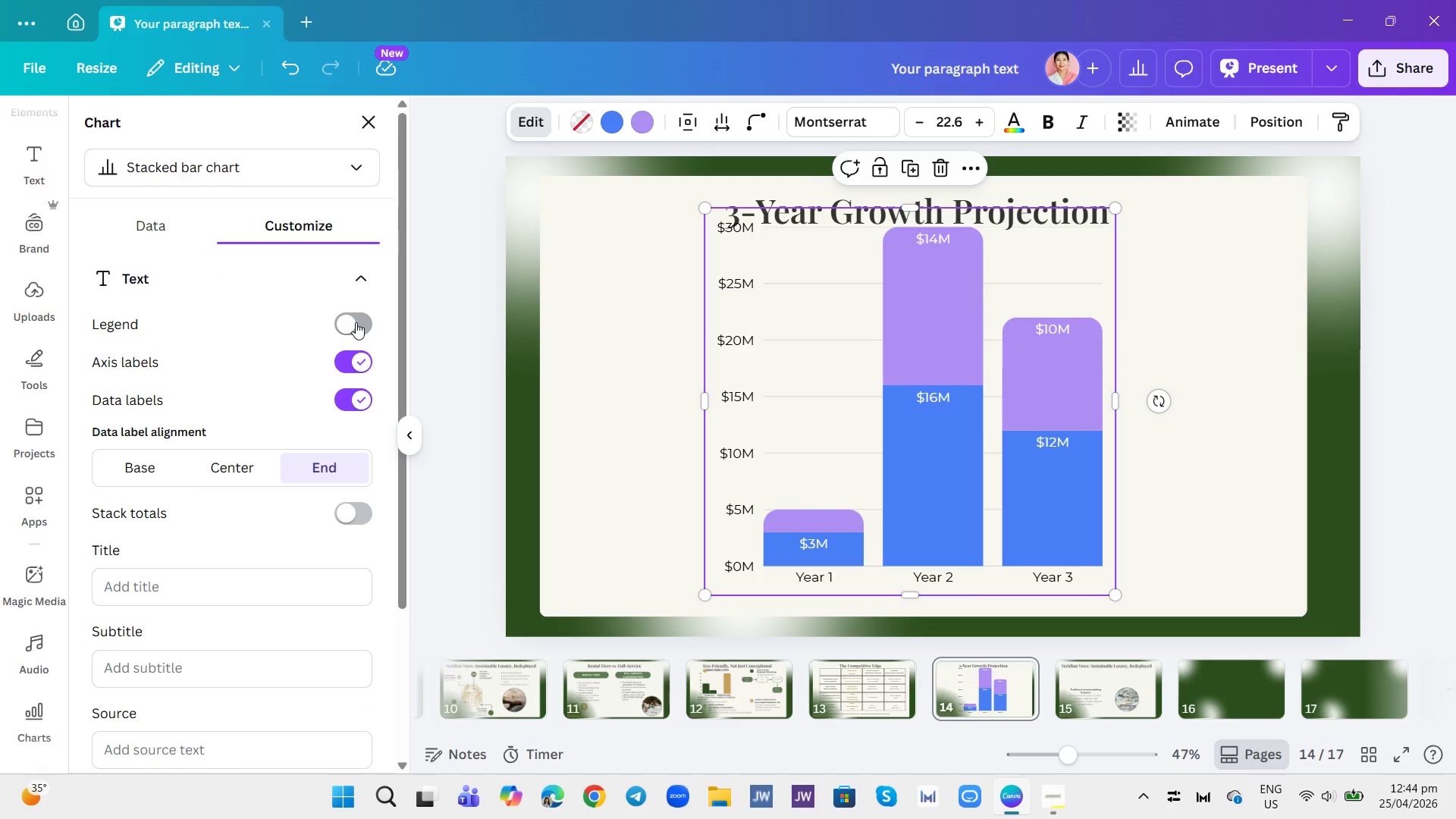 
left_click([356, 322])
 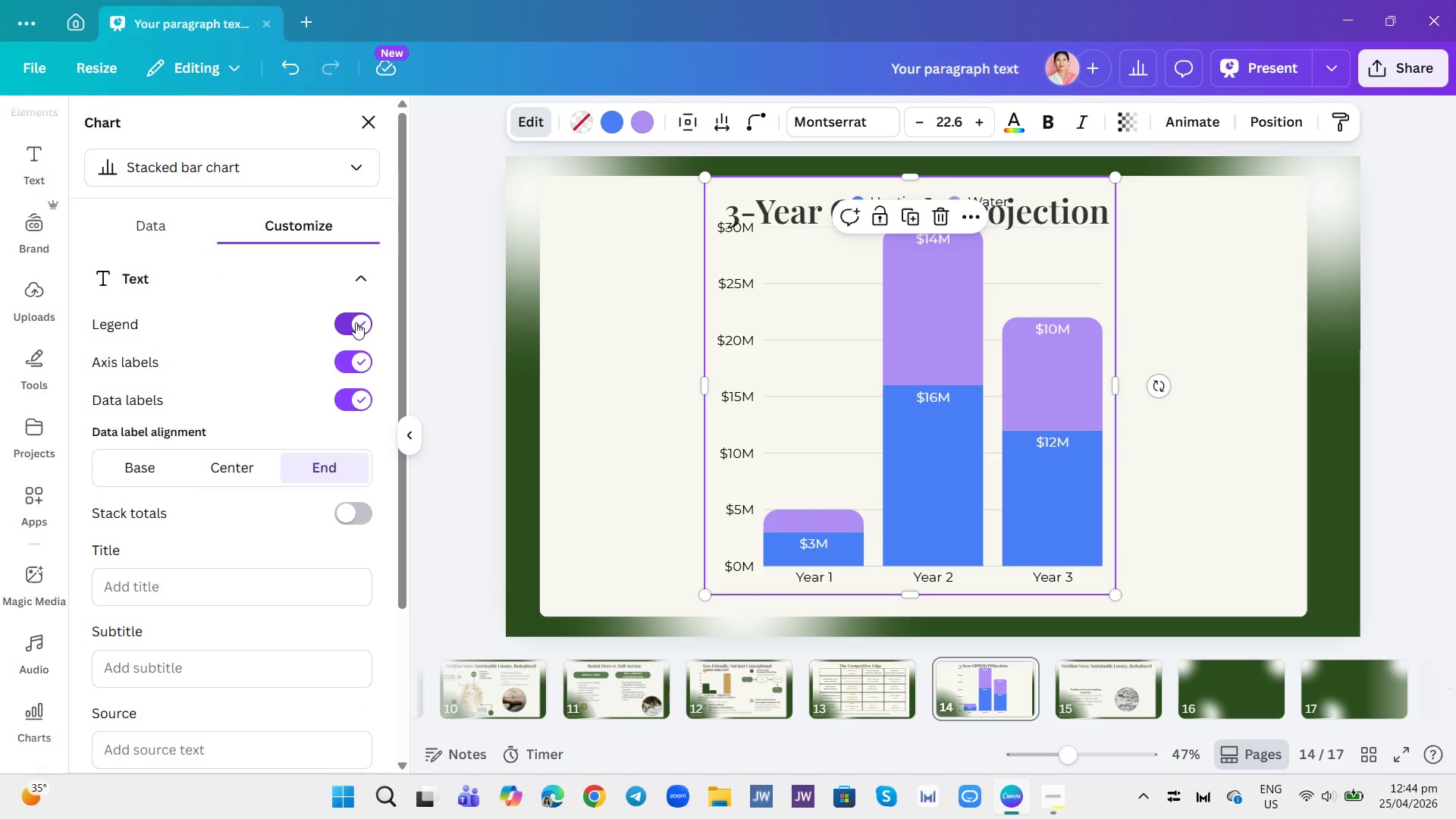 
left_click([356, 322])
 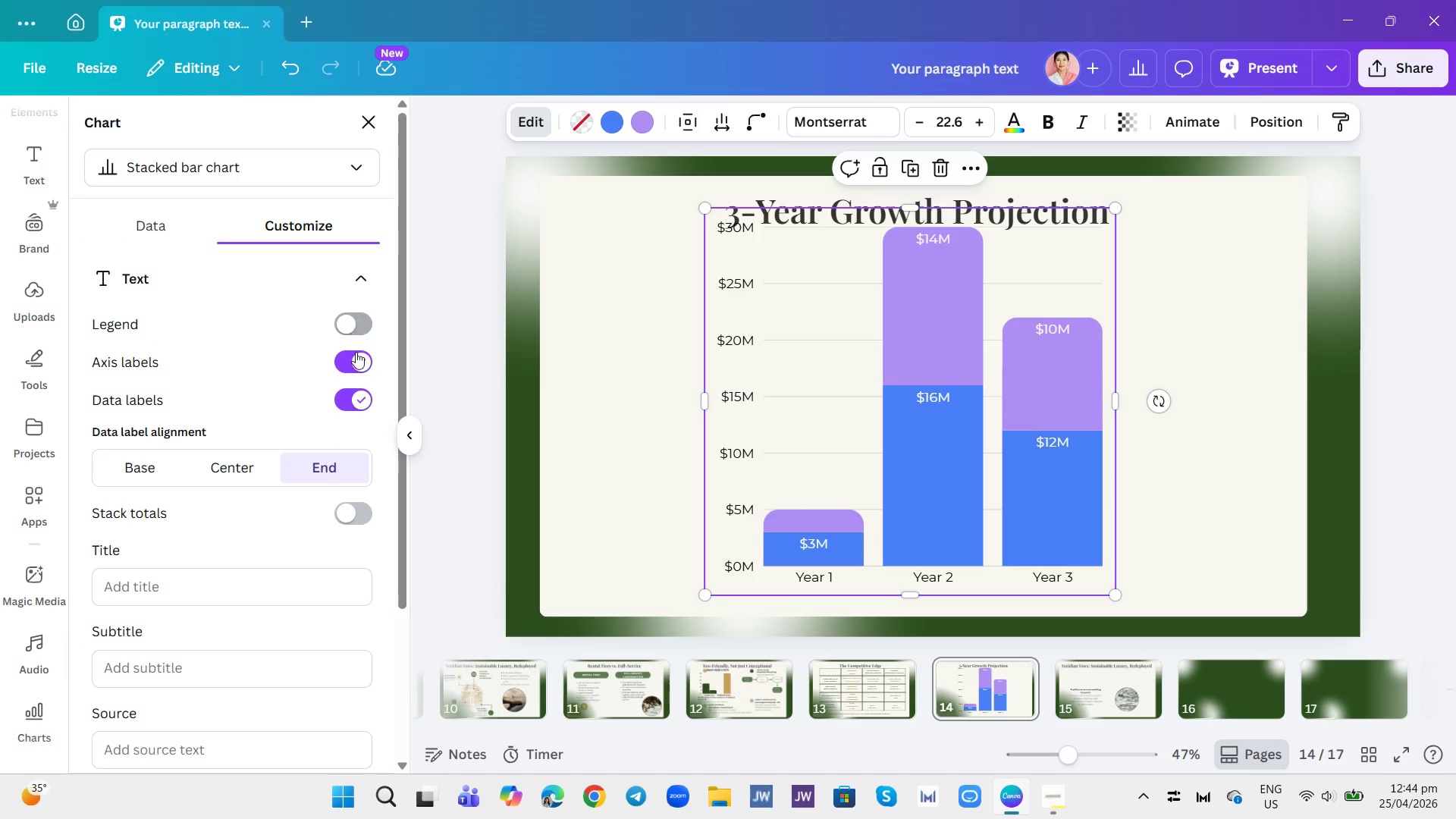 
left_click([353, 395])
 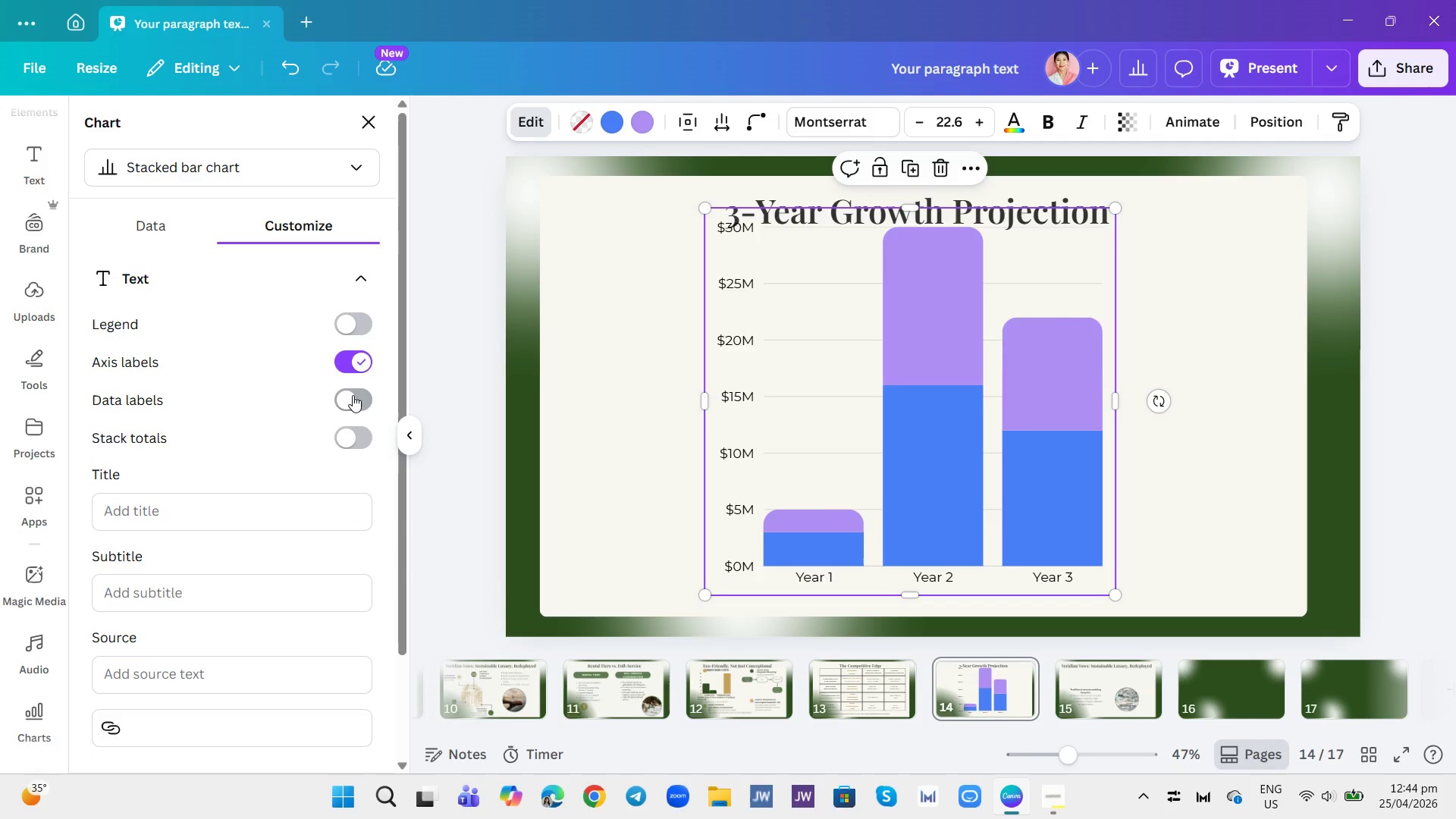 
left_click([353, 395])
 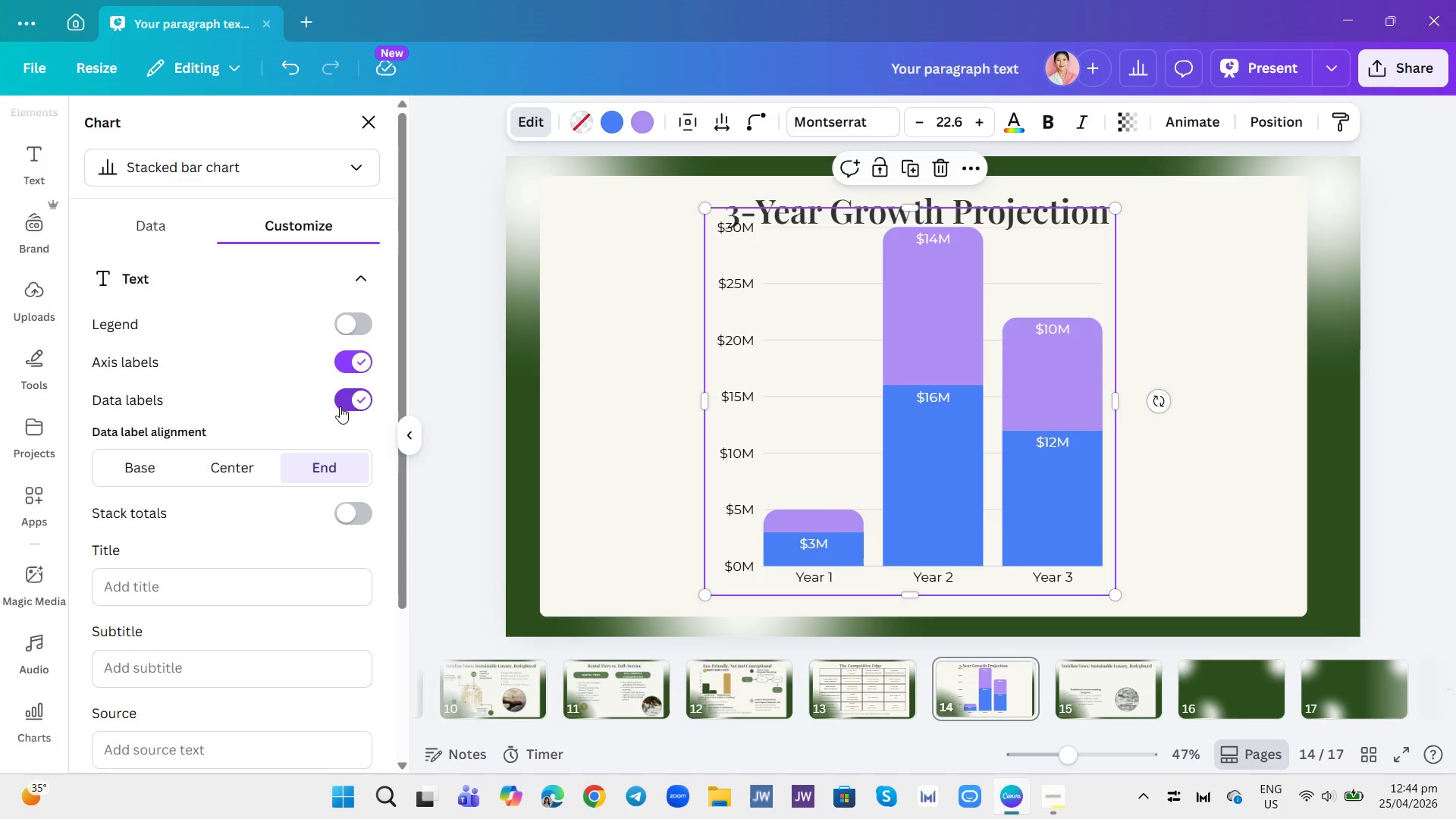 
scroll: coordinate [267, 430], scroll_direction: down, amount: 4.0
 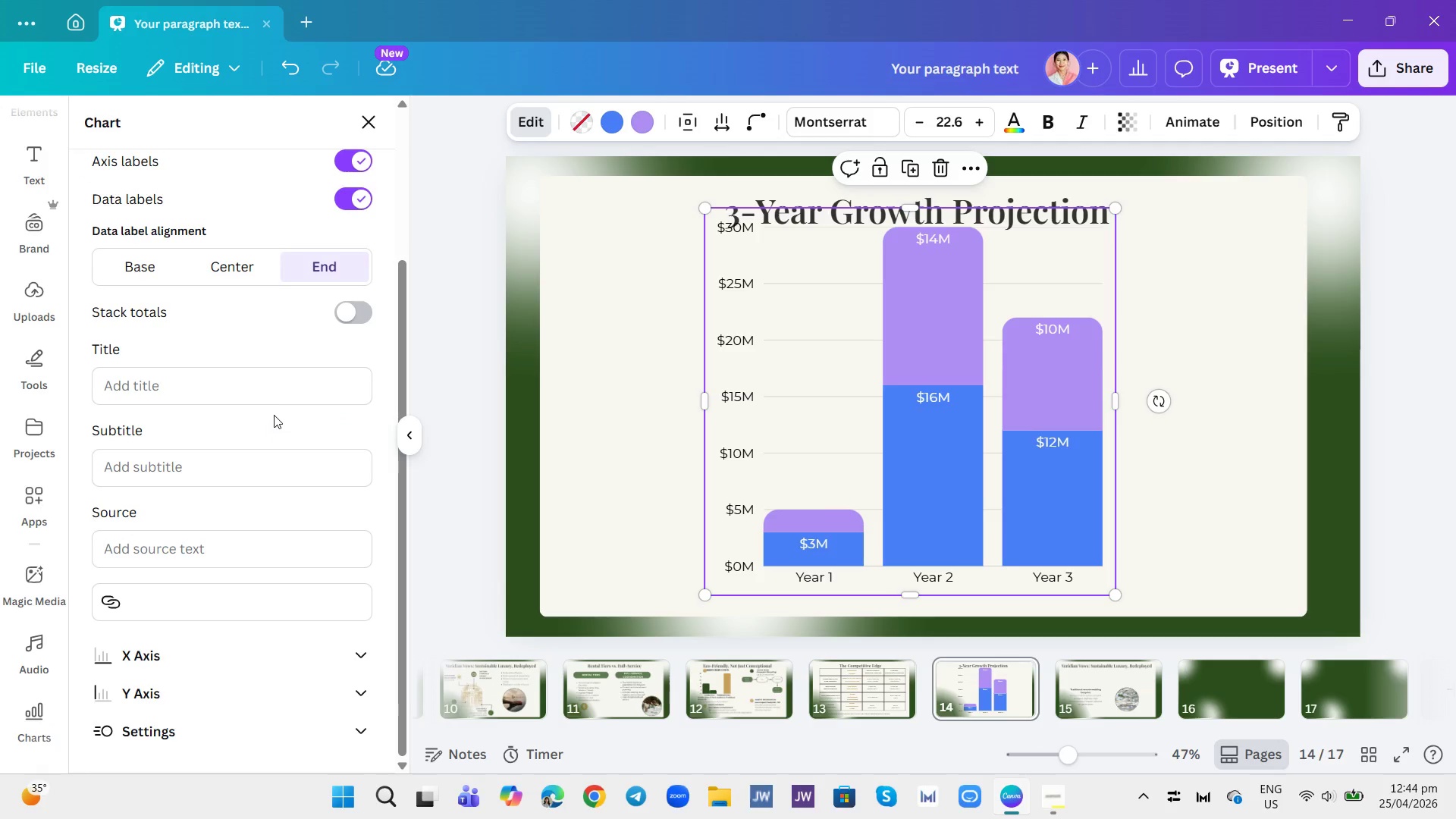 
left_click([248, 265])
 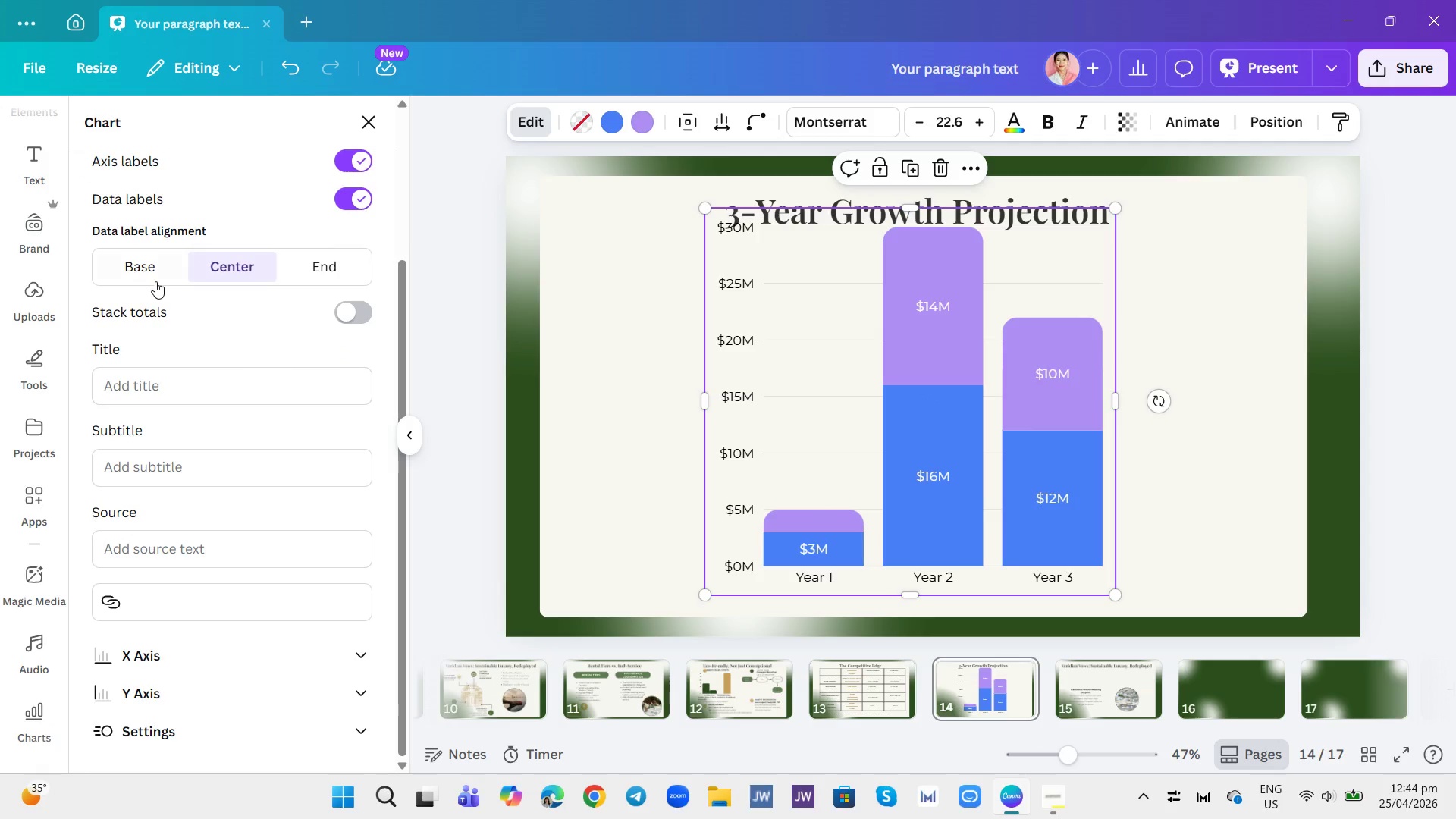 
left_click([145, 265])
 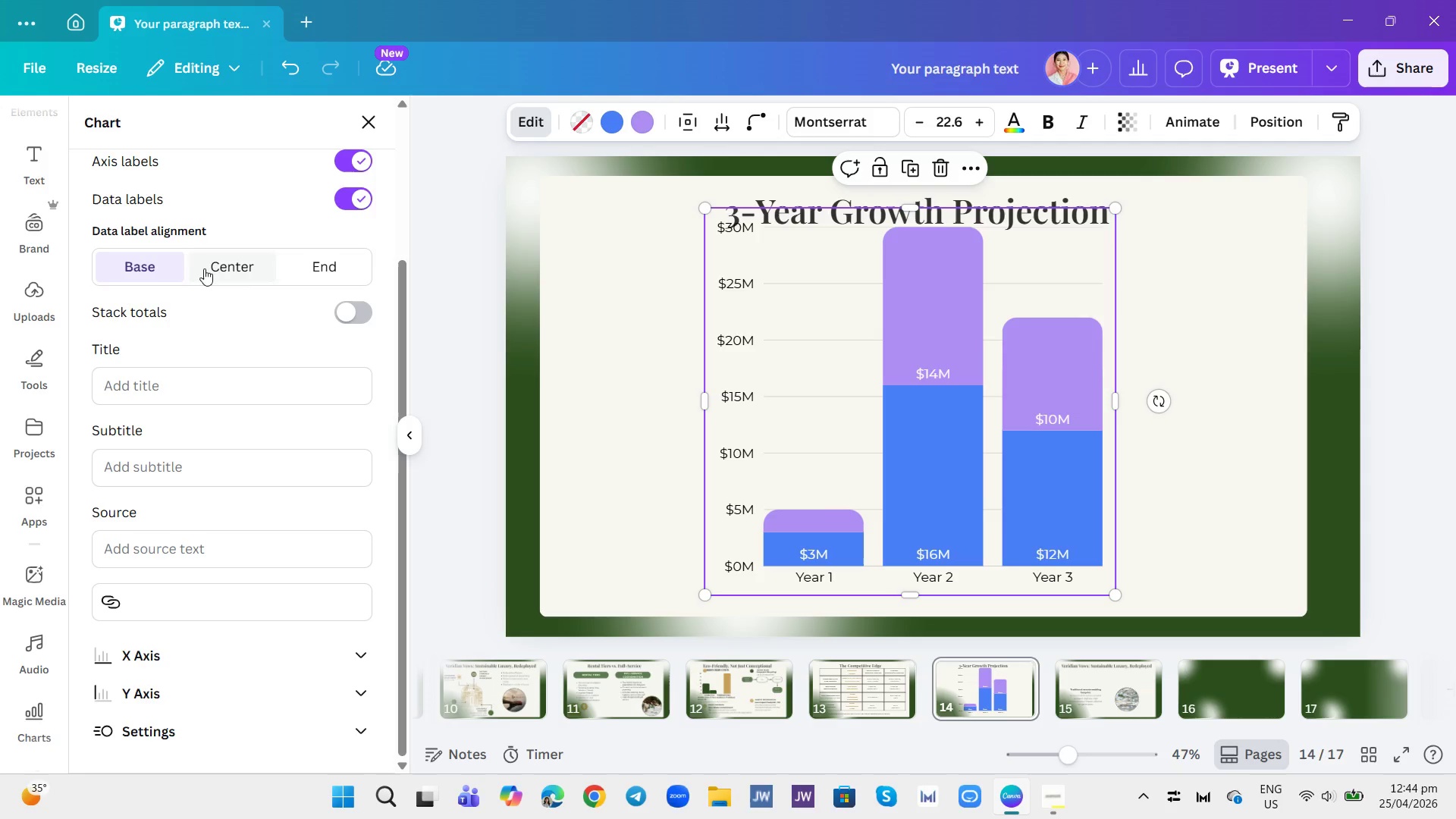 
left_click([214, 271])
 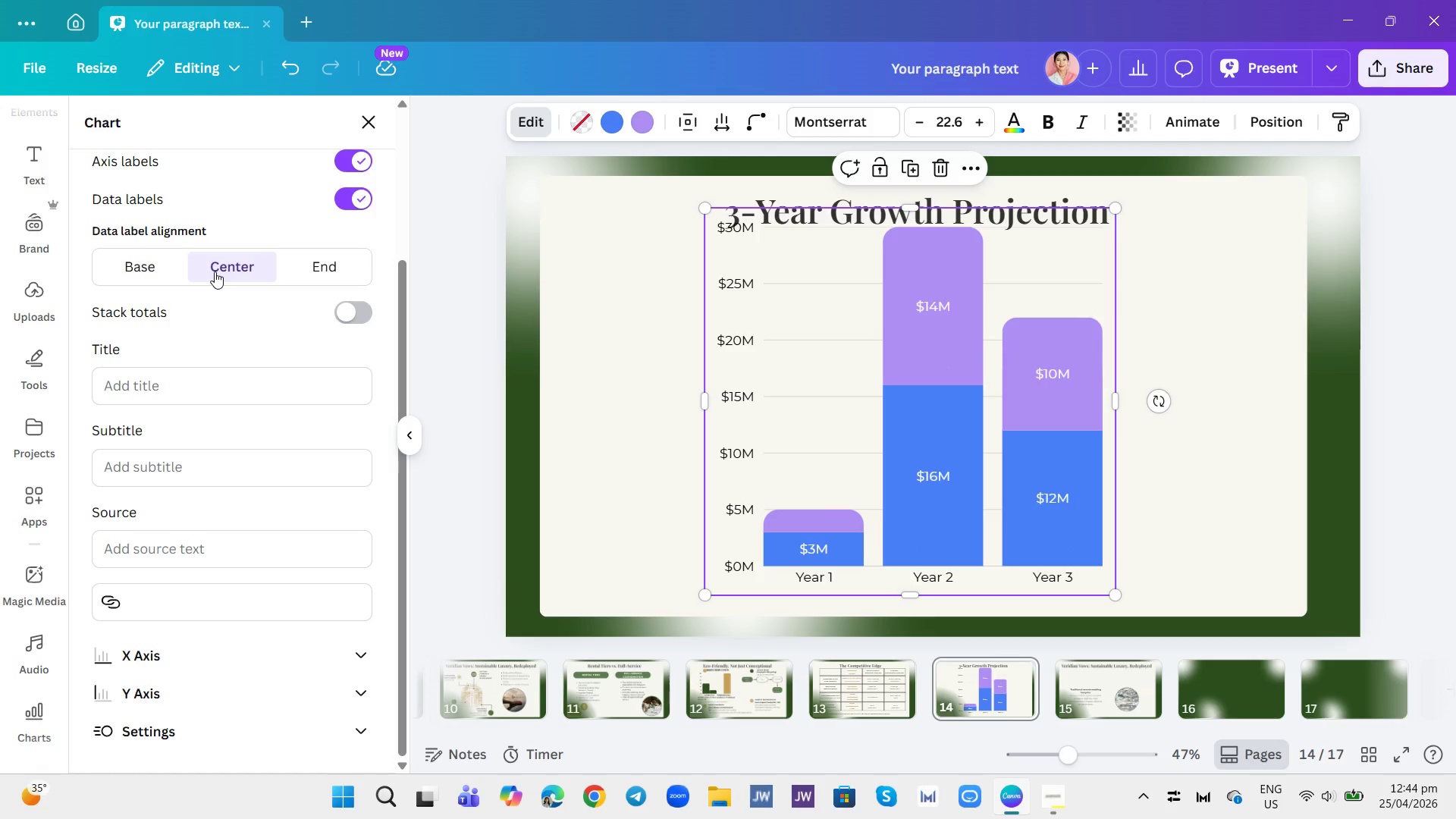 
wait(8.11)
 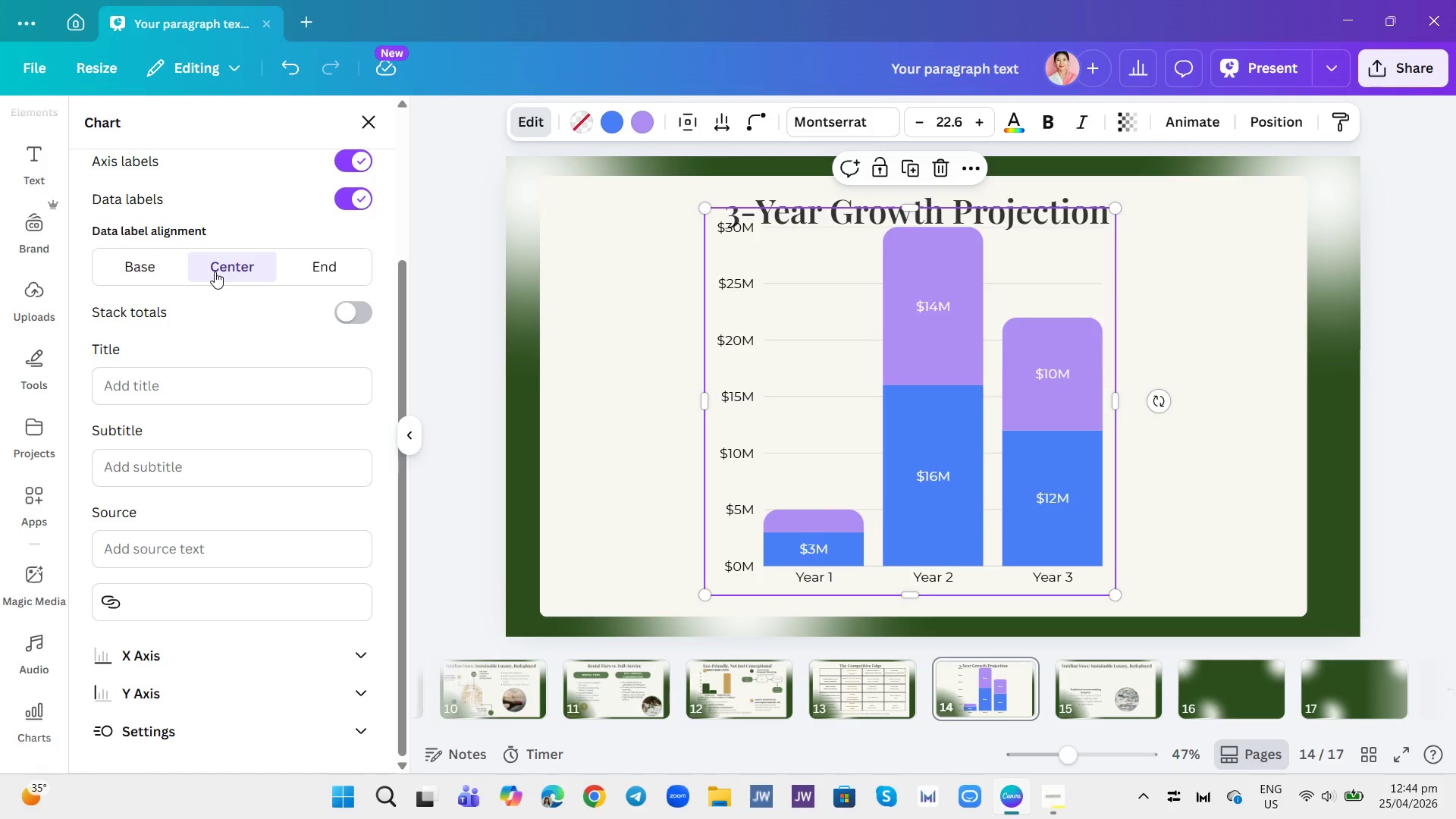 
scroll: coordinate [302, 423], scroll_direction: down, amount: 2.0
 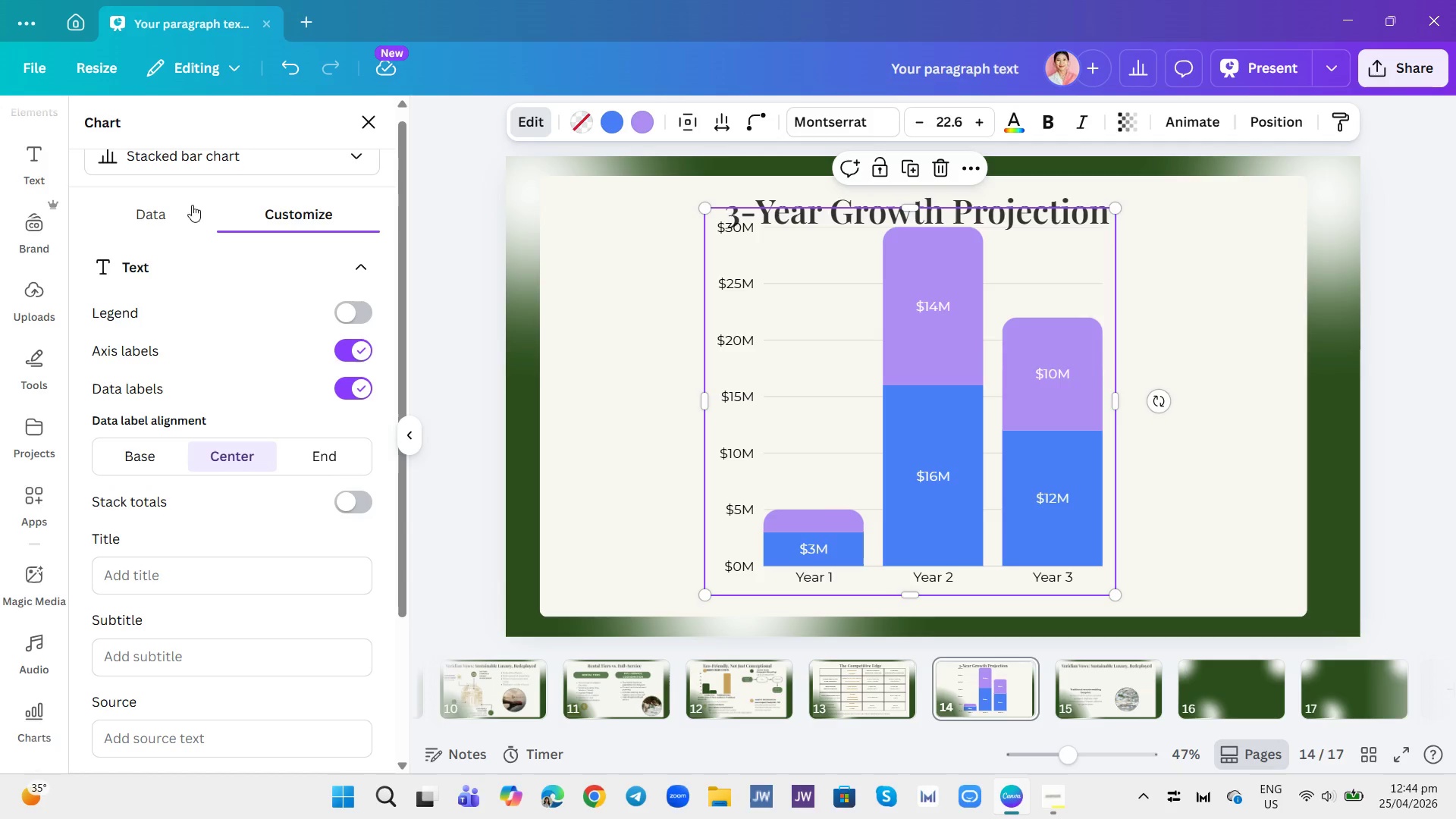 
left_click([171, 205])
 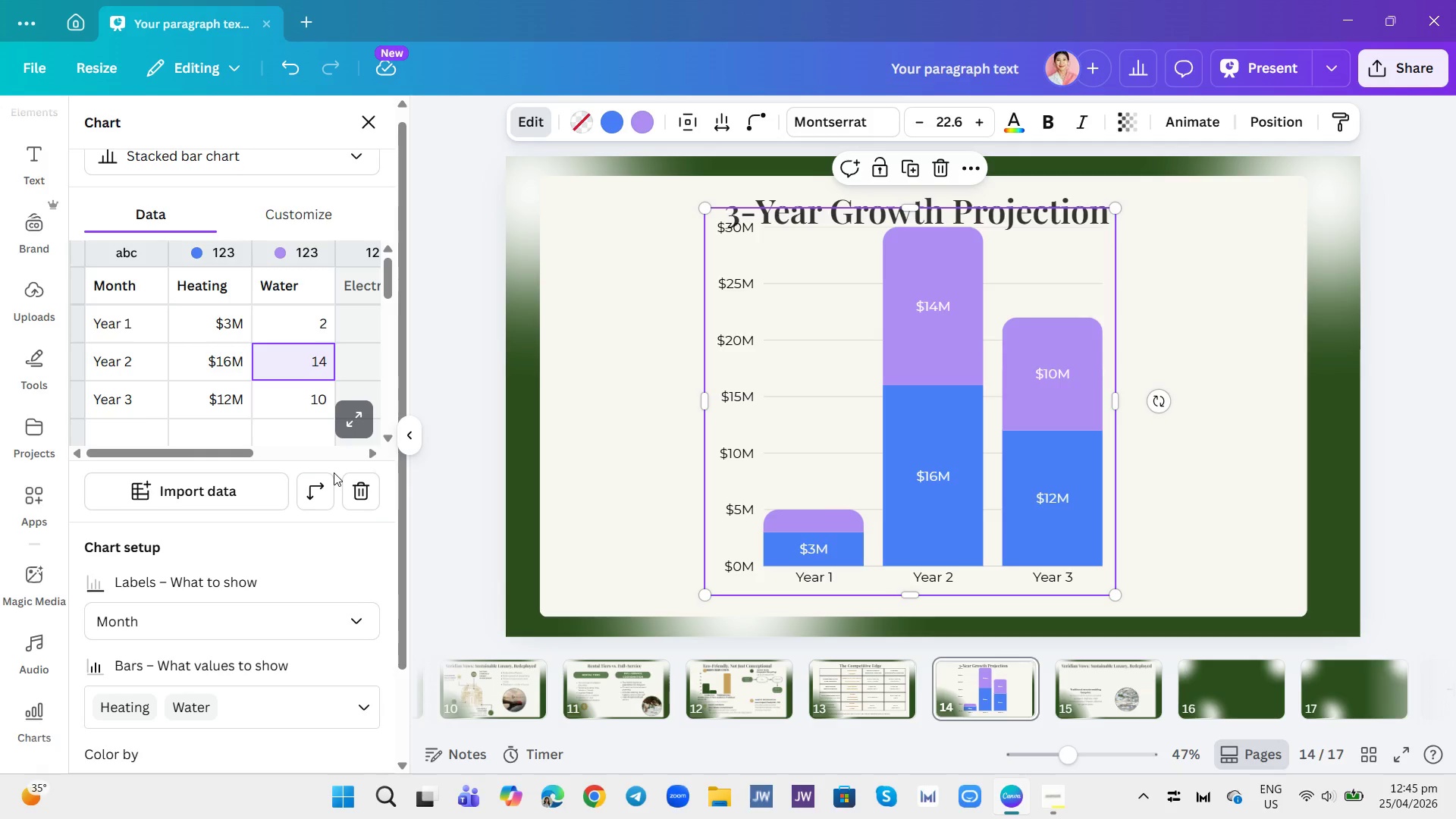 
wait(17.28)
 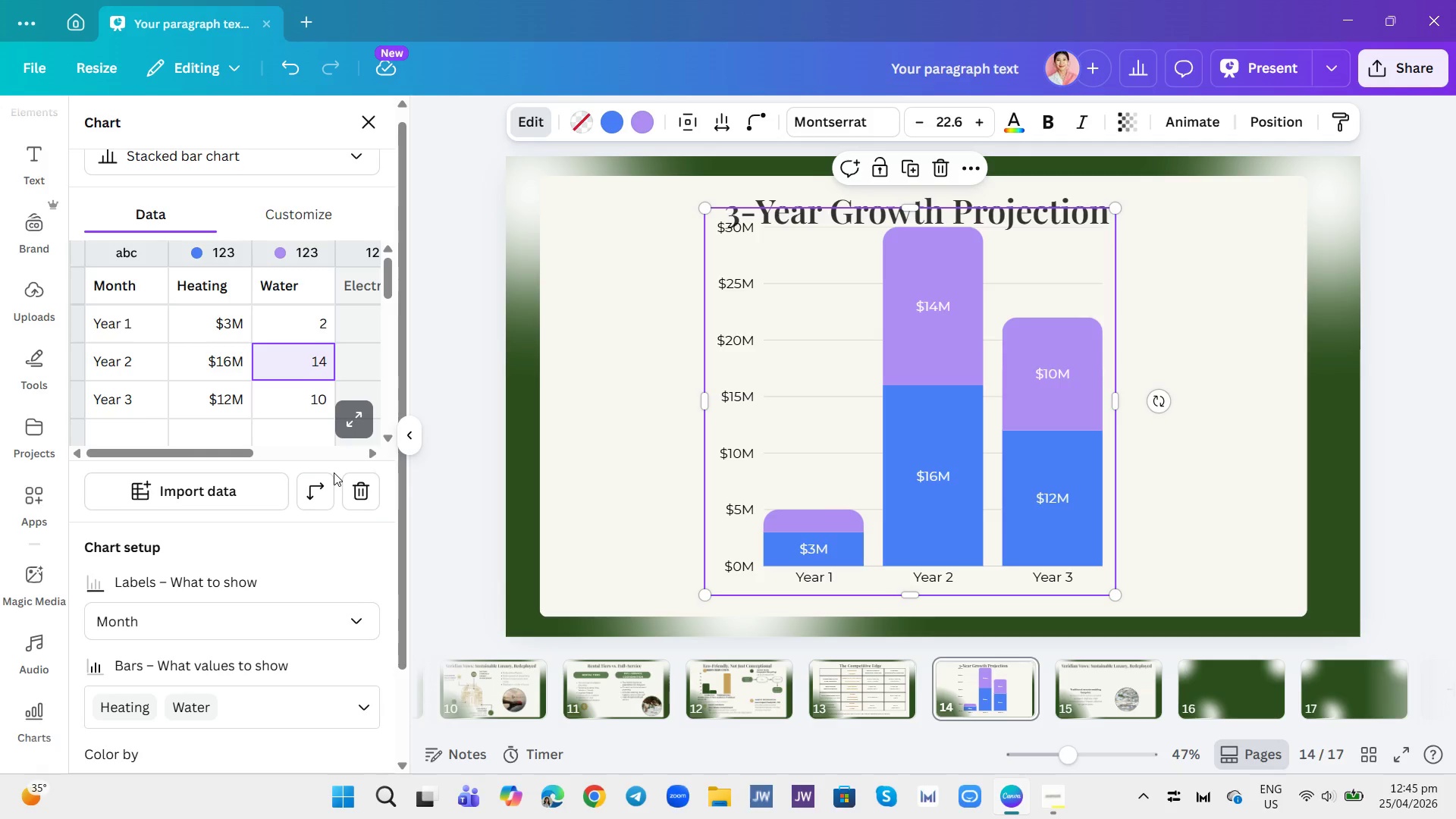 
left_click([300, 212])
 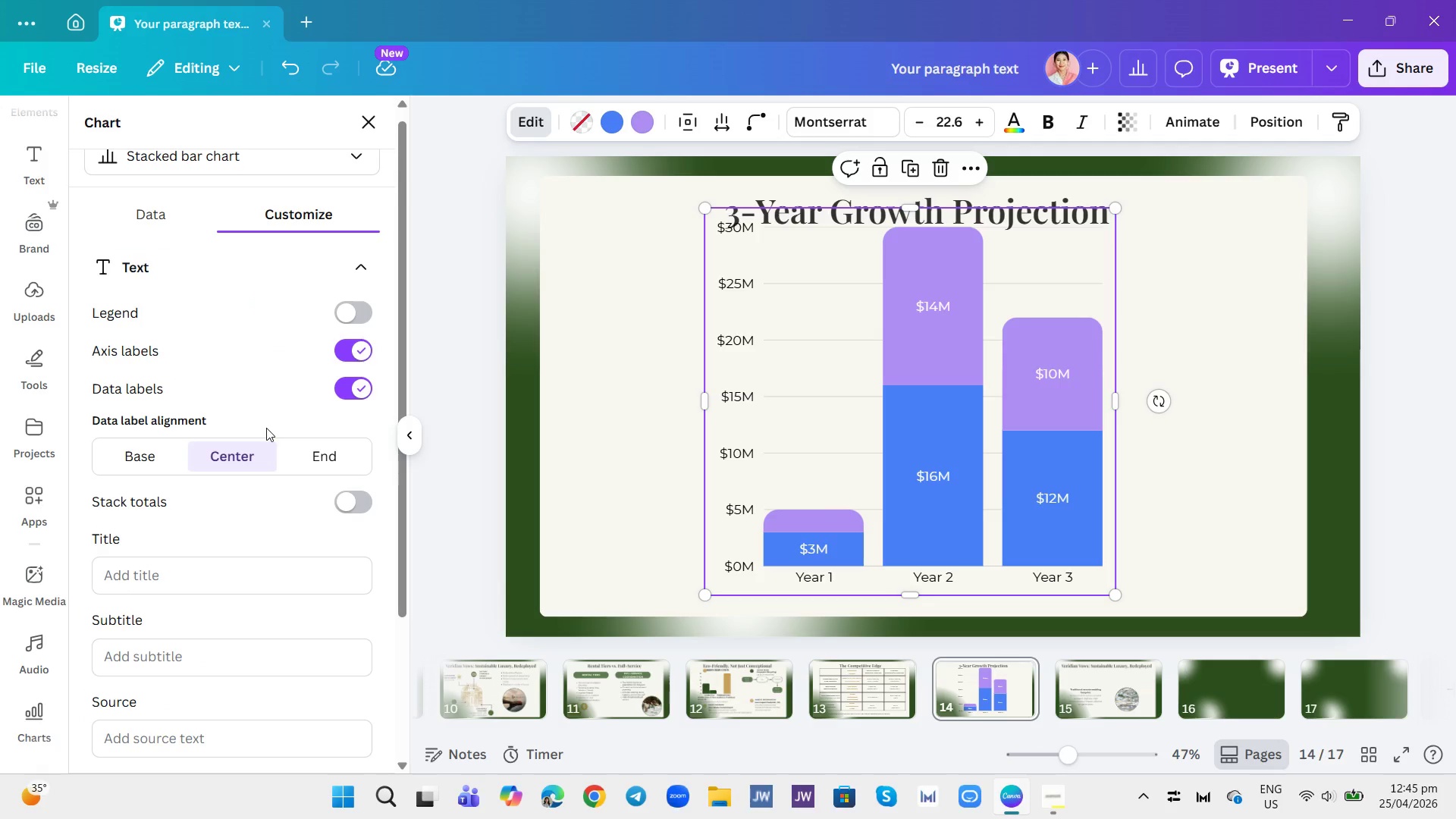 
scroll: coordinate [264, 428], scroll_direction: down, amount: 3.0
 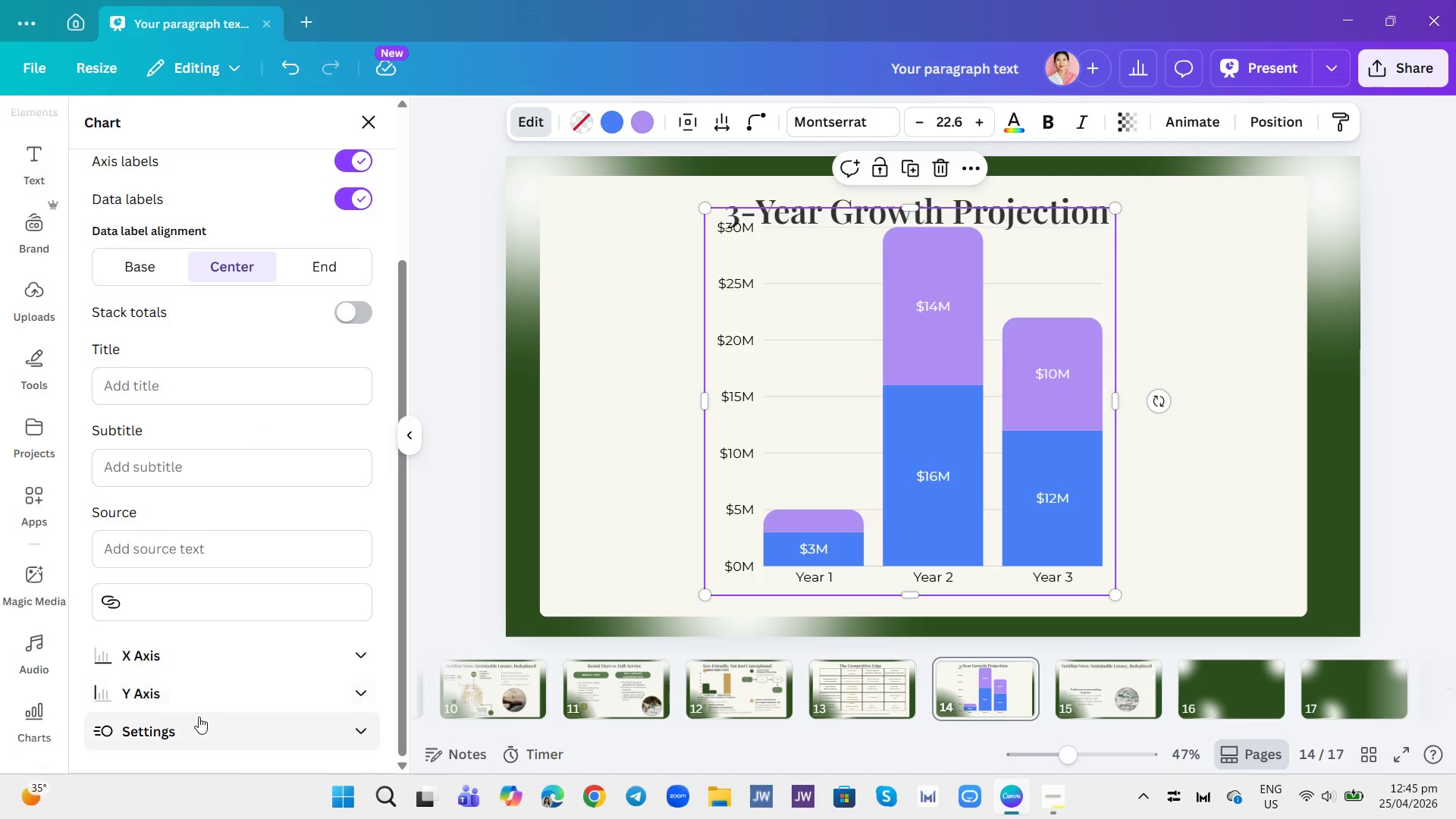 
left_click([195, 726])
 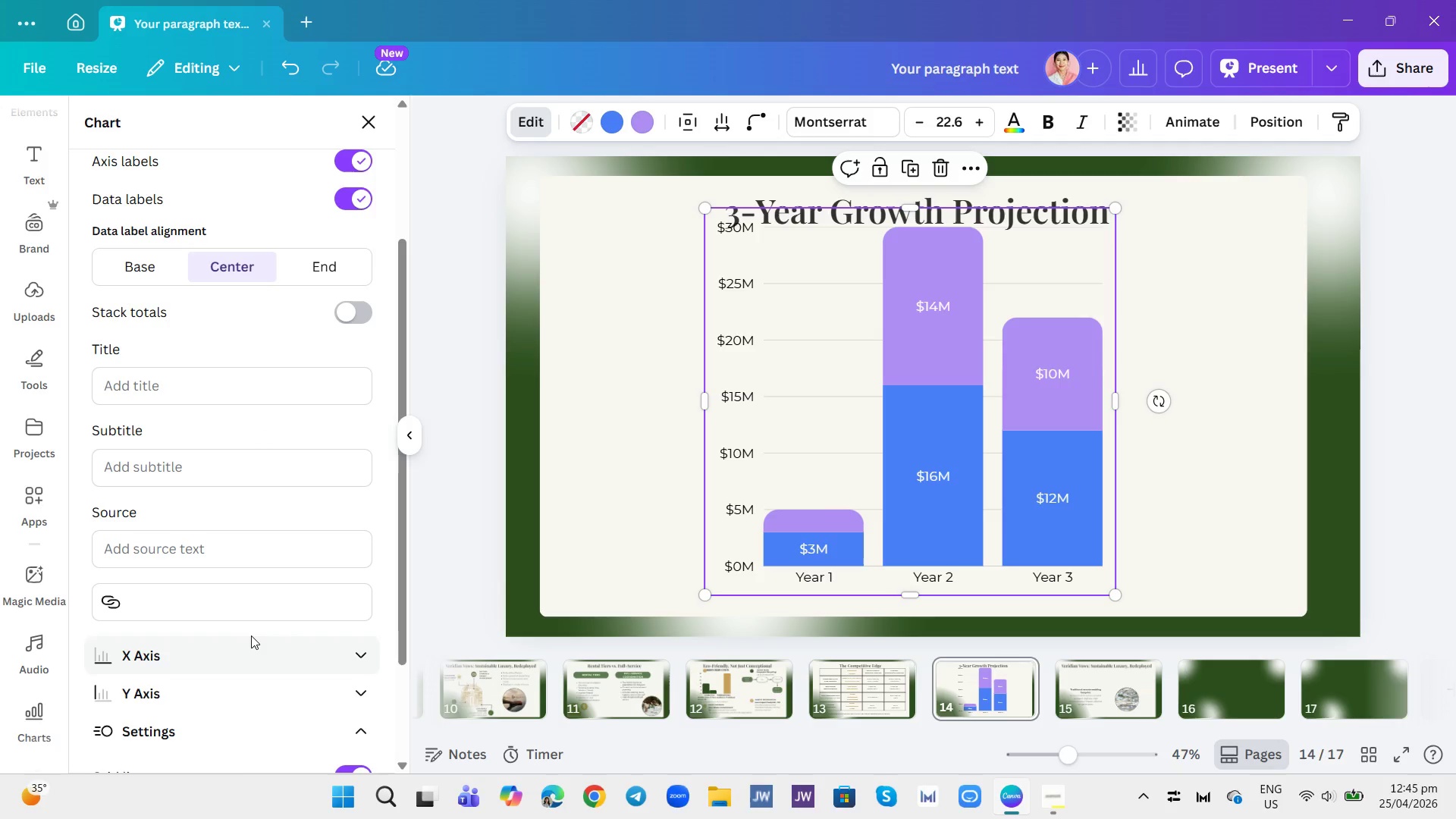 
scroll: coordinate [272, 626], scroll_direction: down, amount: 3.0
 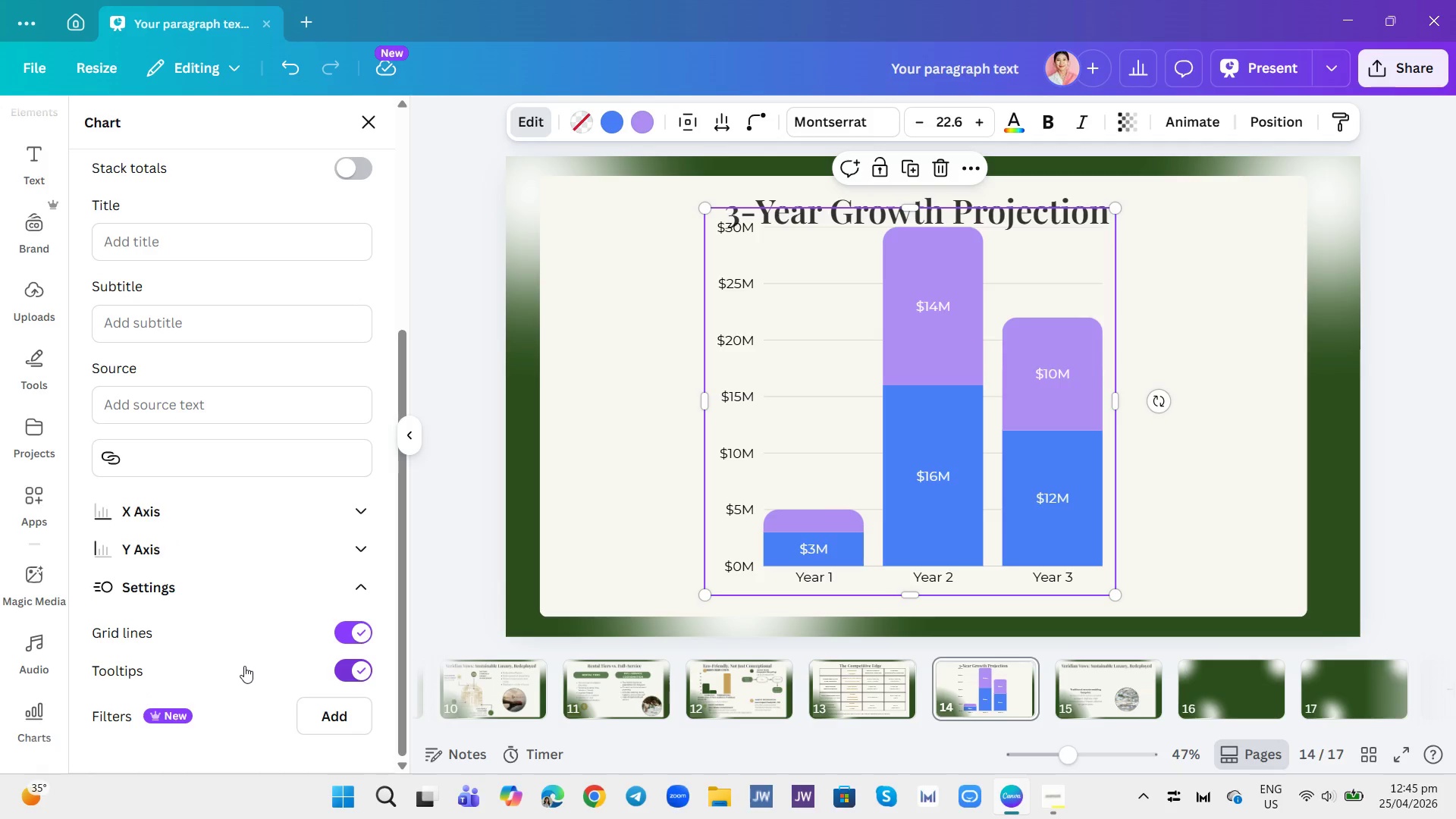 
scroll: coordinate [275, 582], scroll_direction: none, amount: 0.0
 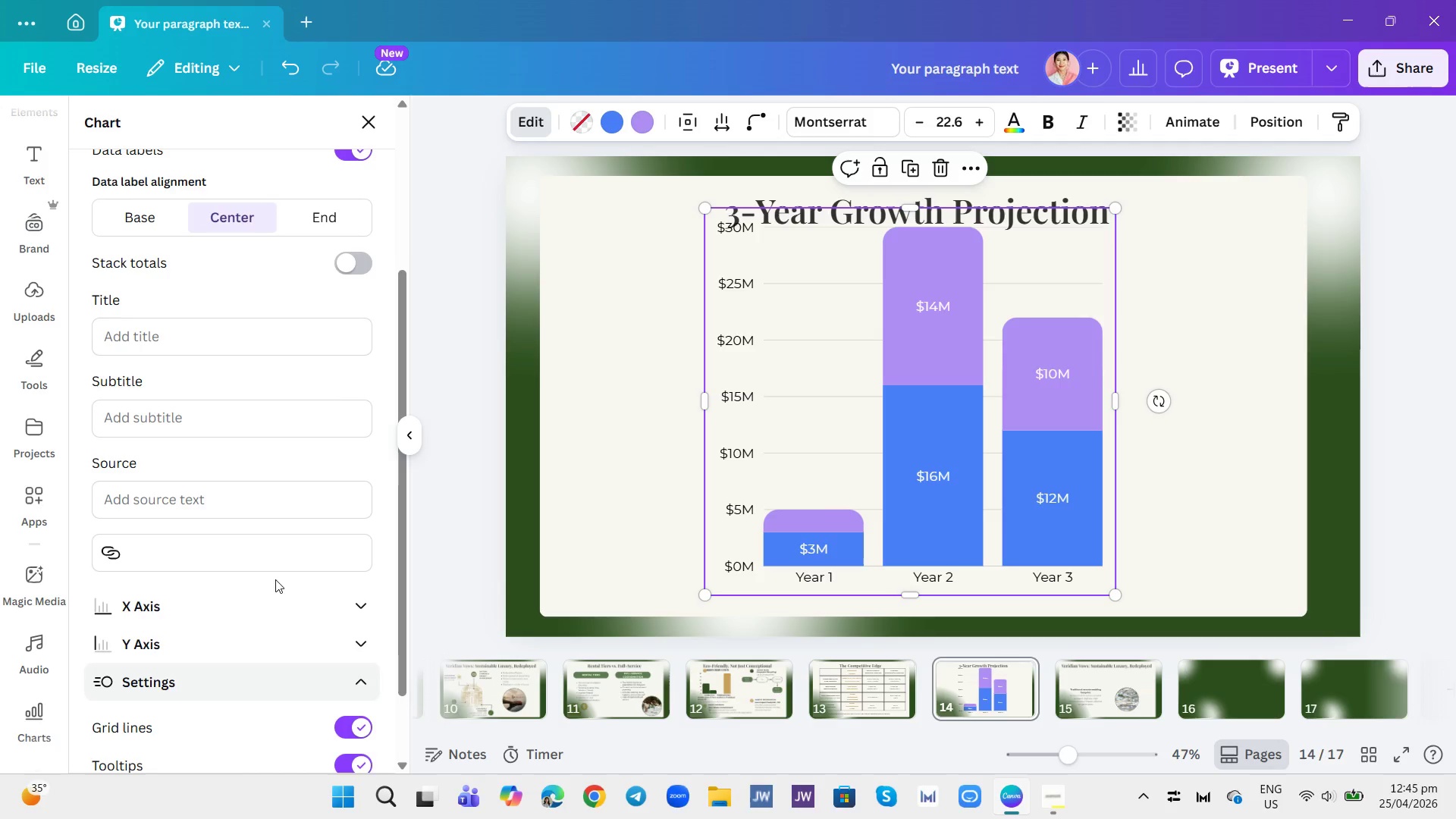 
scroll: coordinate [275, 579], scroll_direction: up, amount: 2.0
 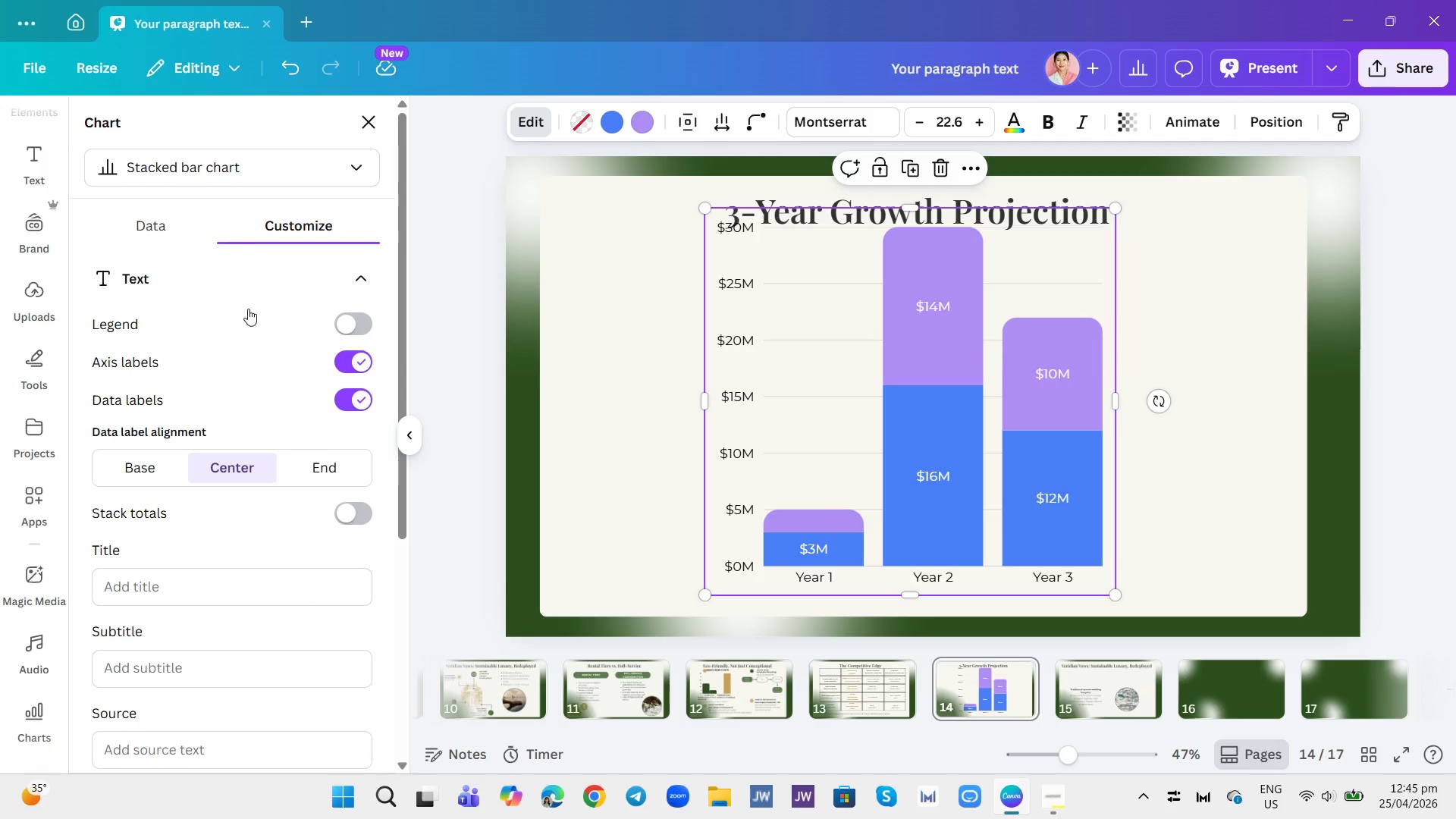 
scroll: coordinate [268, 585], scroll_direction: down, amount: 7.0
 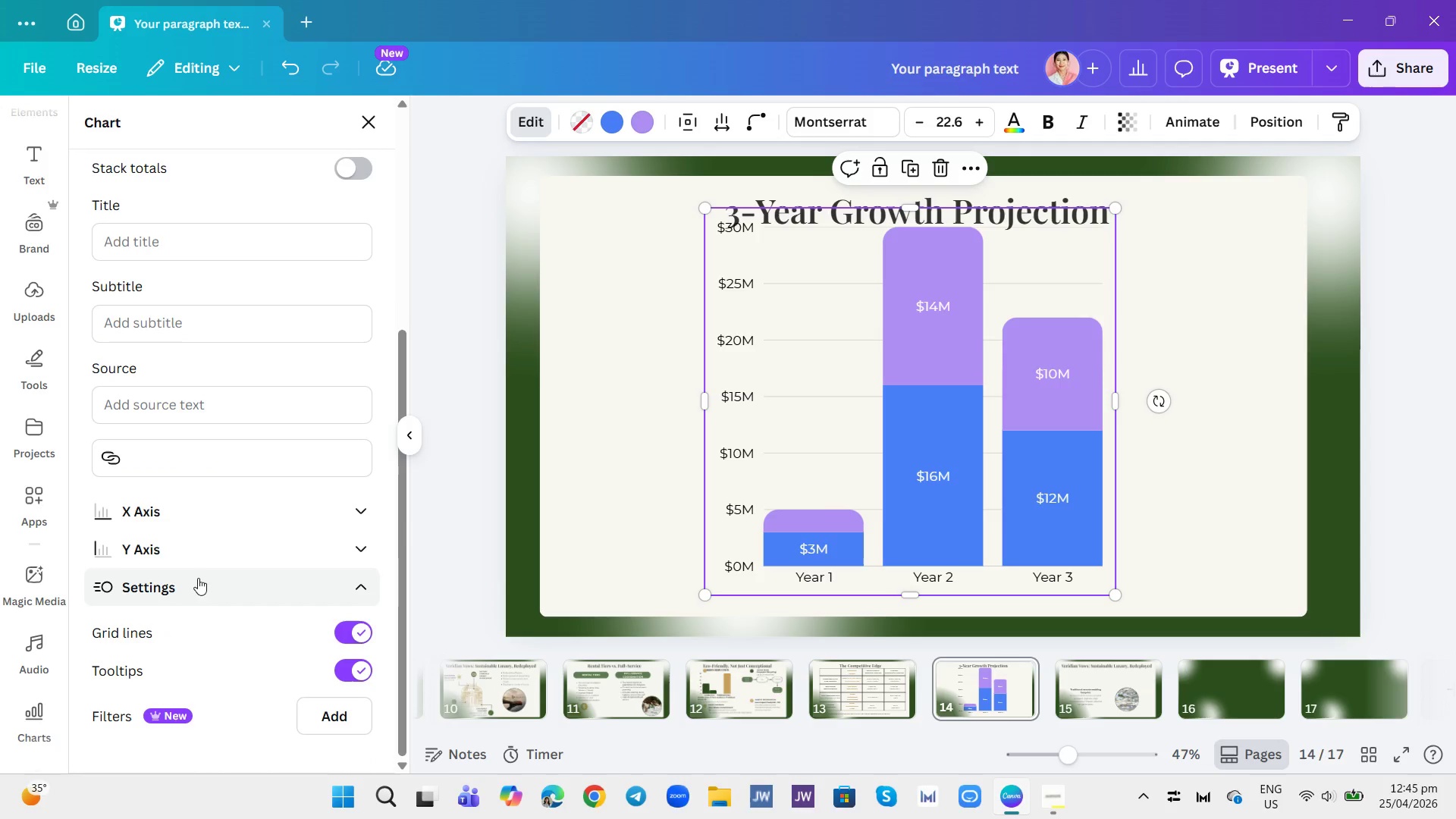 
scroll: coordinate [228, 521], scroll_direction: up, amount: 3.0
 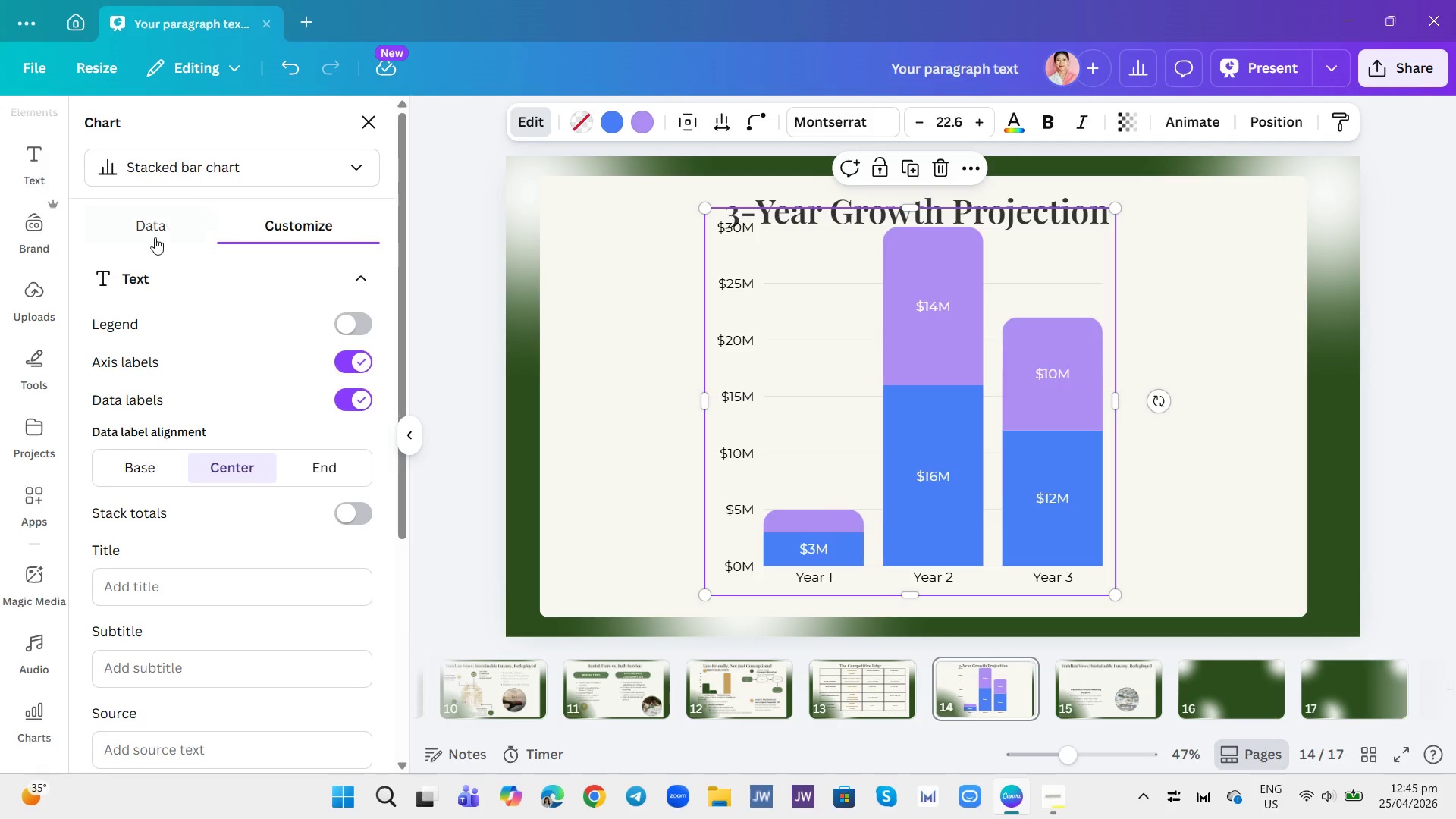 
left_click([155, 237])
 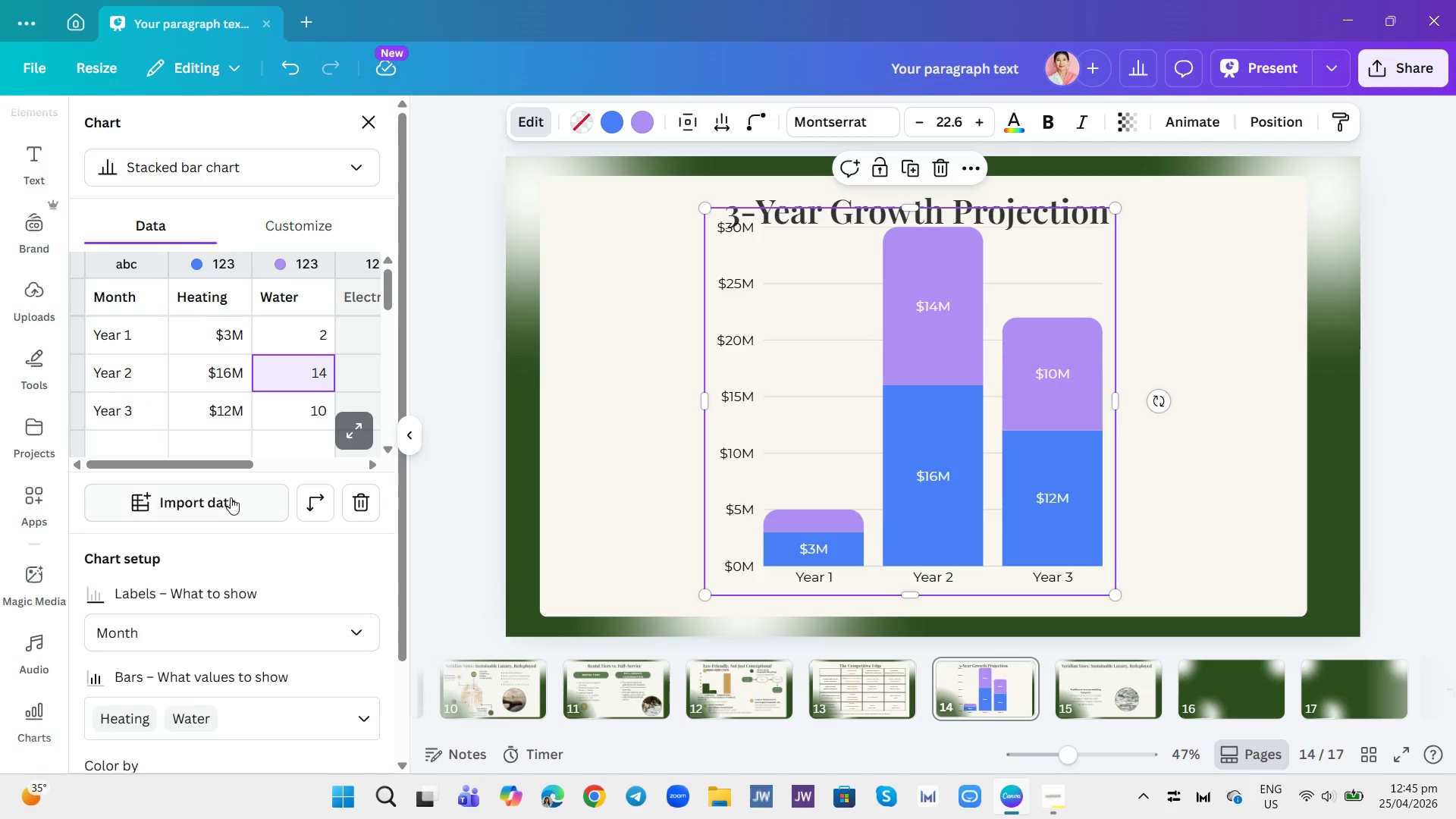 
scroll: coordinate [249, 592], scroll_direction: down, amount: 4.0
 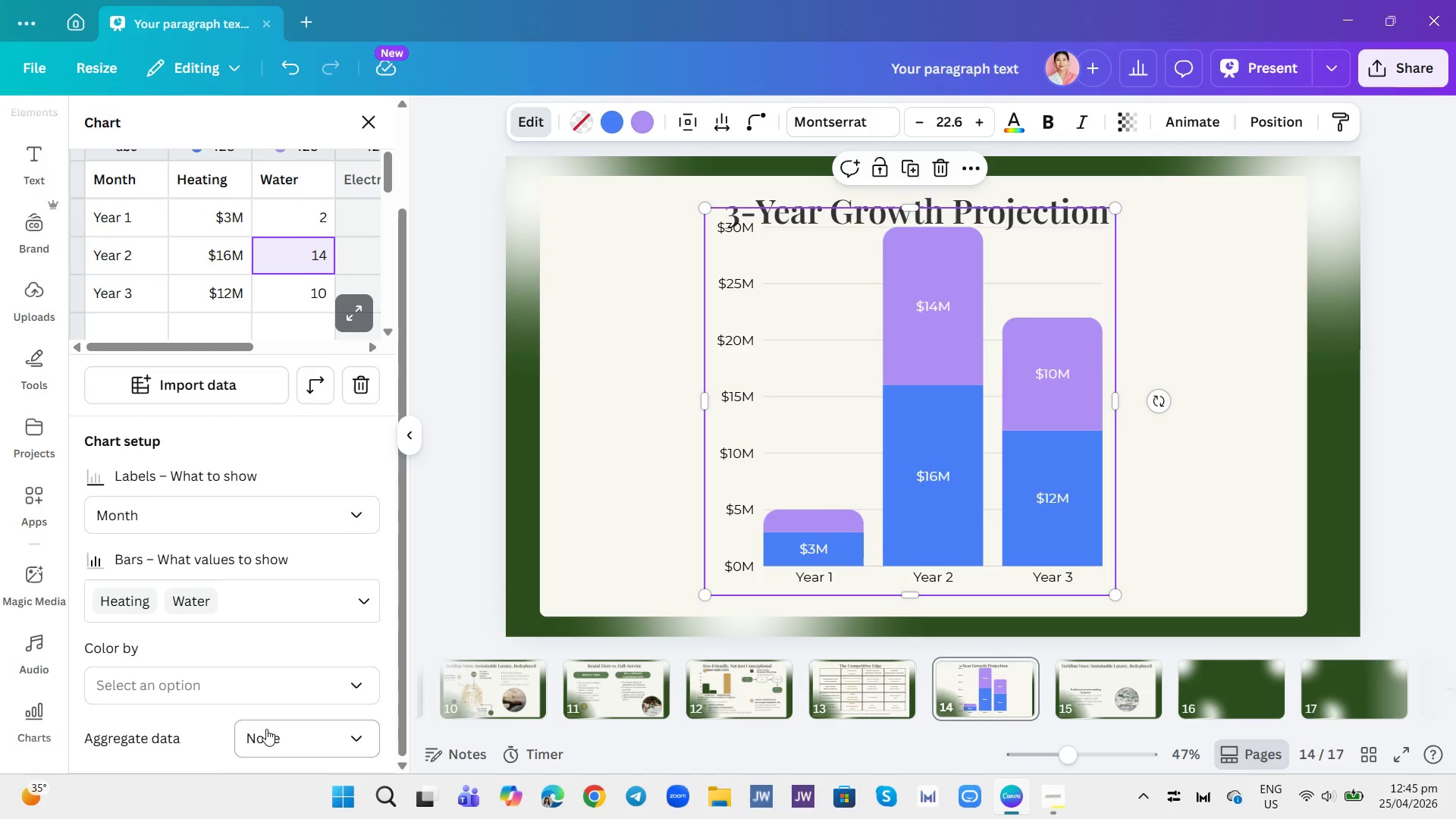 
left_click([268, 730])
 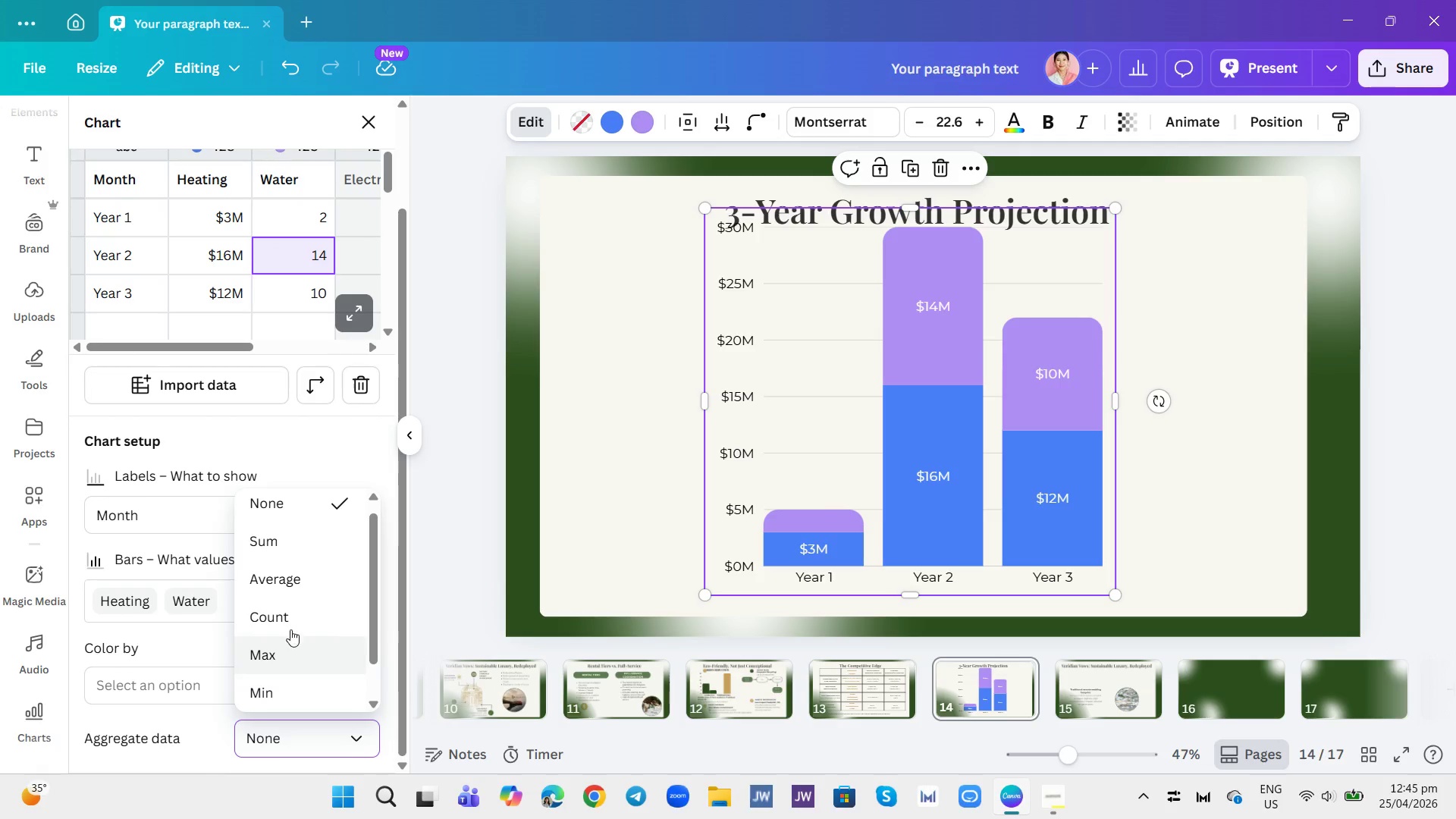 
scroll: coordinate [297, 556], scroll_direction: down, amount: 4.0
 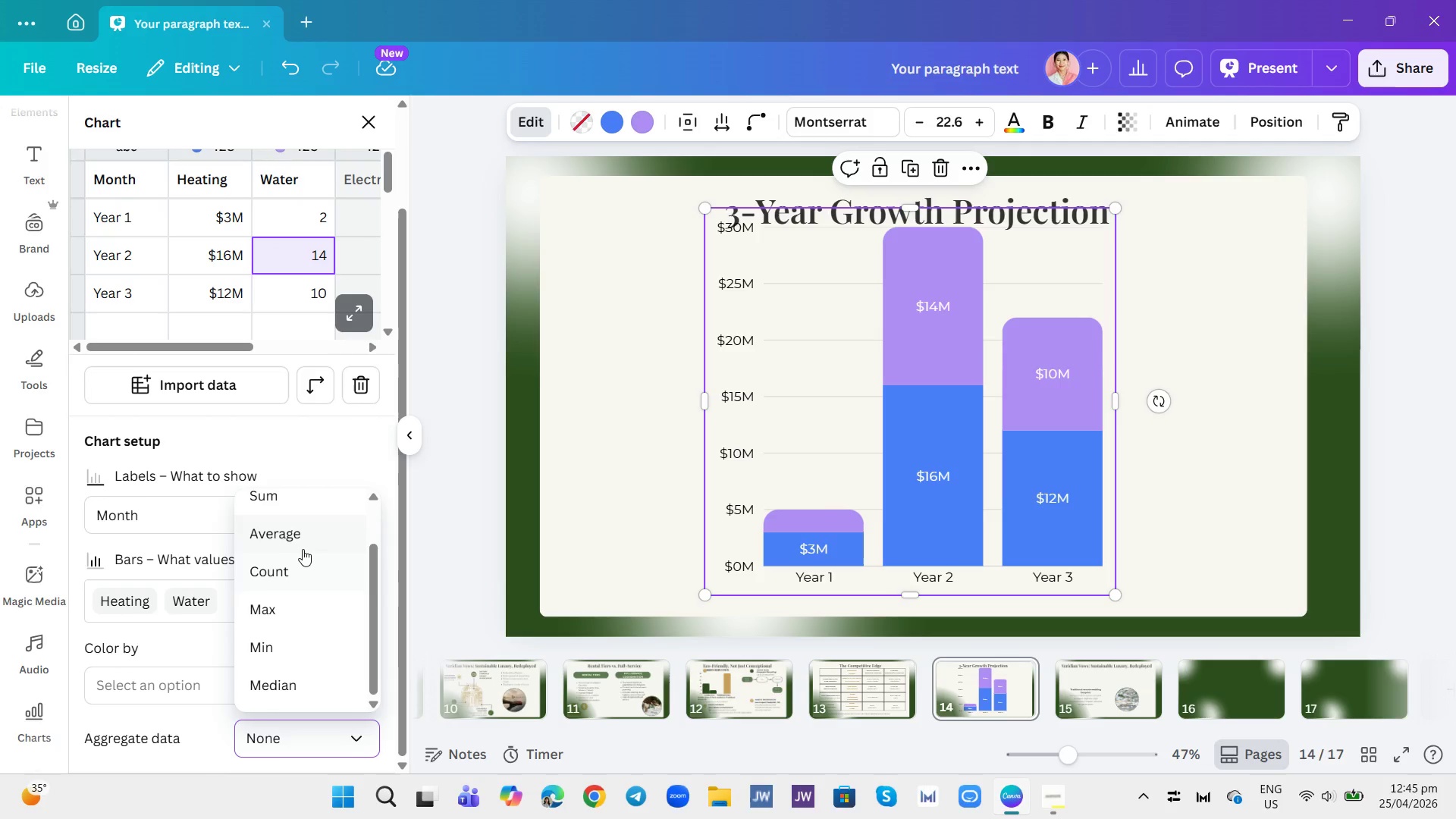 
scroll: coordinate [303, 547], scroll_direction: up, amount: 3.0
 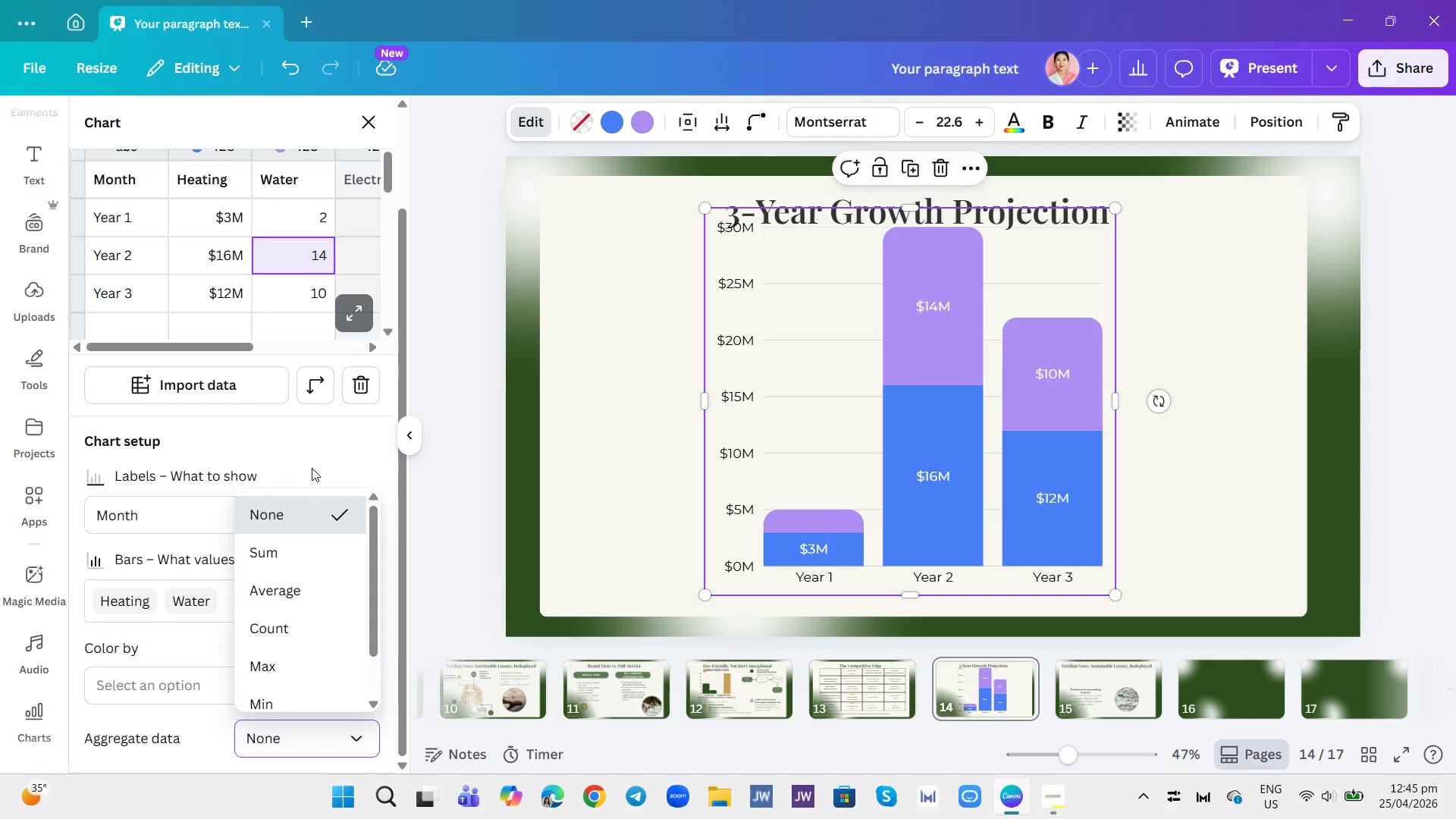 
left_click([317, 449])
 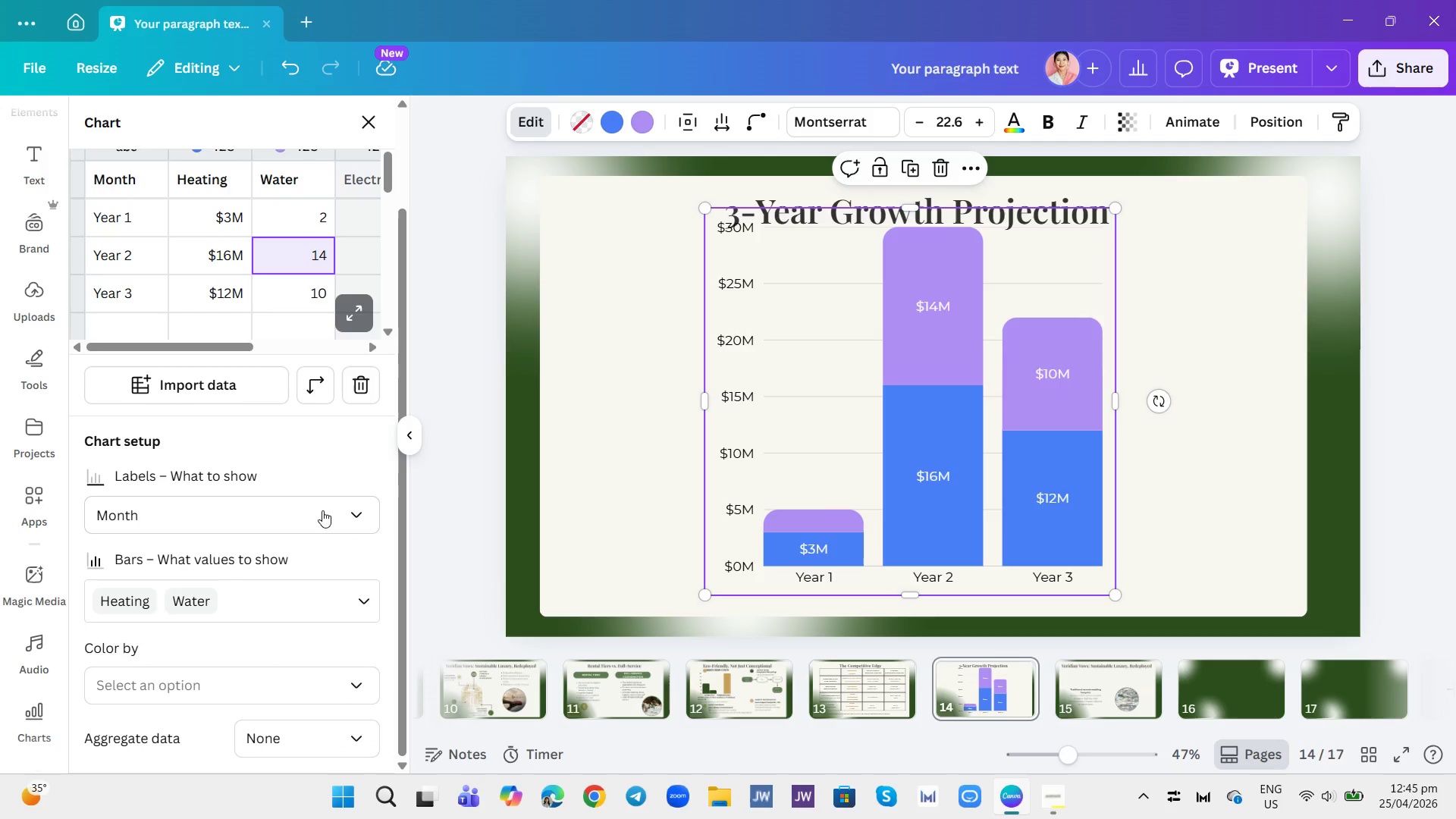 
left_click([324, 513])
 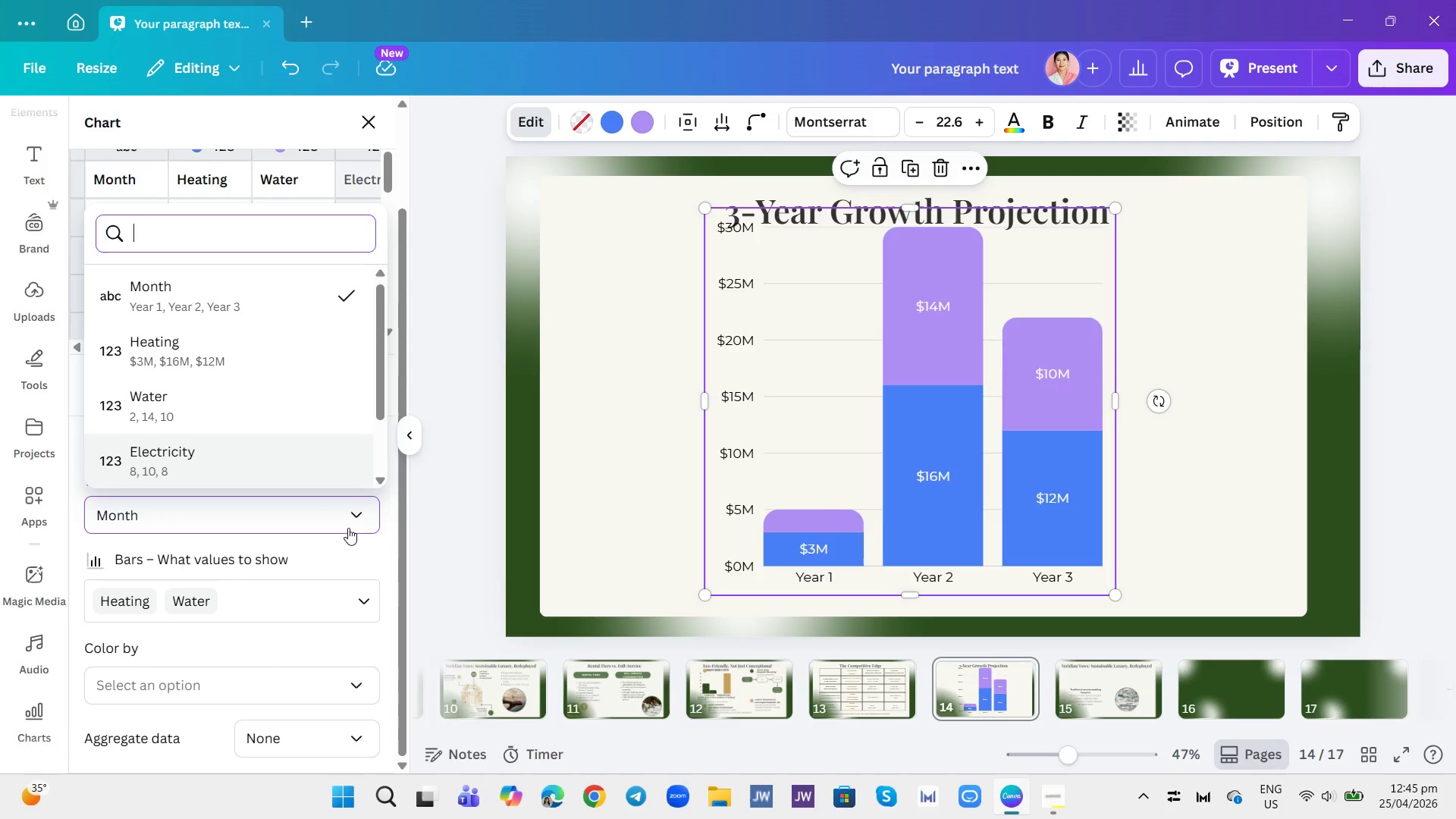 
left_click([348, 529])
 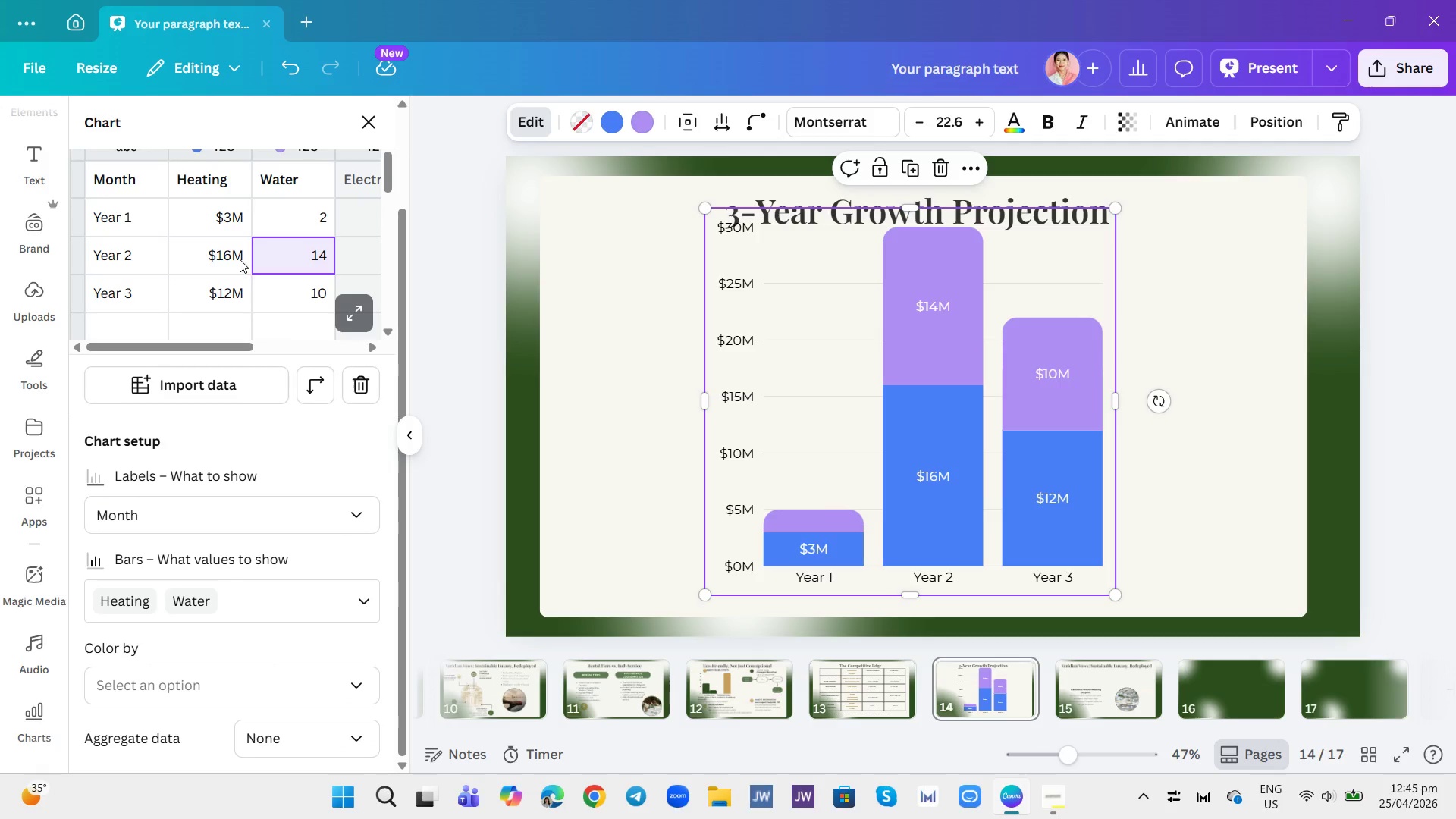 
wait(5.73)
 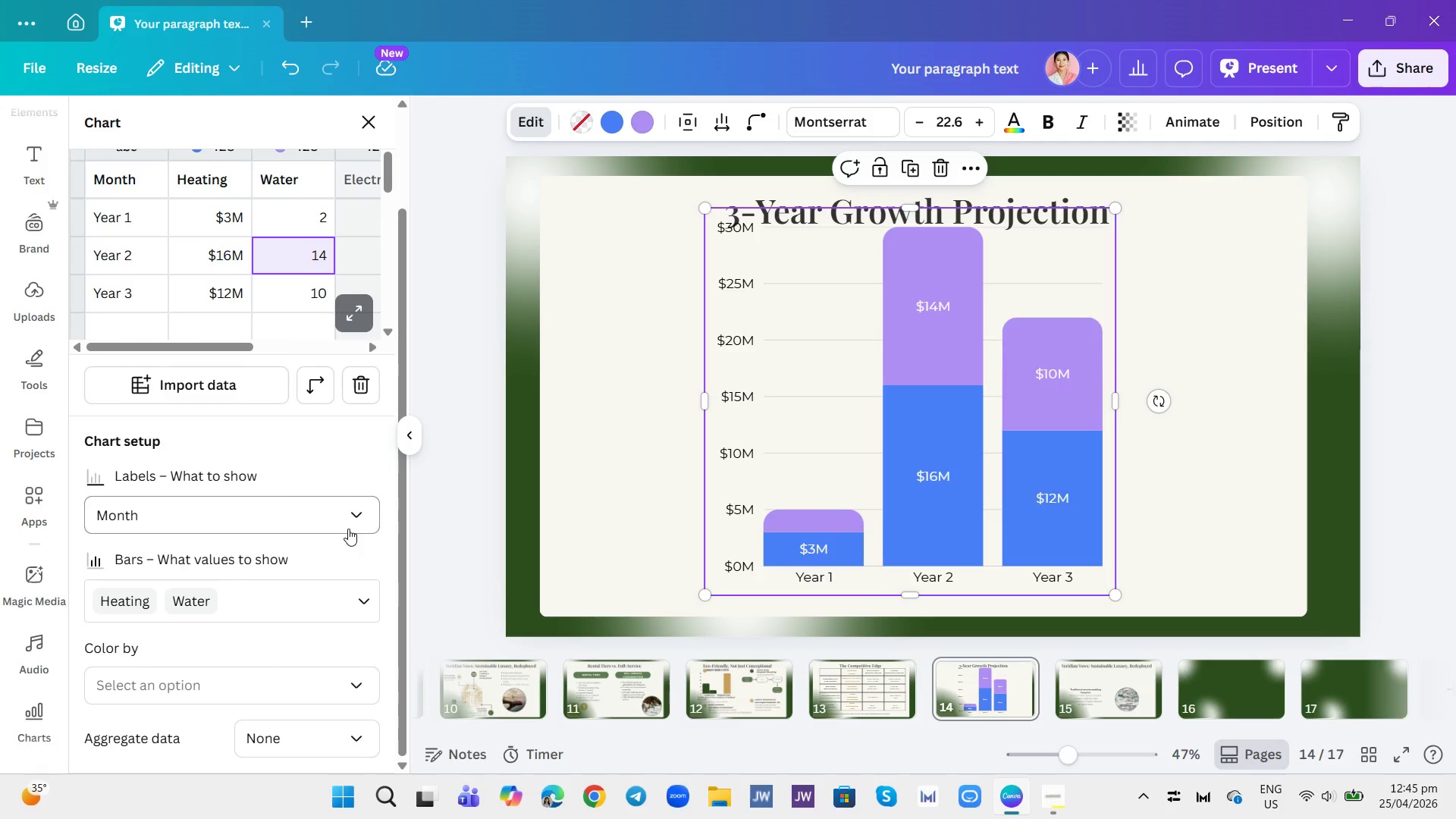 
left_click([233, 257])
 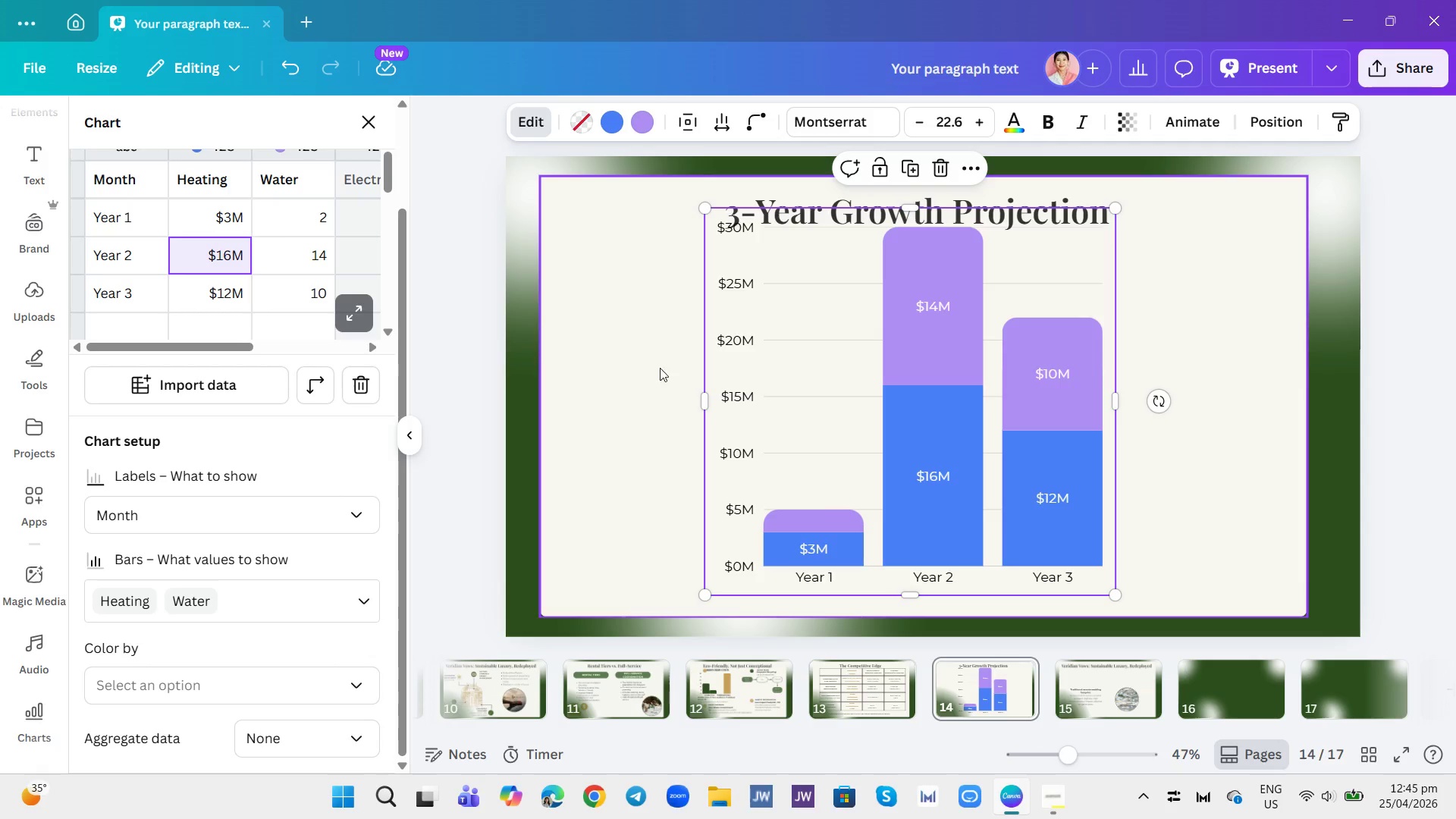 
wait(5.22)
 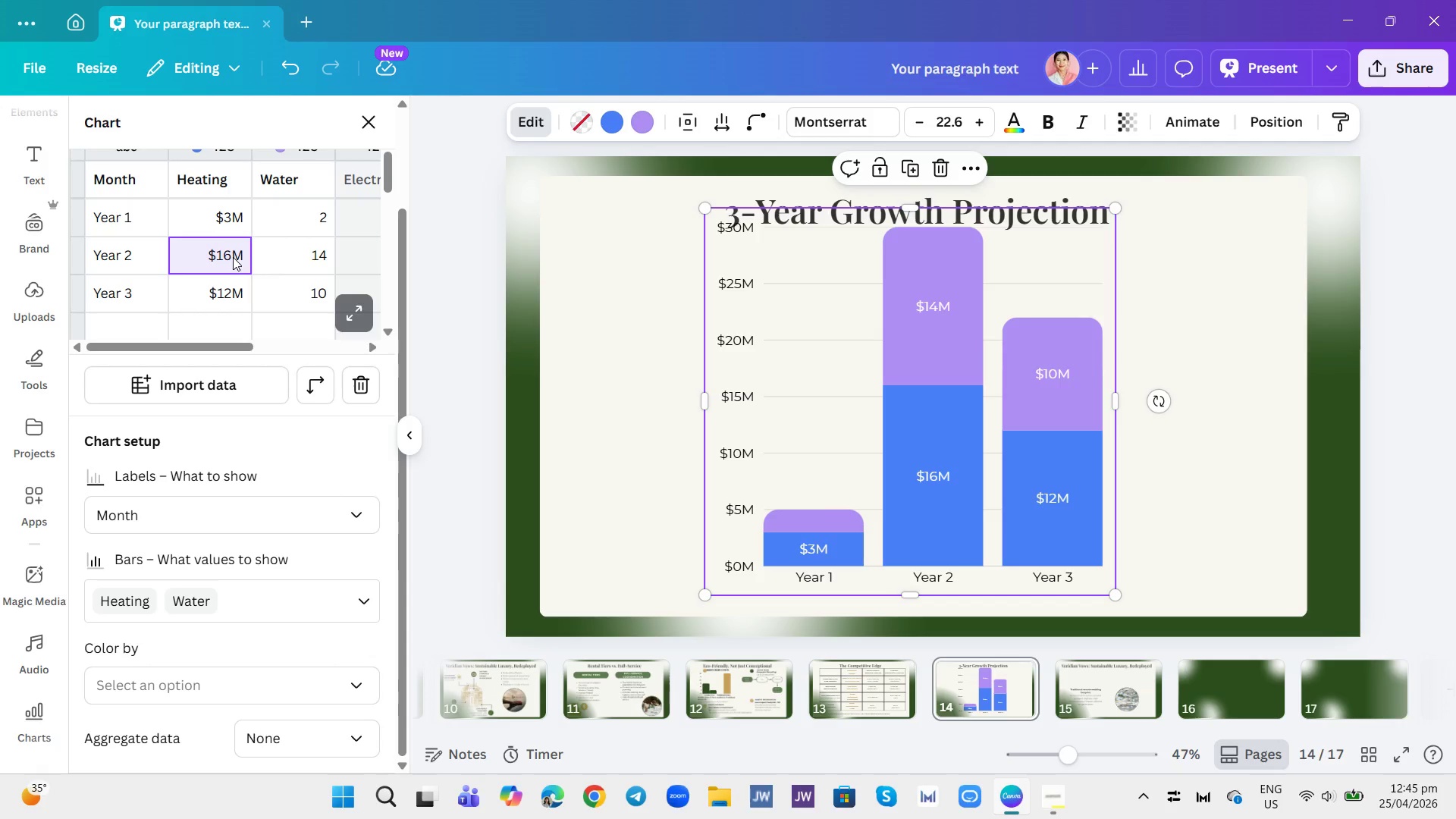 
left_click([605, 118])
 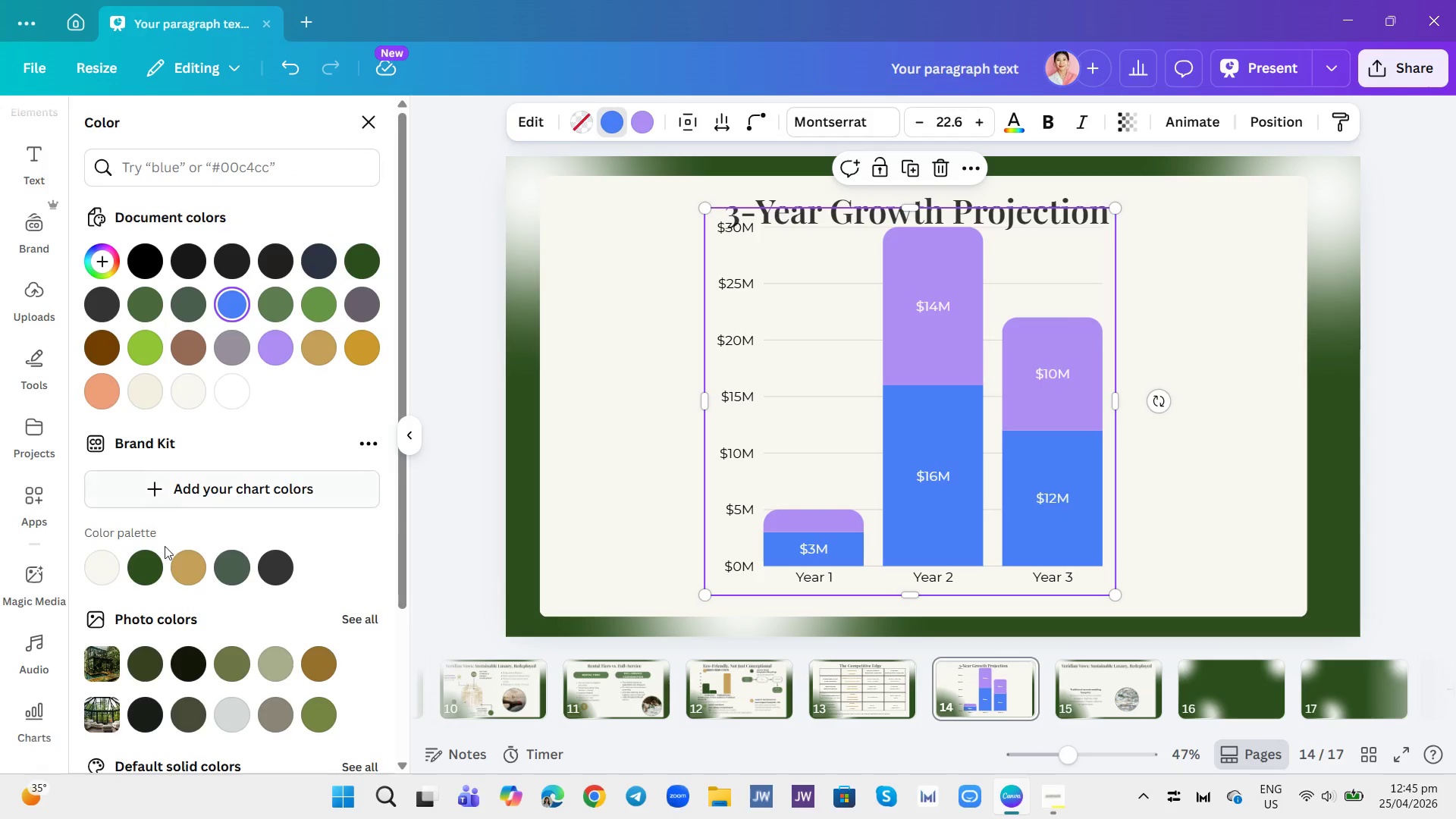 
left_click([146, 547])
 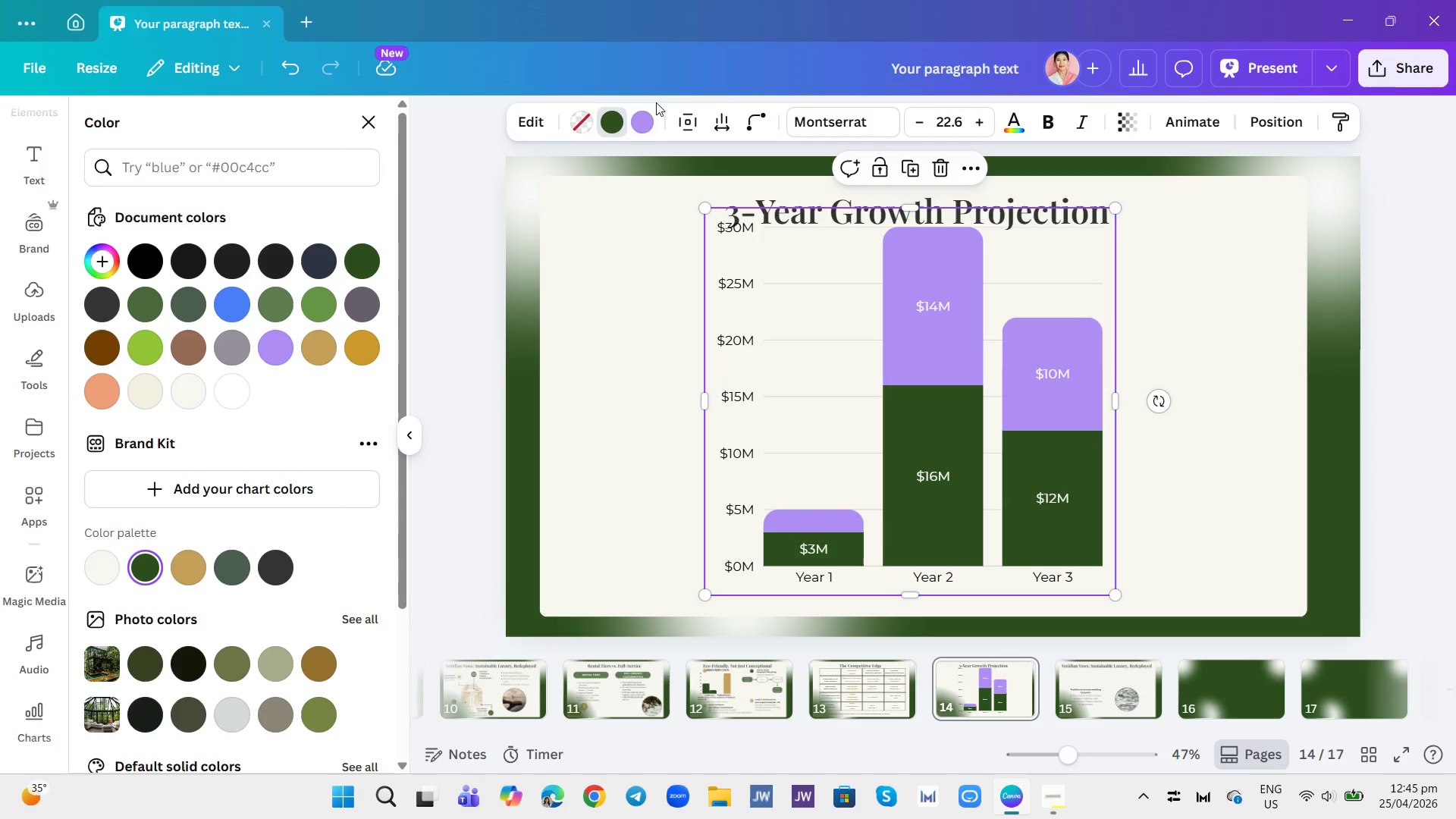 
left_click([649, 121])
 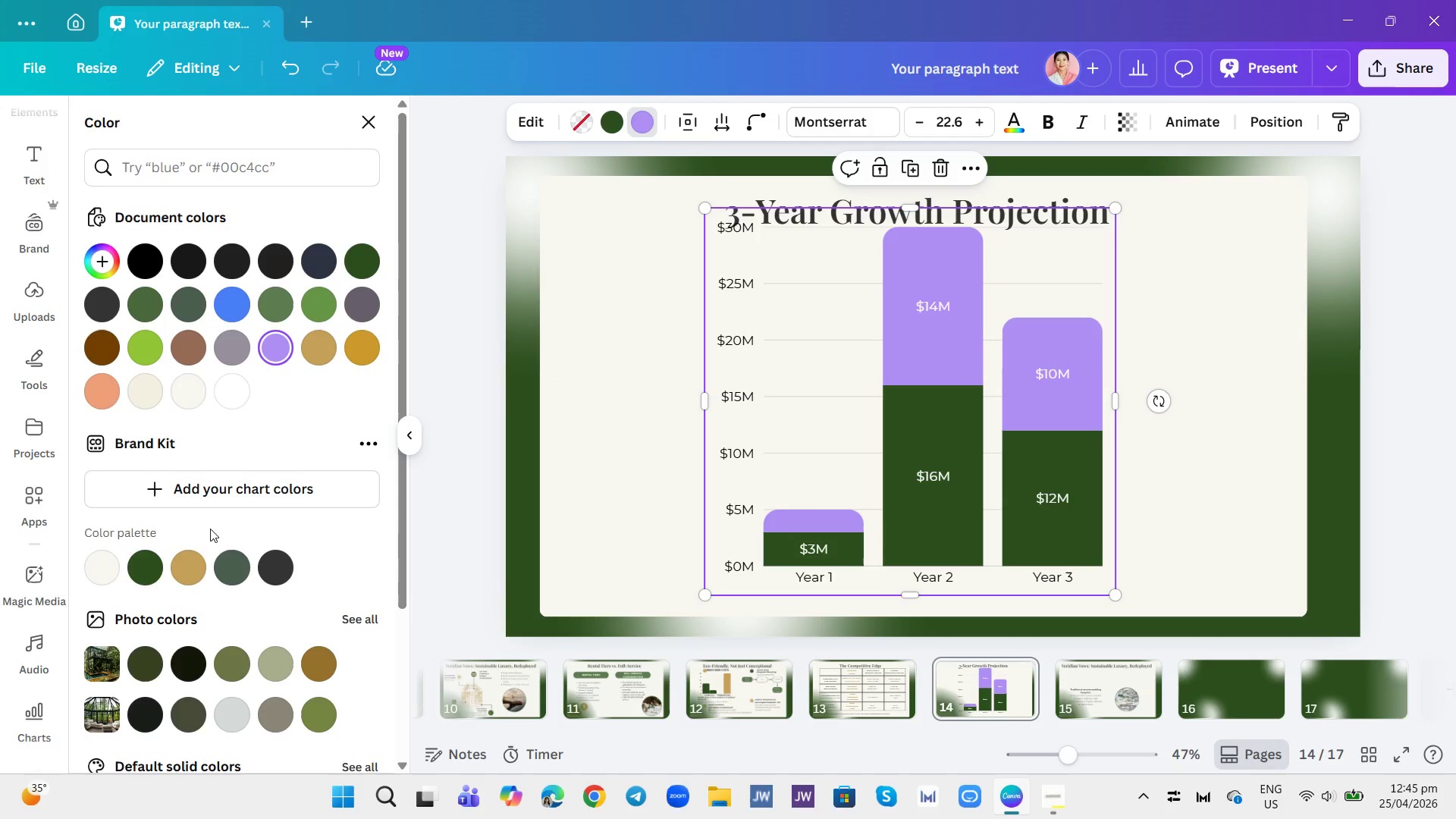 
left_click([188, 566])
 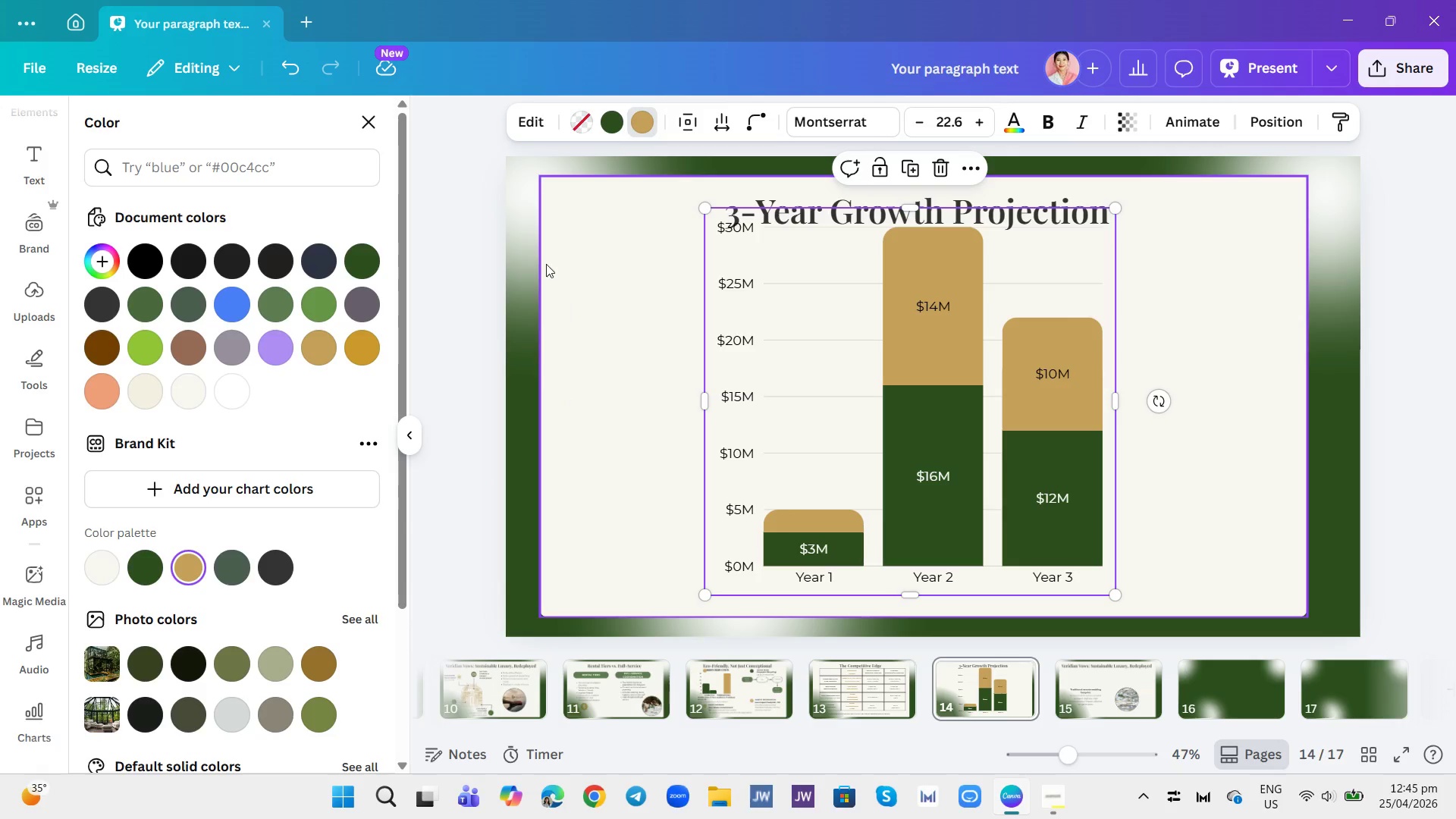 
left_click([532, 122])
 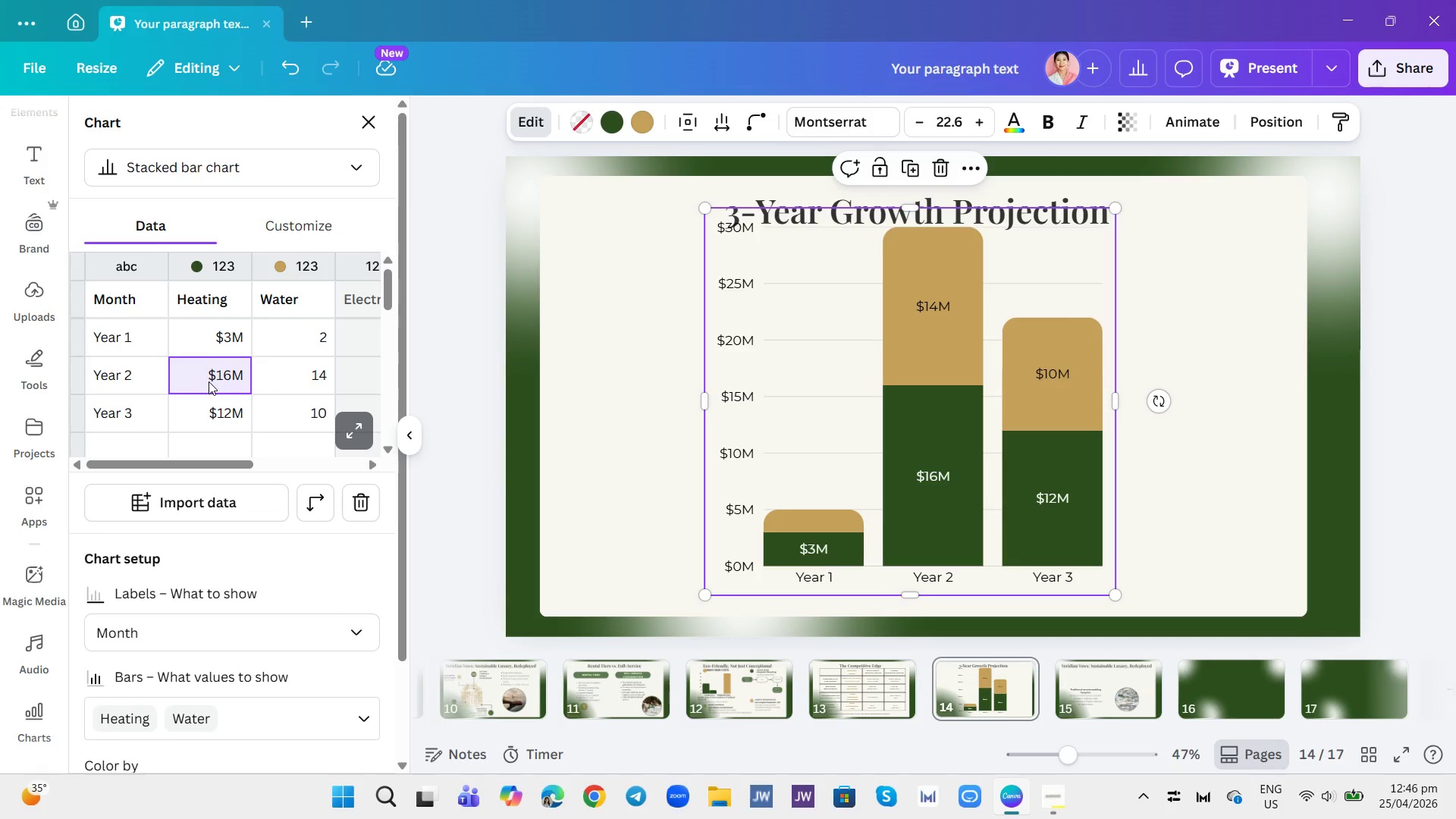 
key(8)
 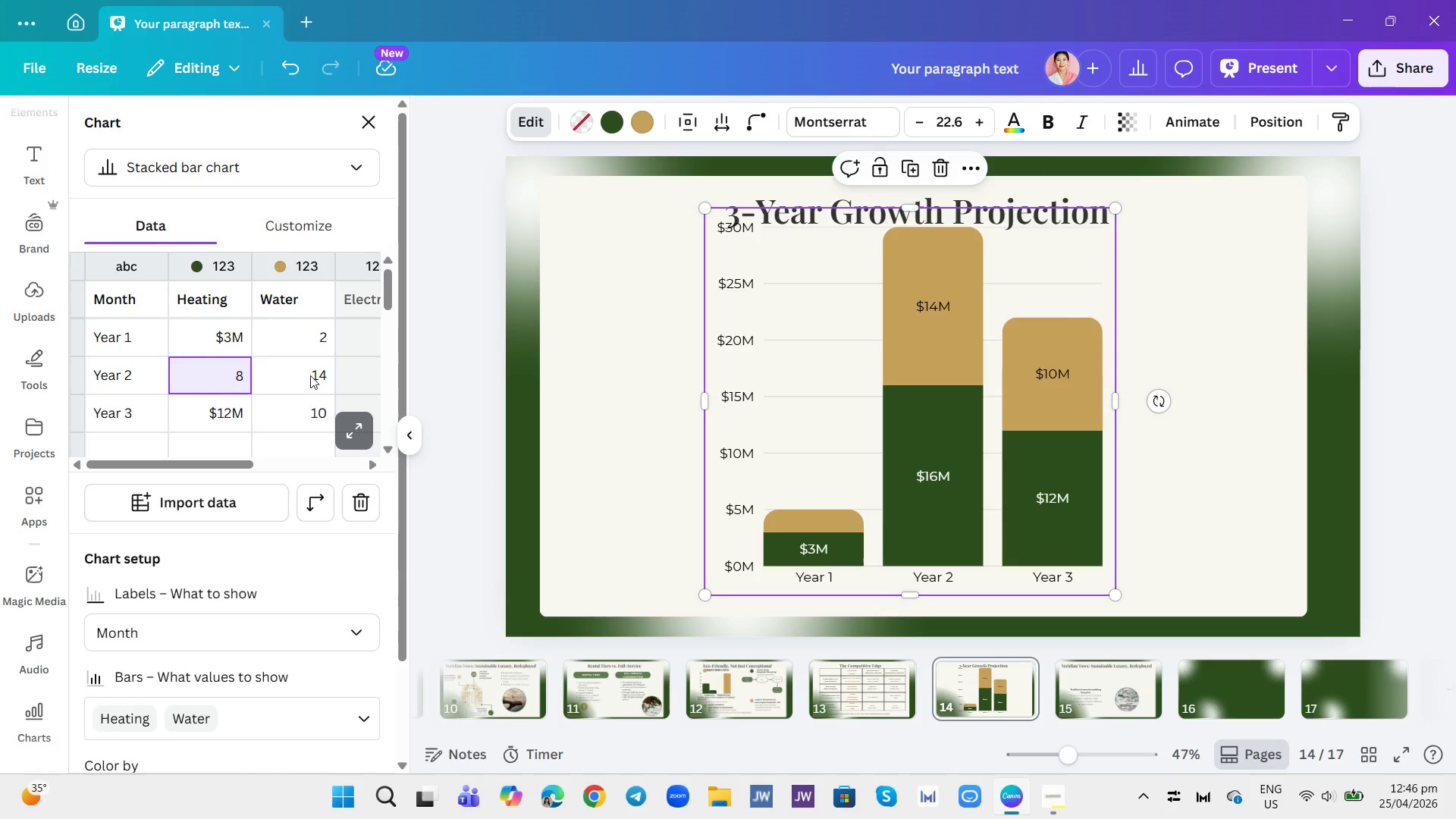 
left_click([312, 375])
 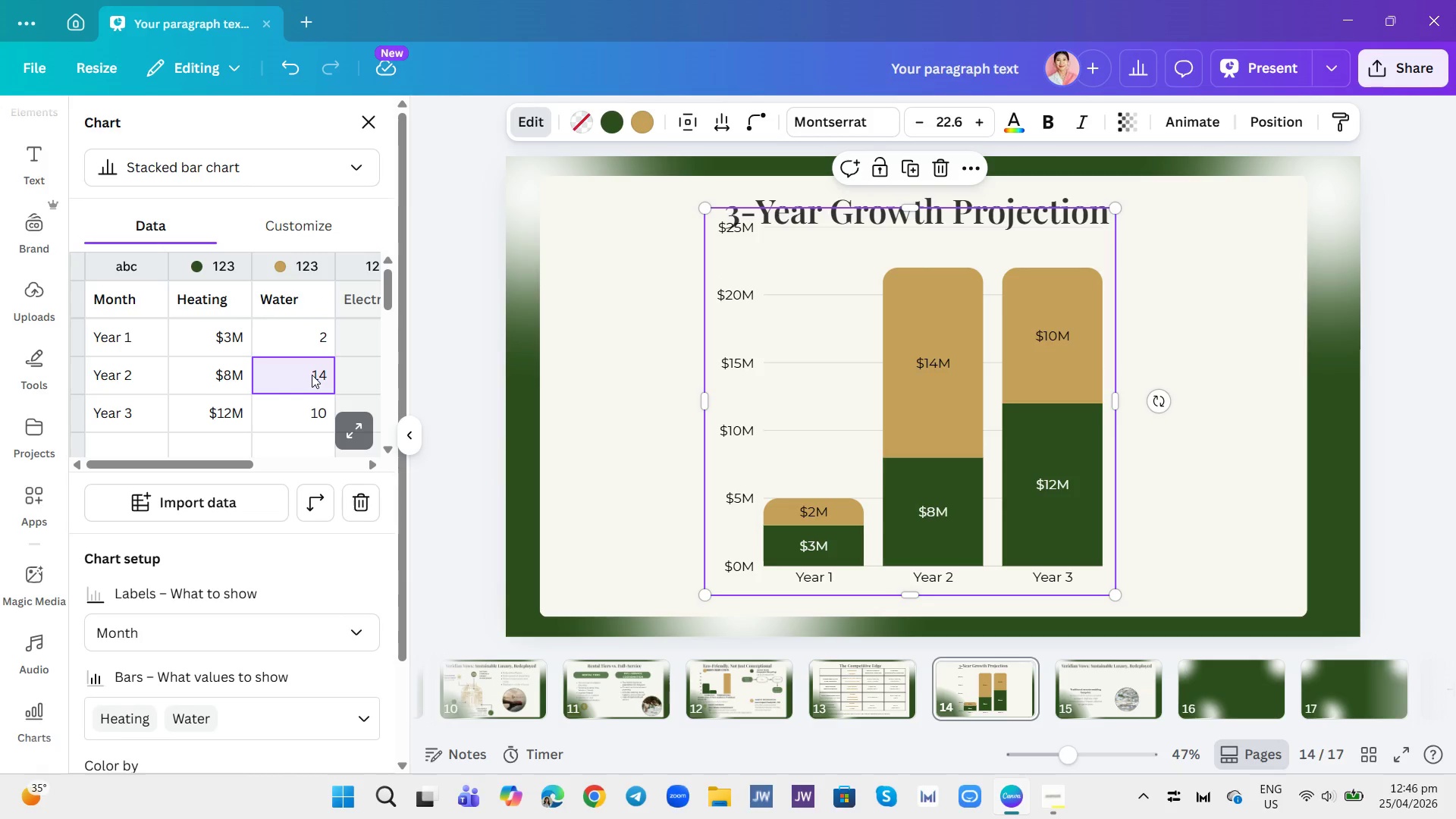 
key(4)
 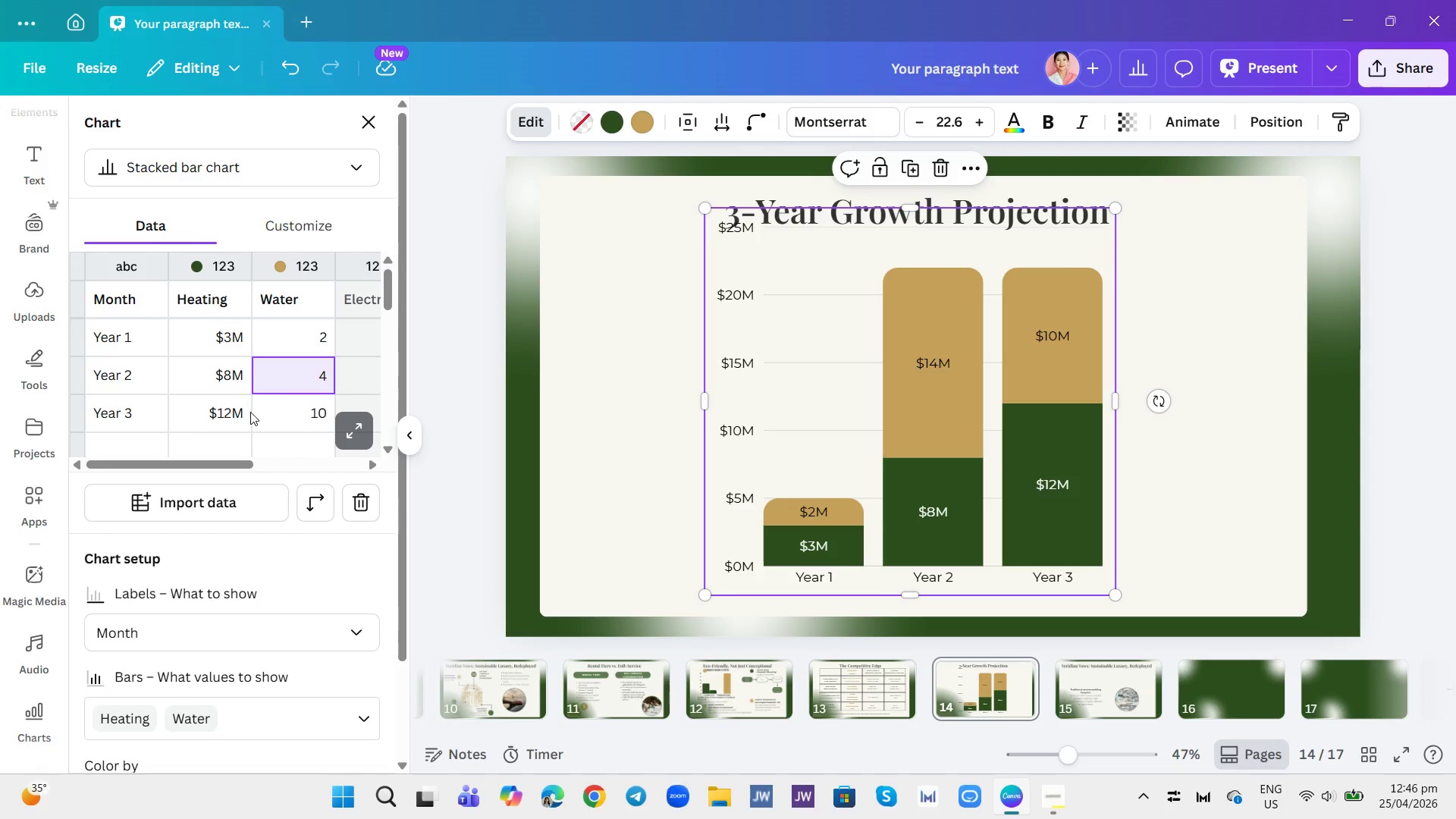 
left_click([224, 418])
 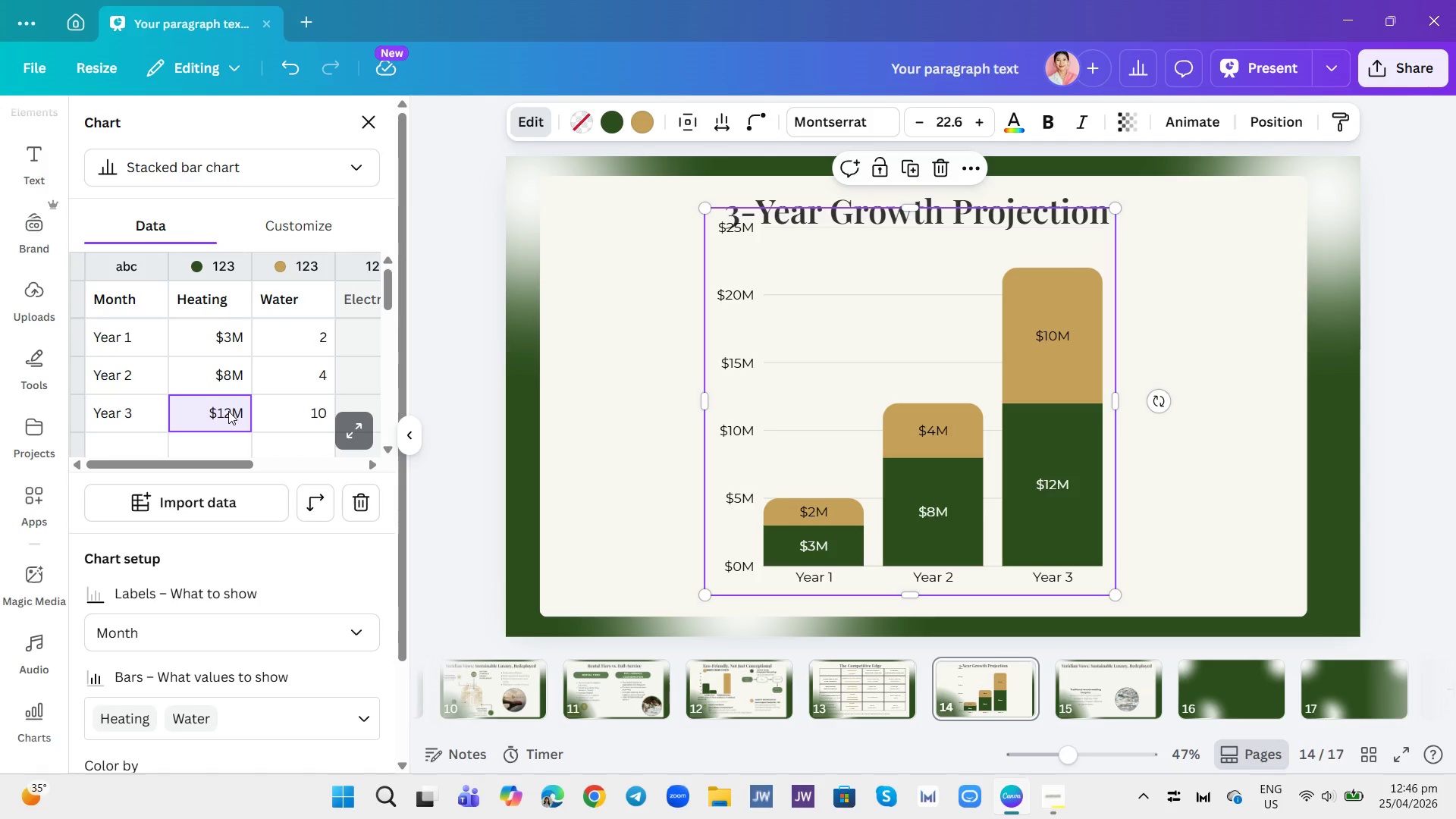 
type(17)
 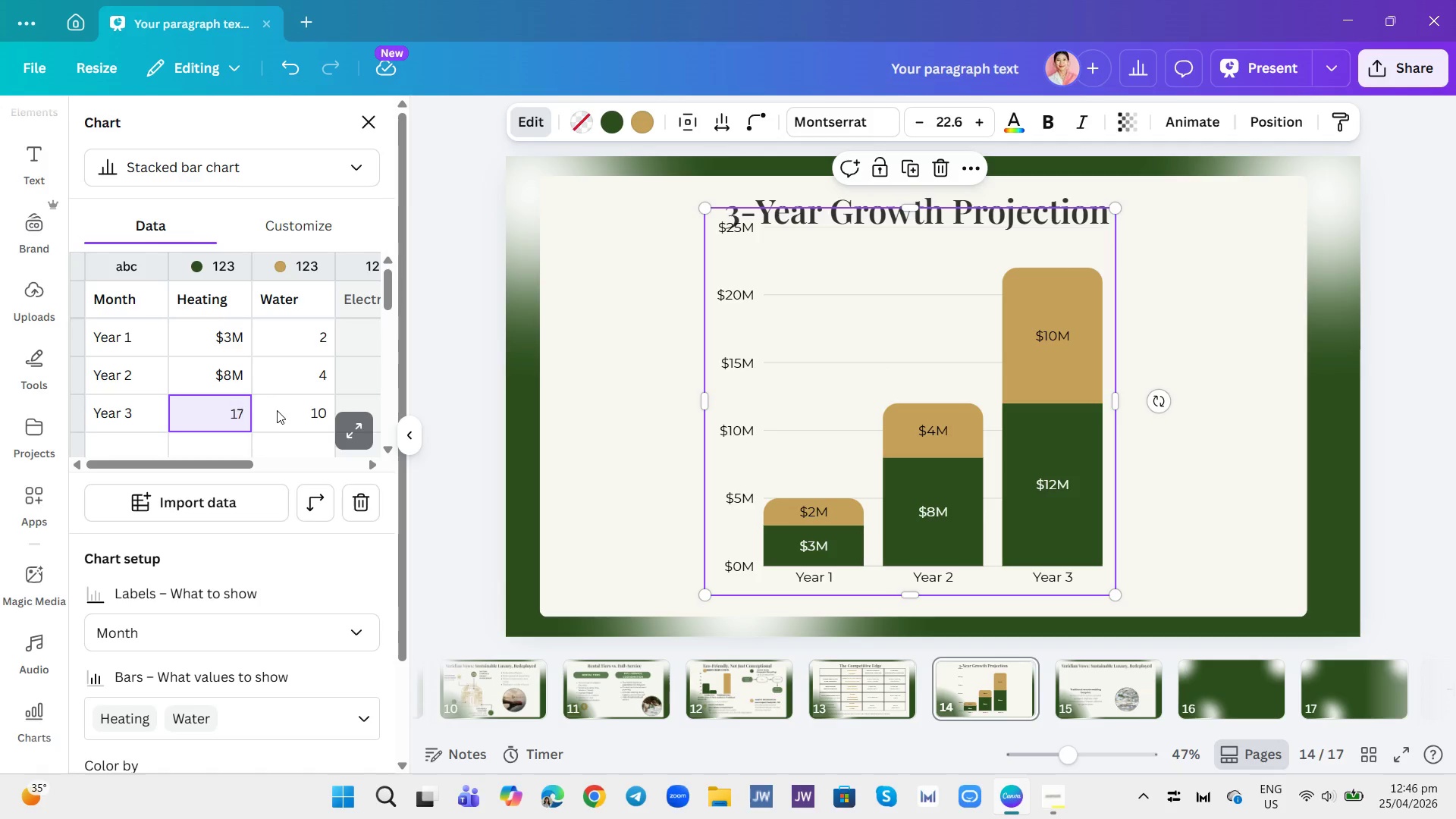 
left_click([278, 410])
 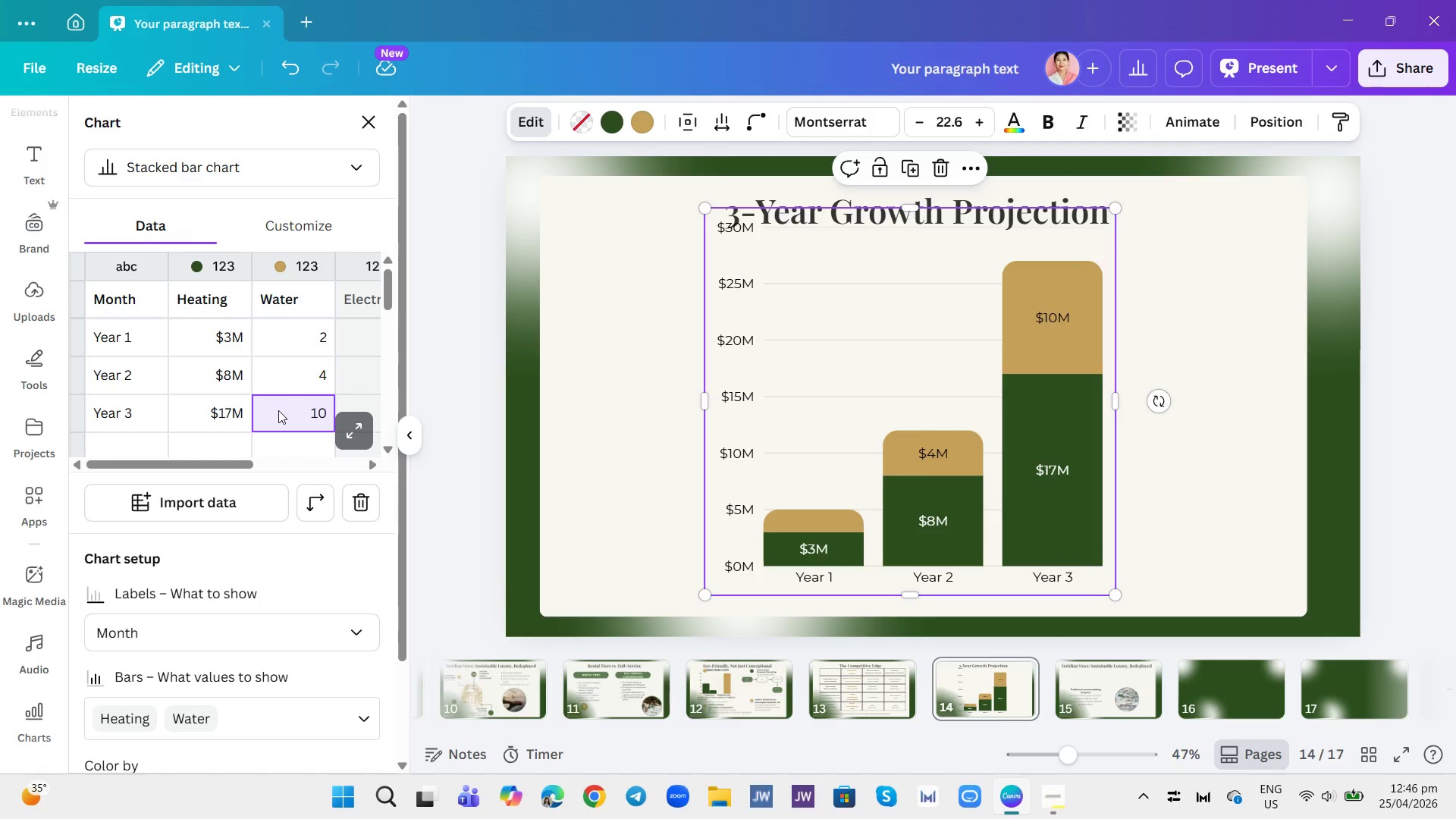 
key(8)
 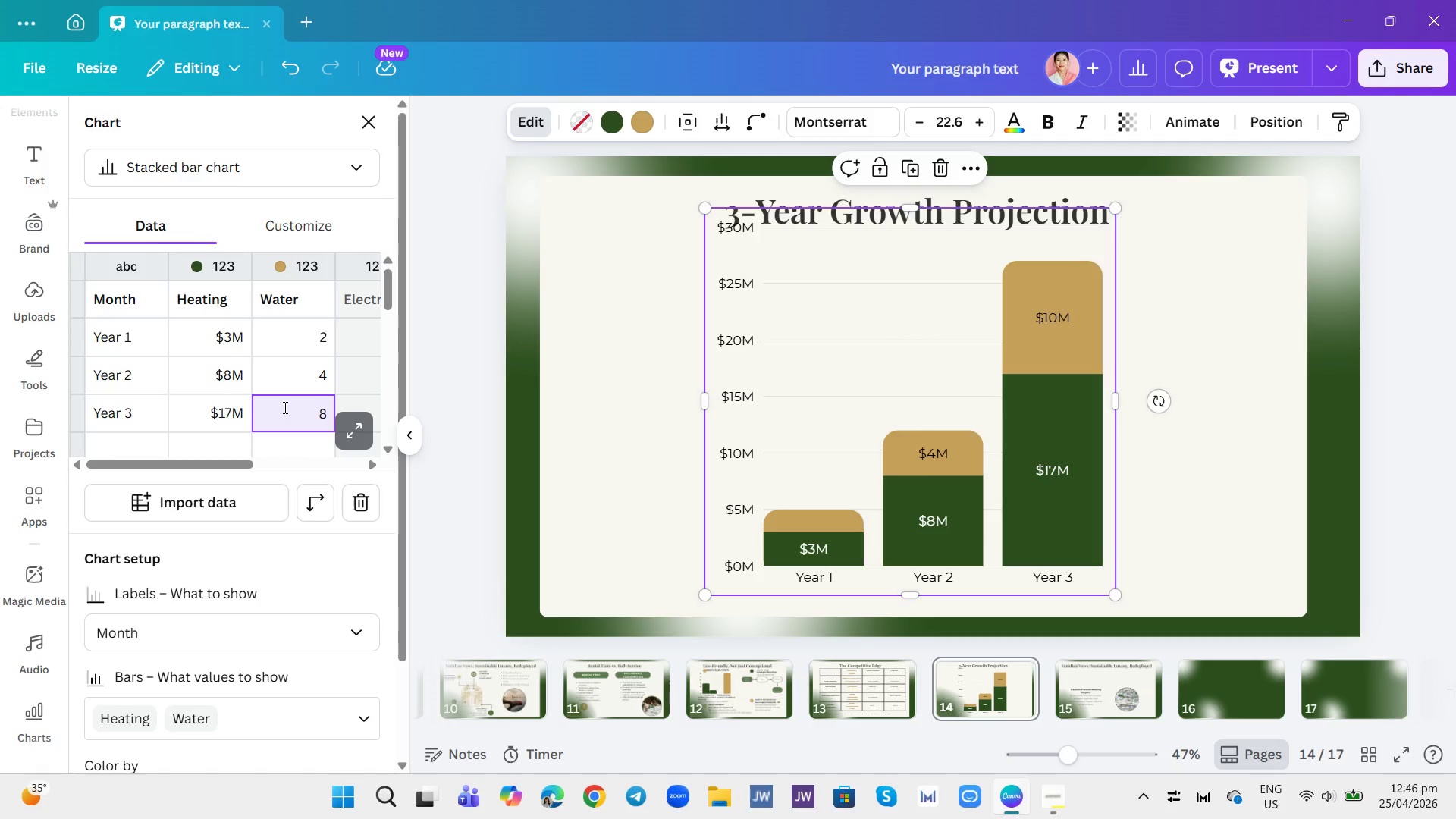 
key(Enter)
 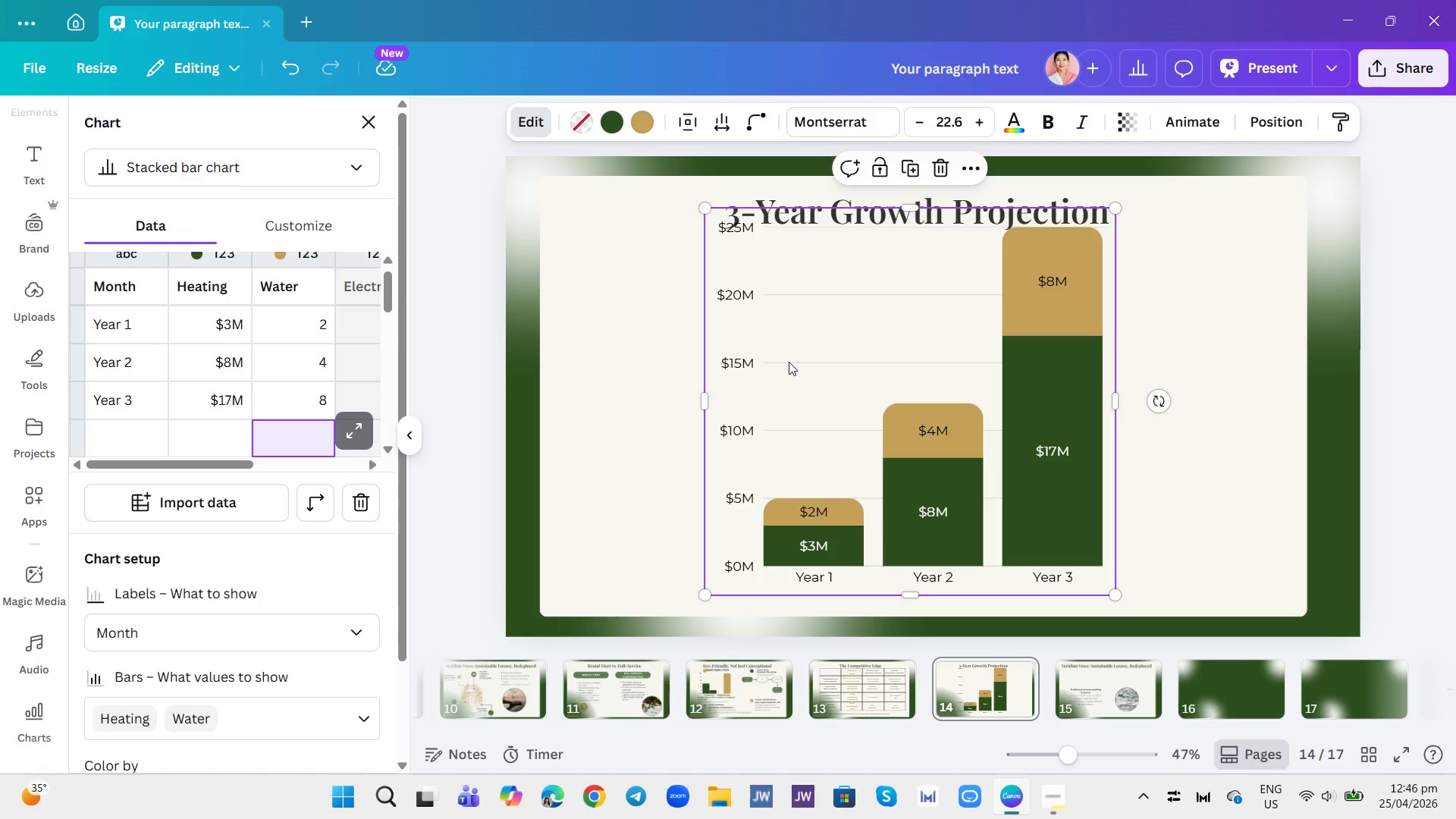 
wait(12.42)
 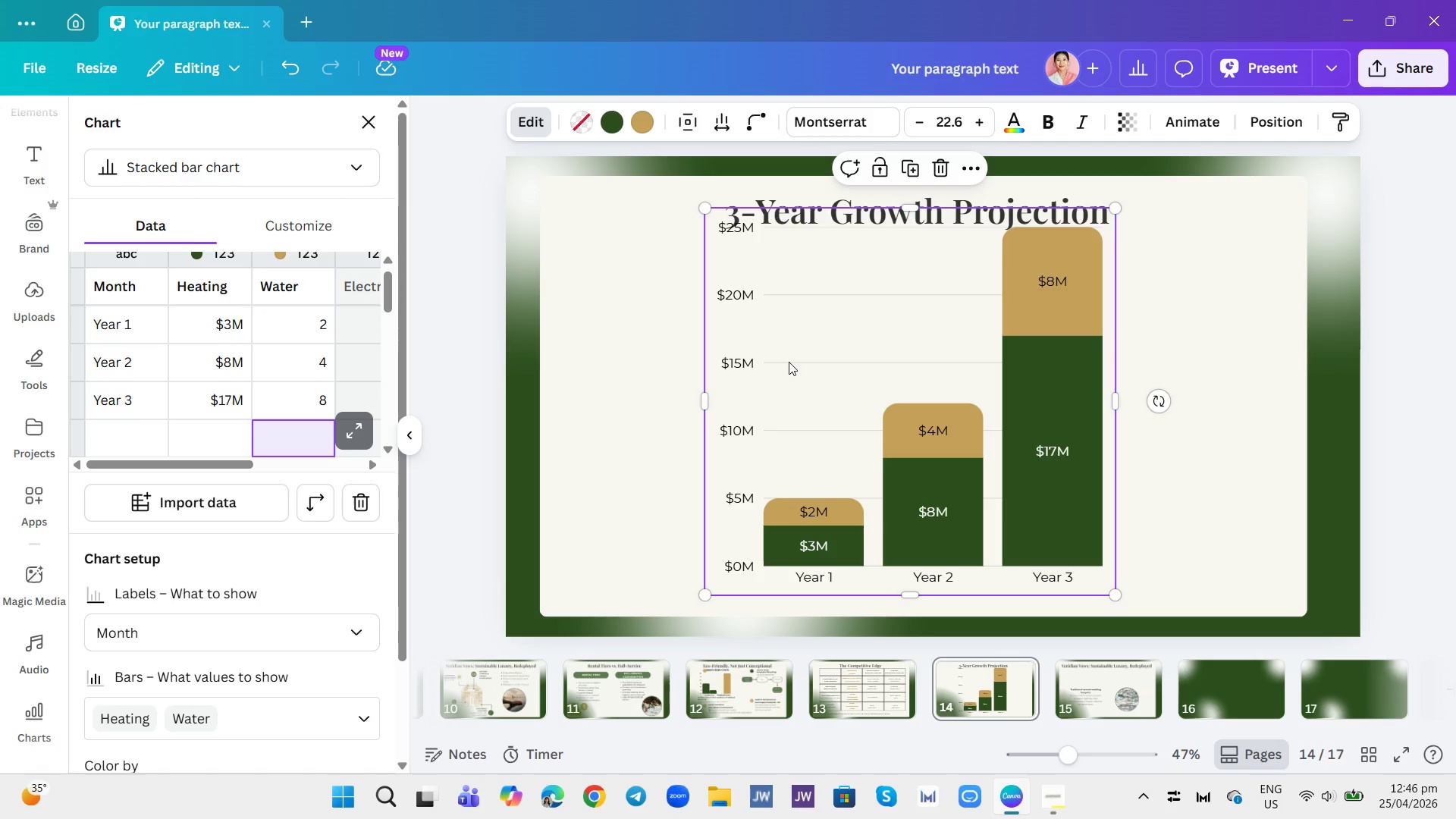 
left_click([1153, 331])
 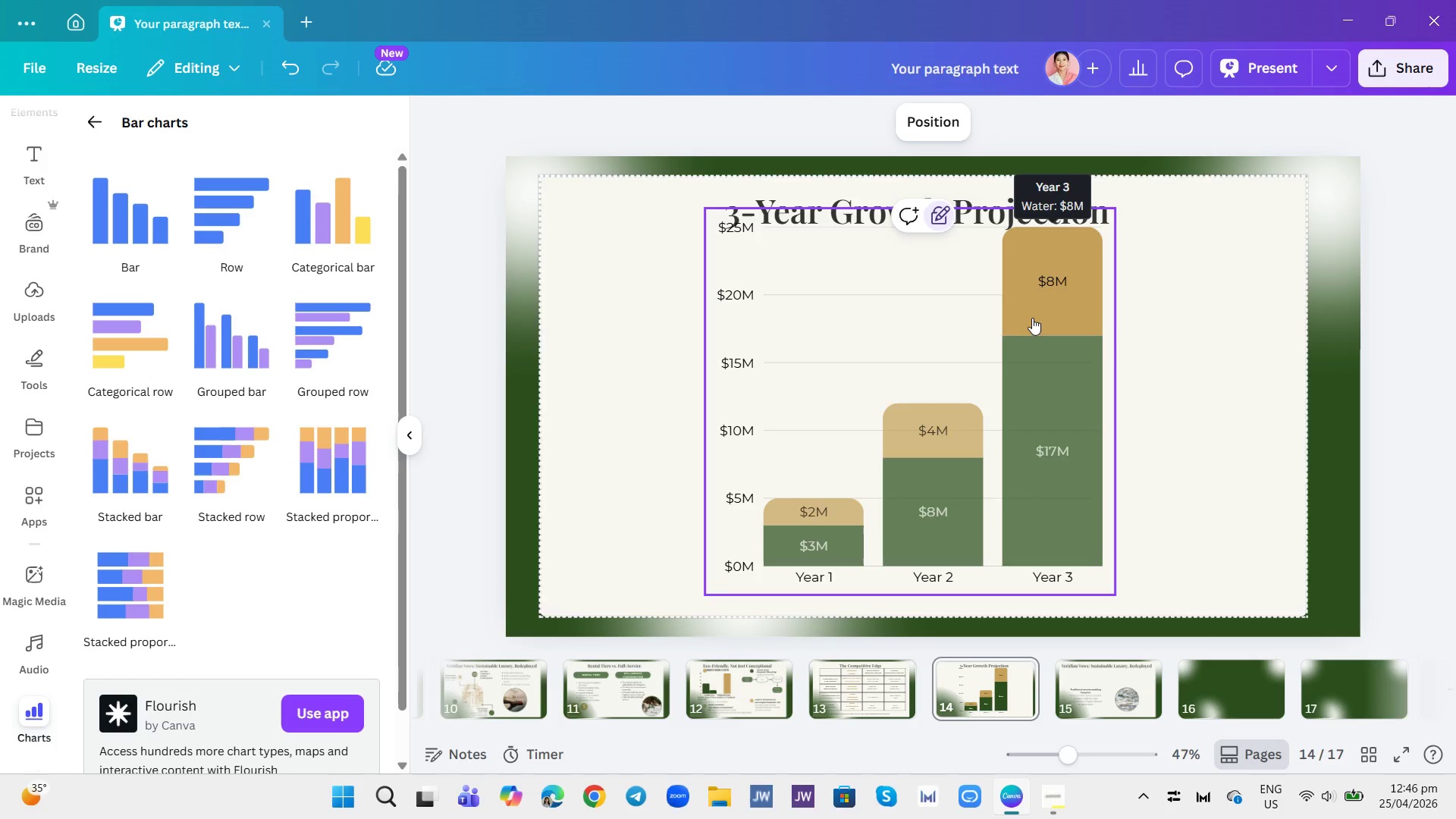 
left_click([1032, 318])
 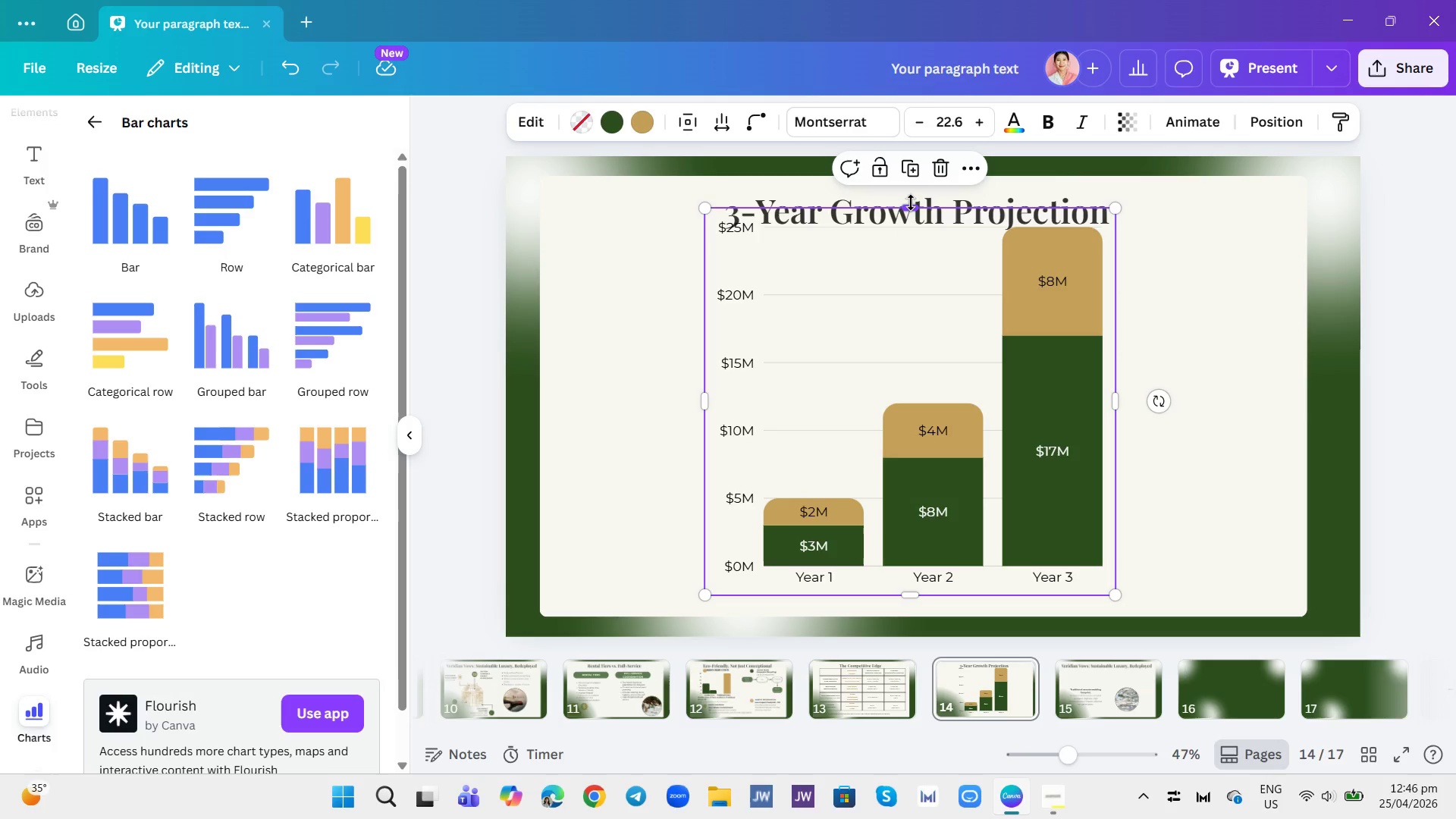 
left_click_drag(start_coordinate=[911, 202], to_coordinate=[913, 262])
 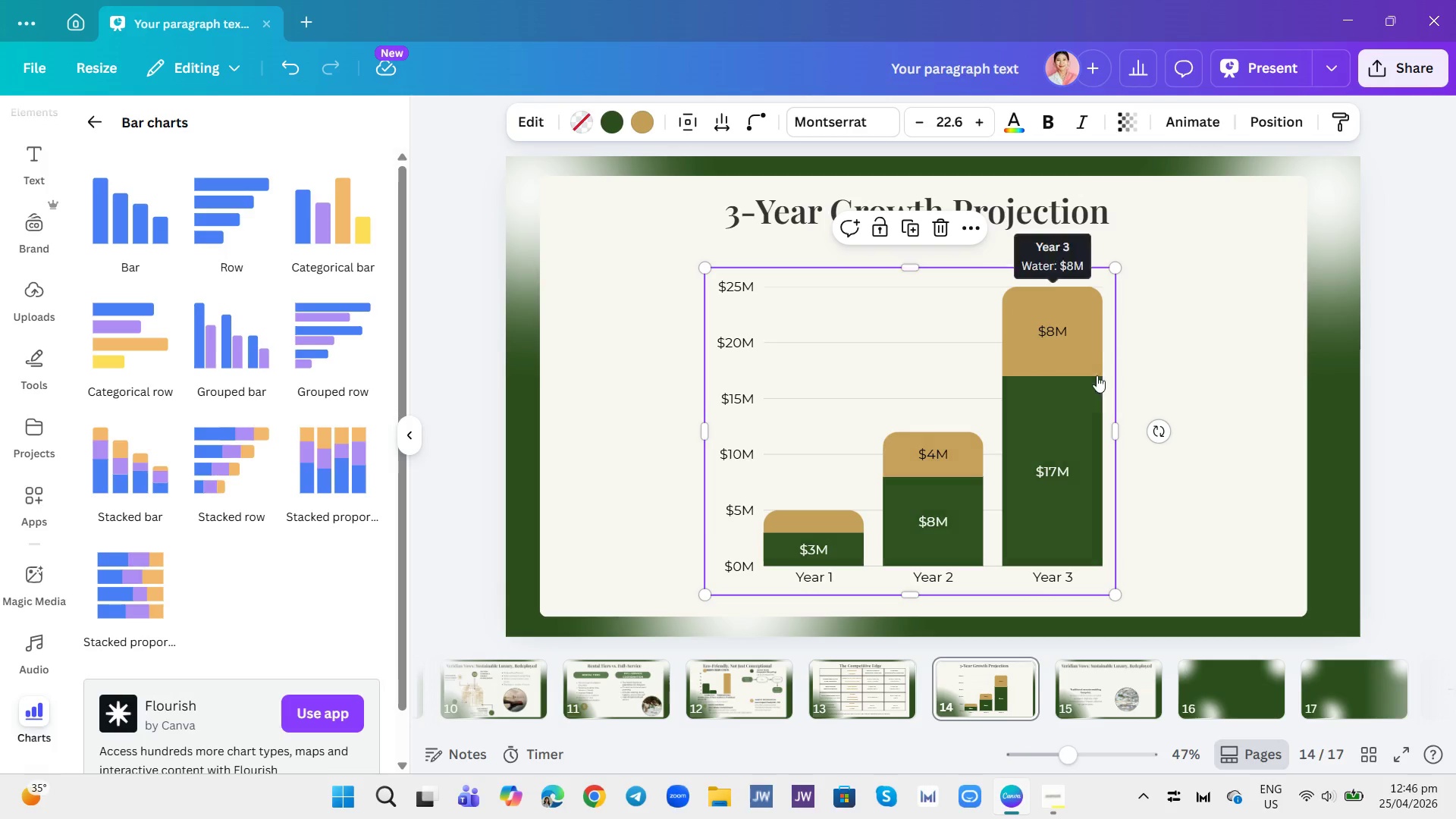 
left_click([1106, 383])
 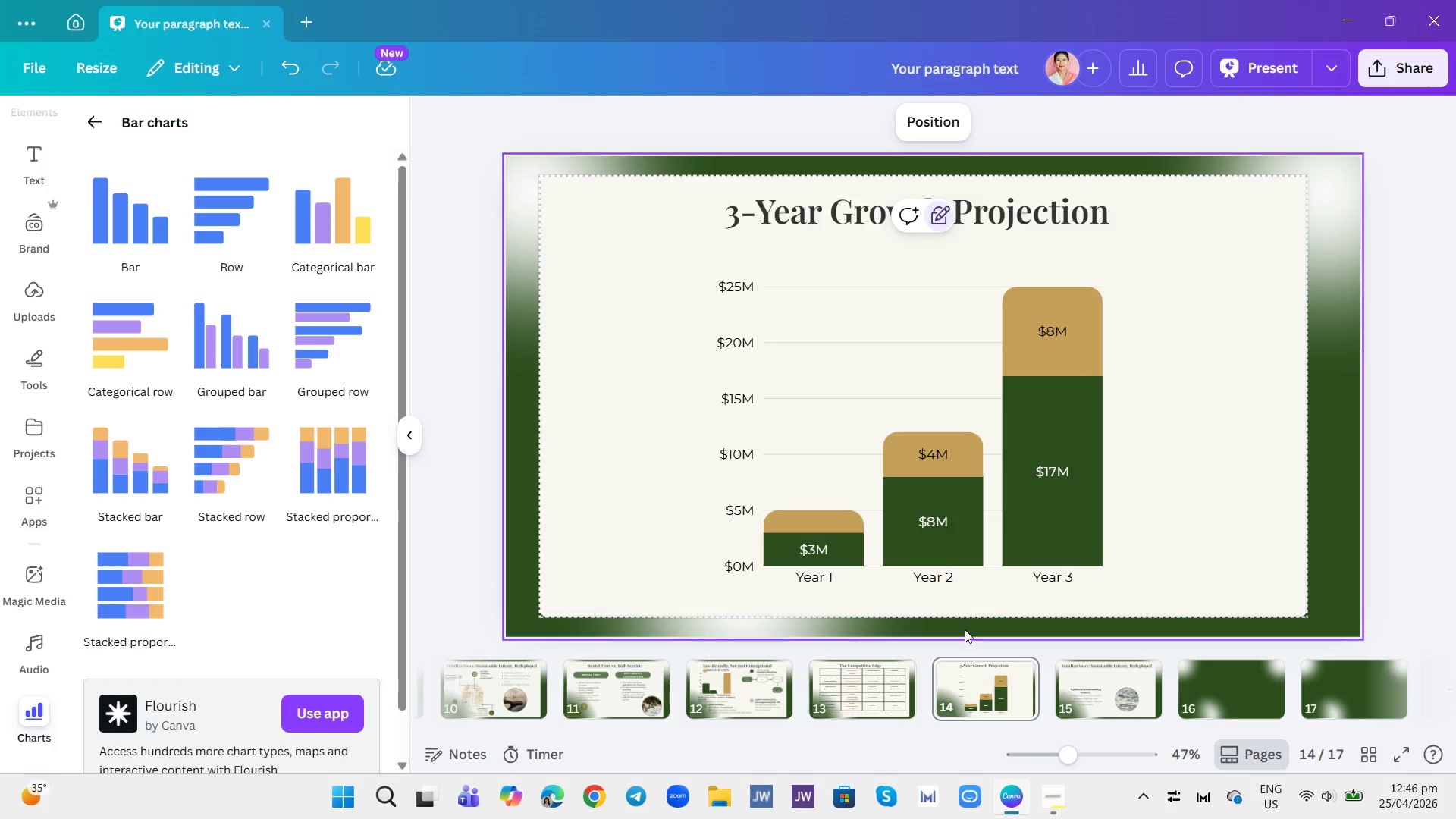 
wait(5.7)
 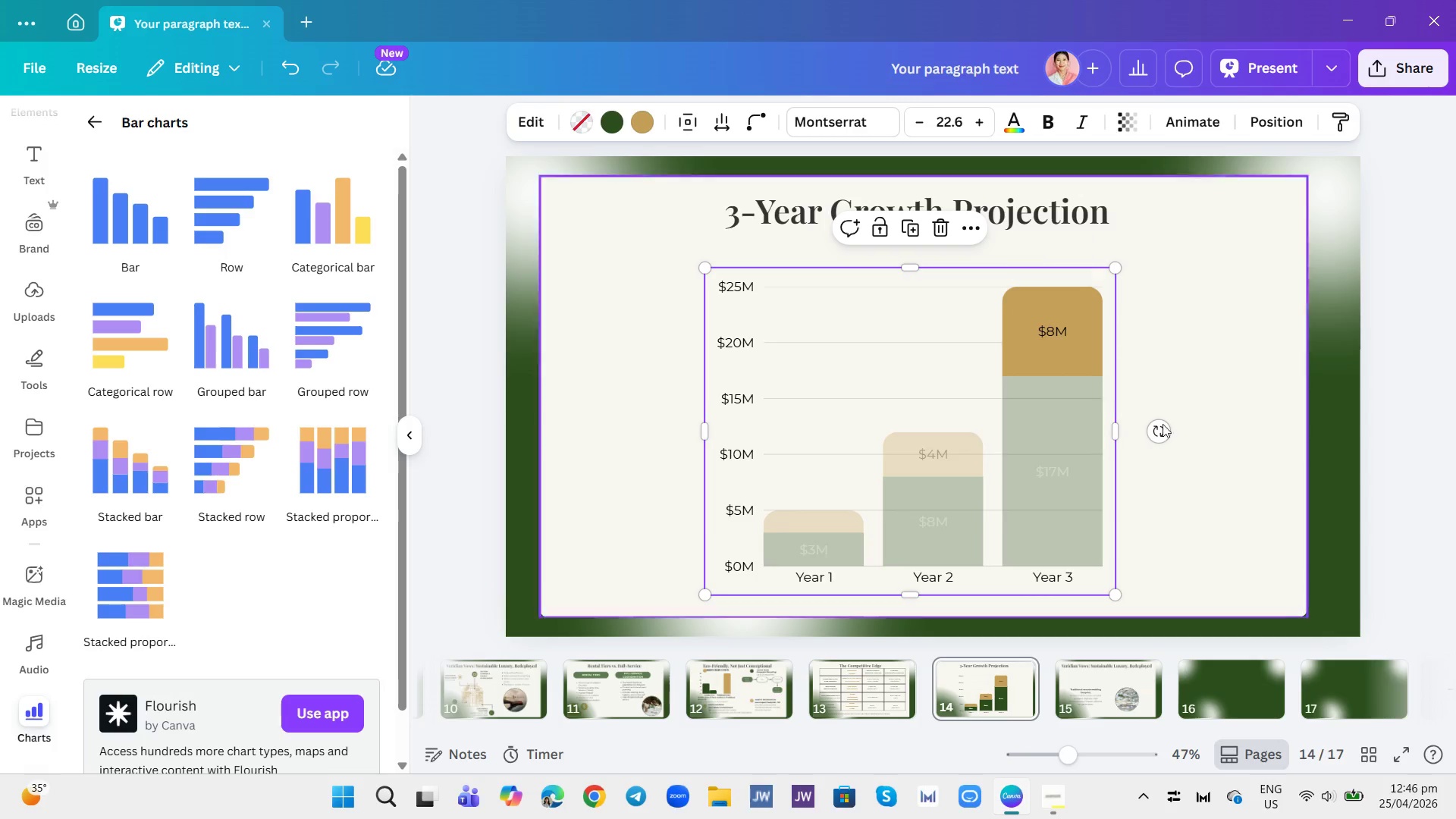 
left_click([1046, 798])
 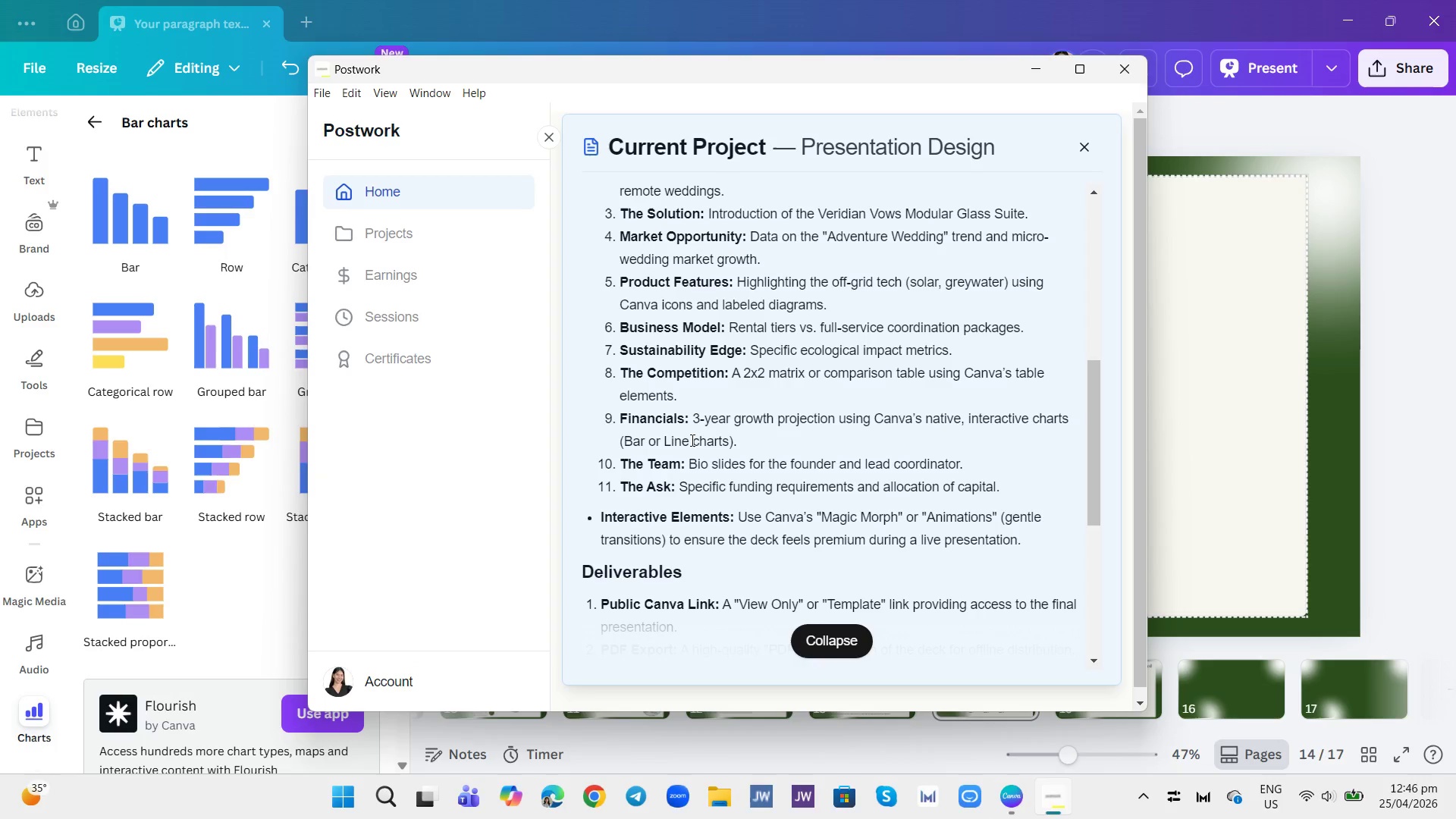 
wait(8.22)
 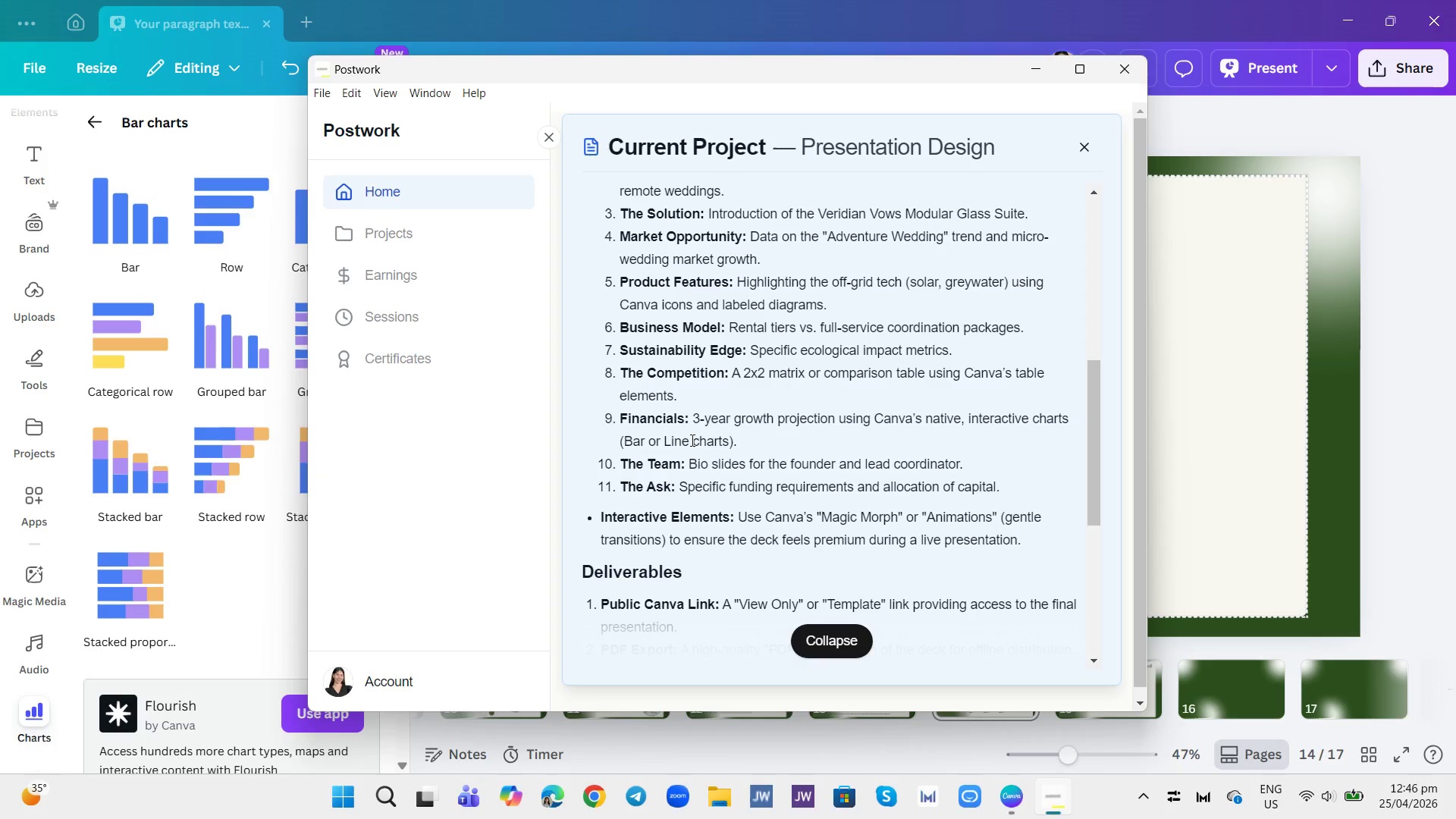 
left_click([1197, 338])
 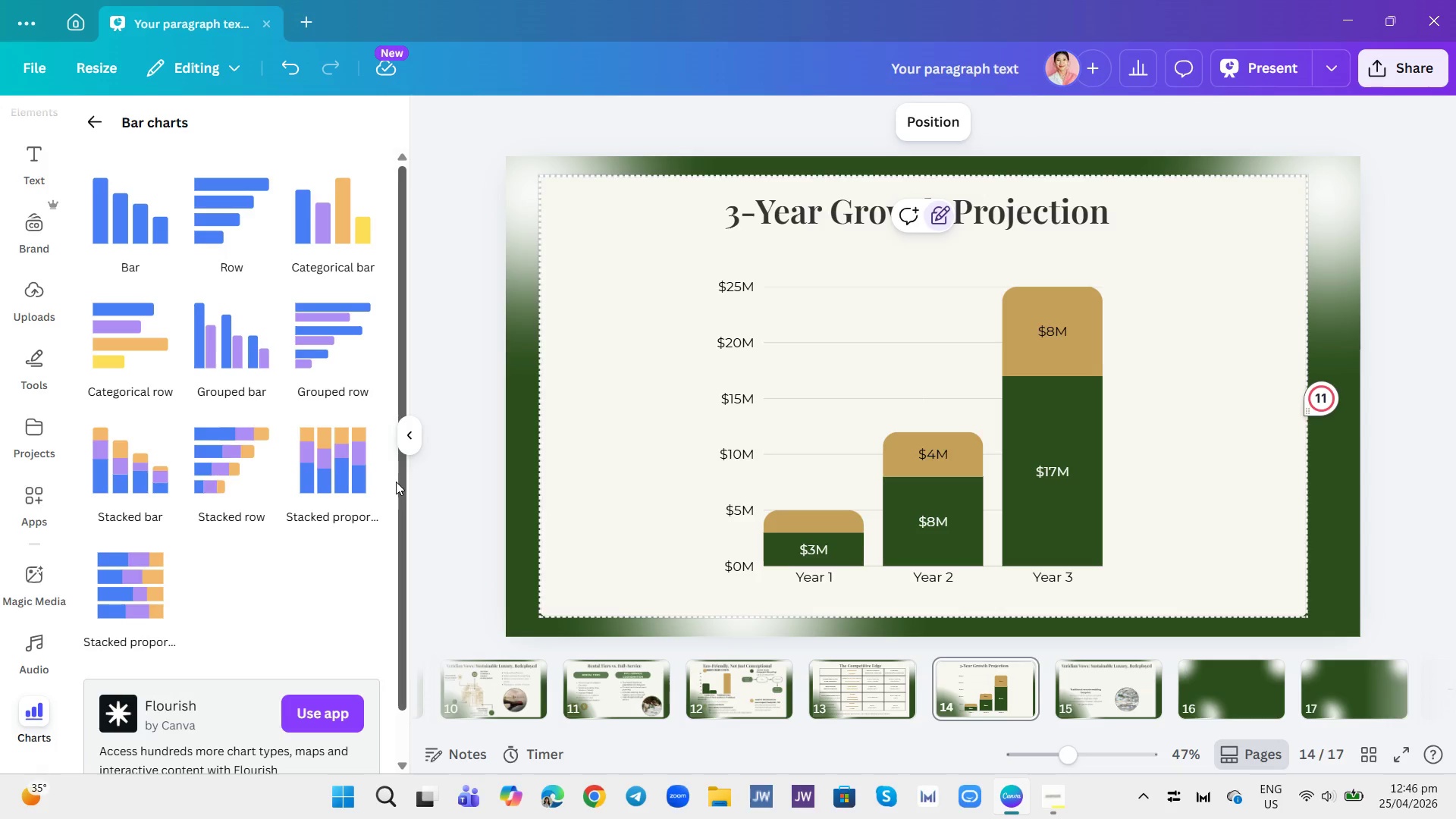 
wait(16.14)
 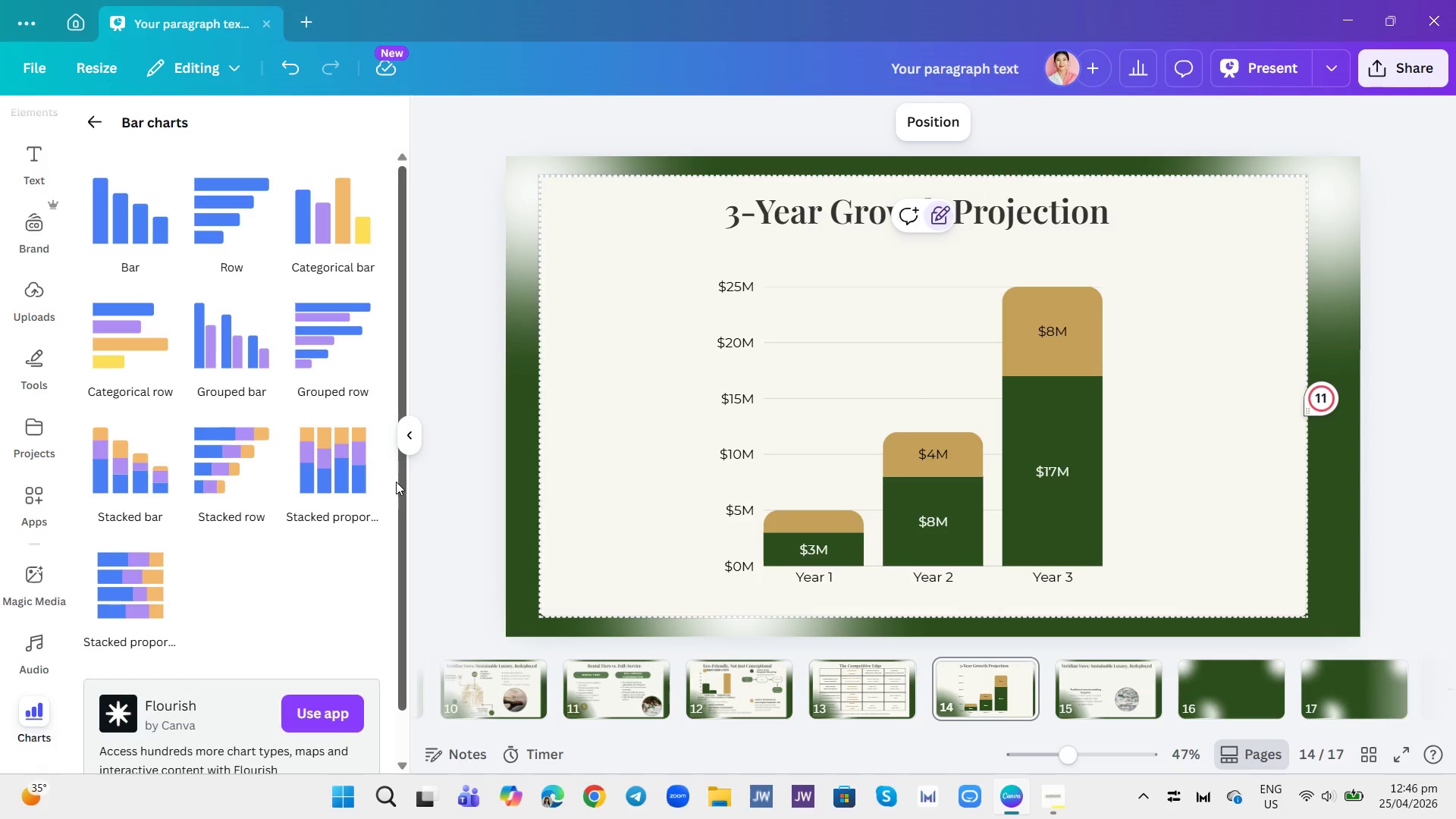 
left_click([520, 682])
 